 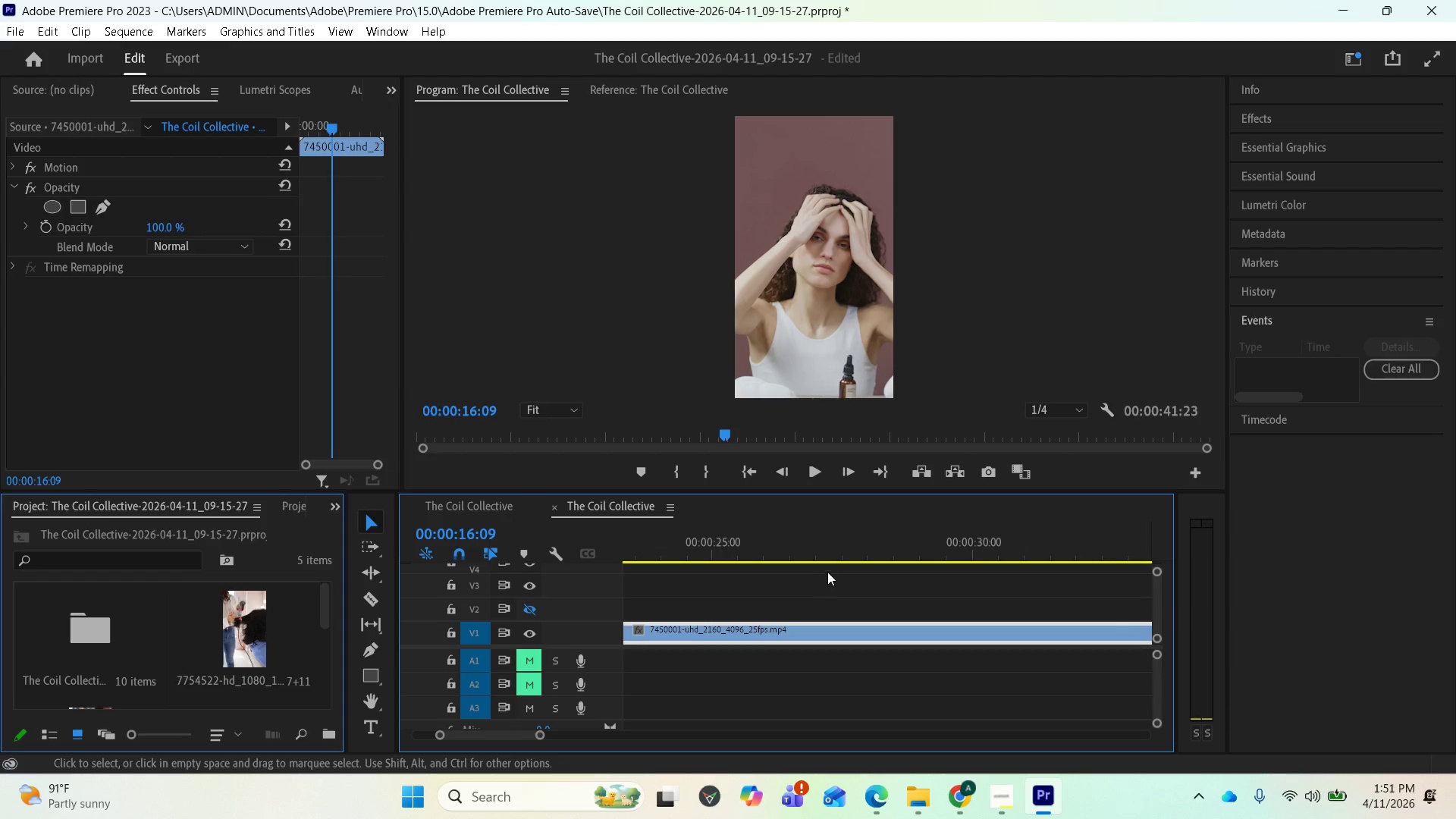 
key(Space)
 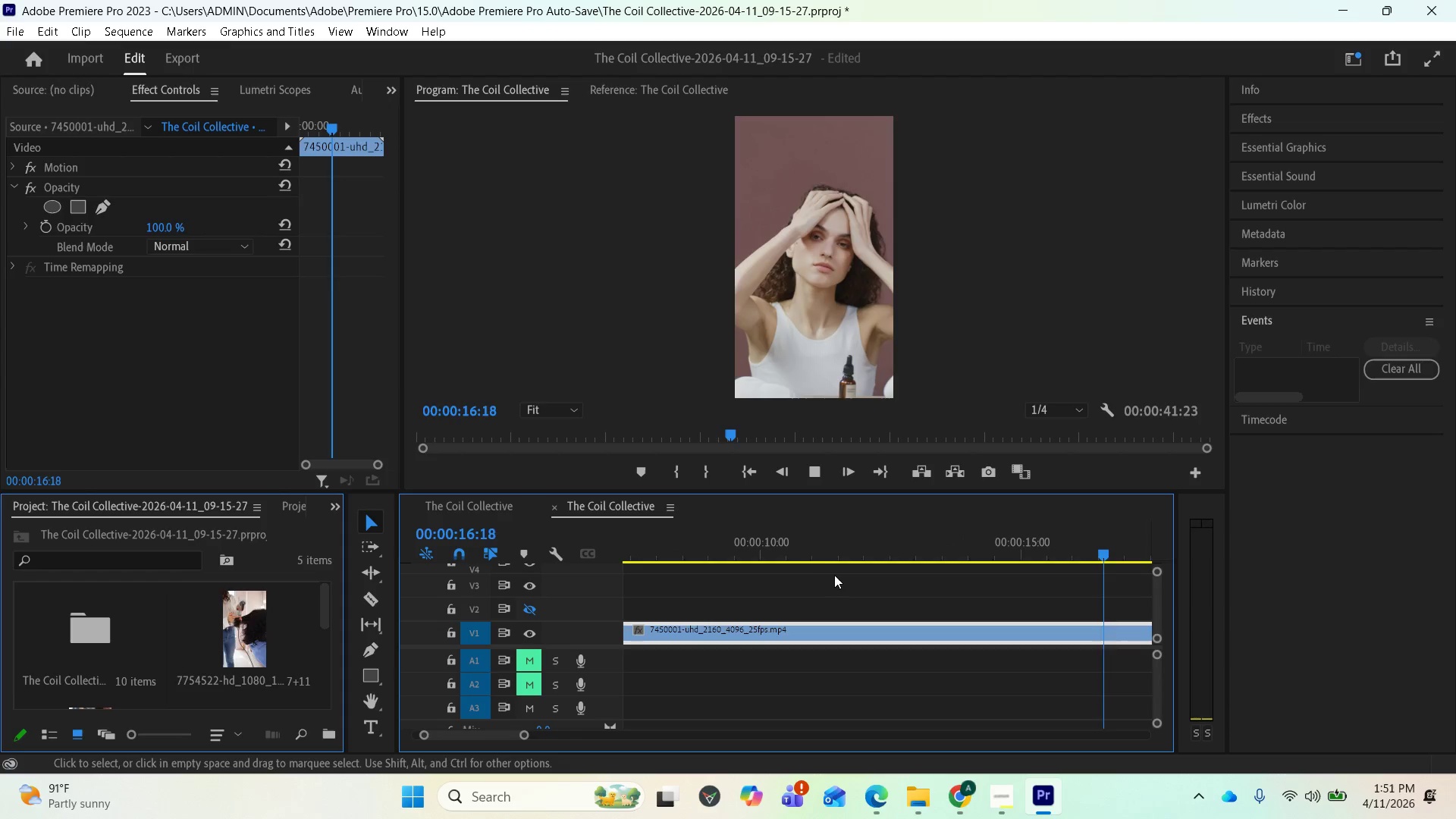 
key(Space)
 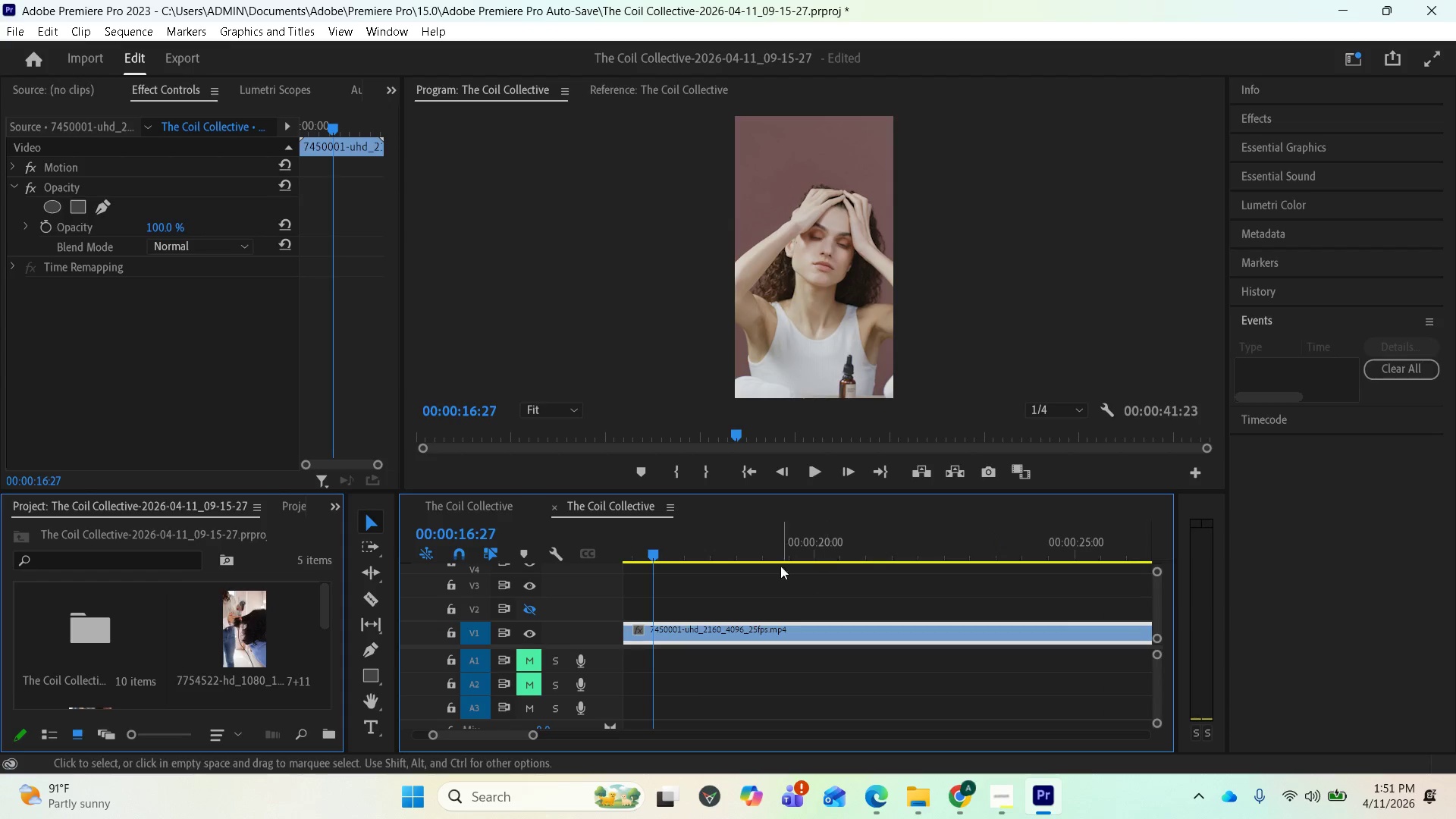 
scroll: coordinate [749, 558], scroll_direction: up, amount: 5.0
 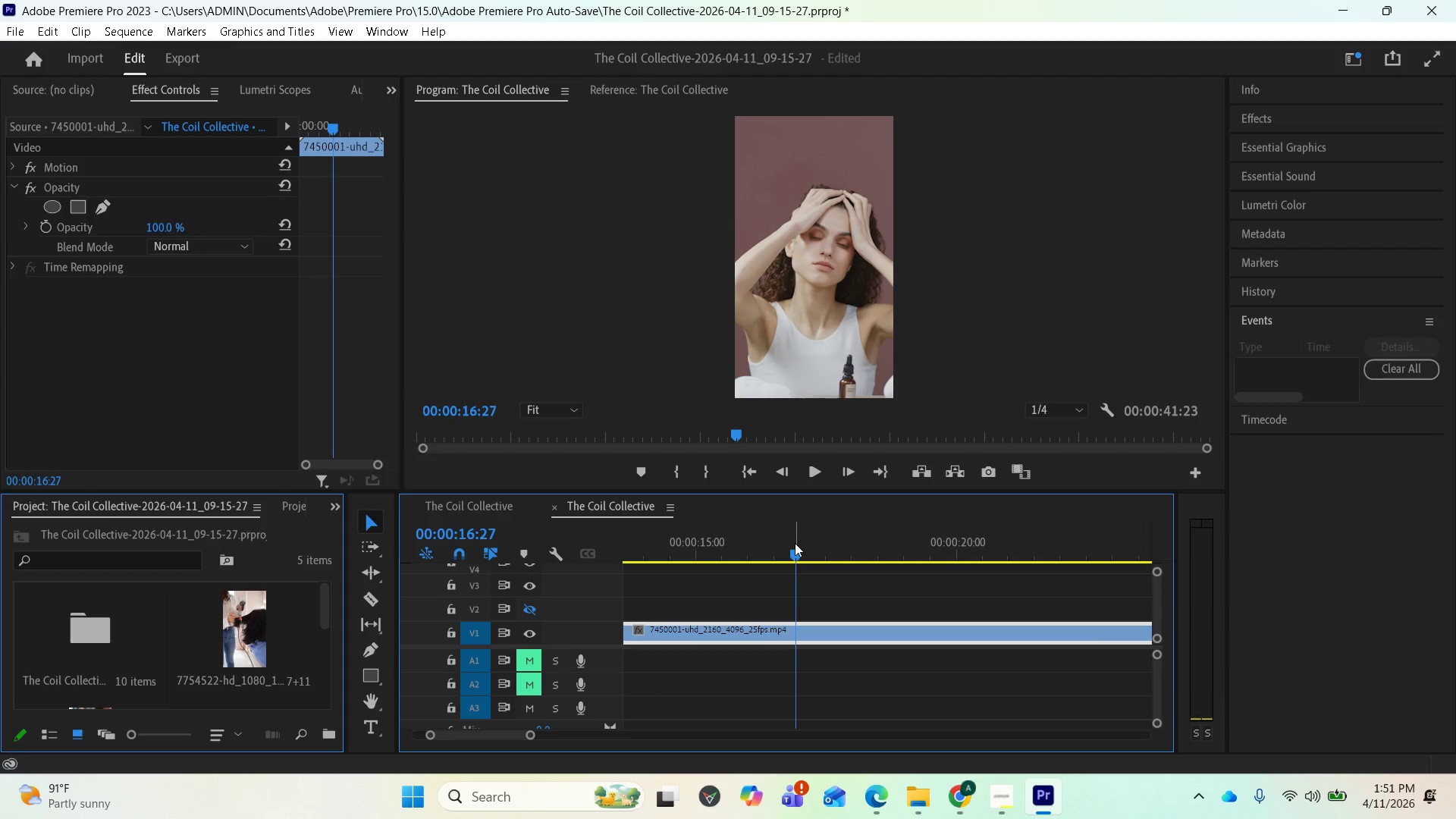 
left_click_drag(start_coordinate=[792, 548], to_coordinate=[847, 571])
 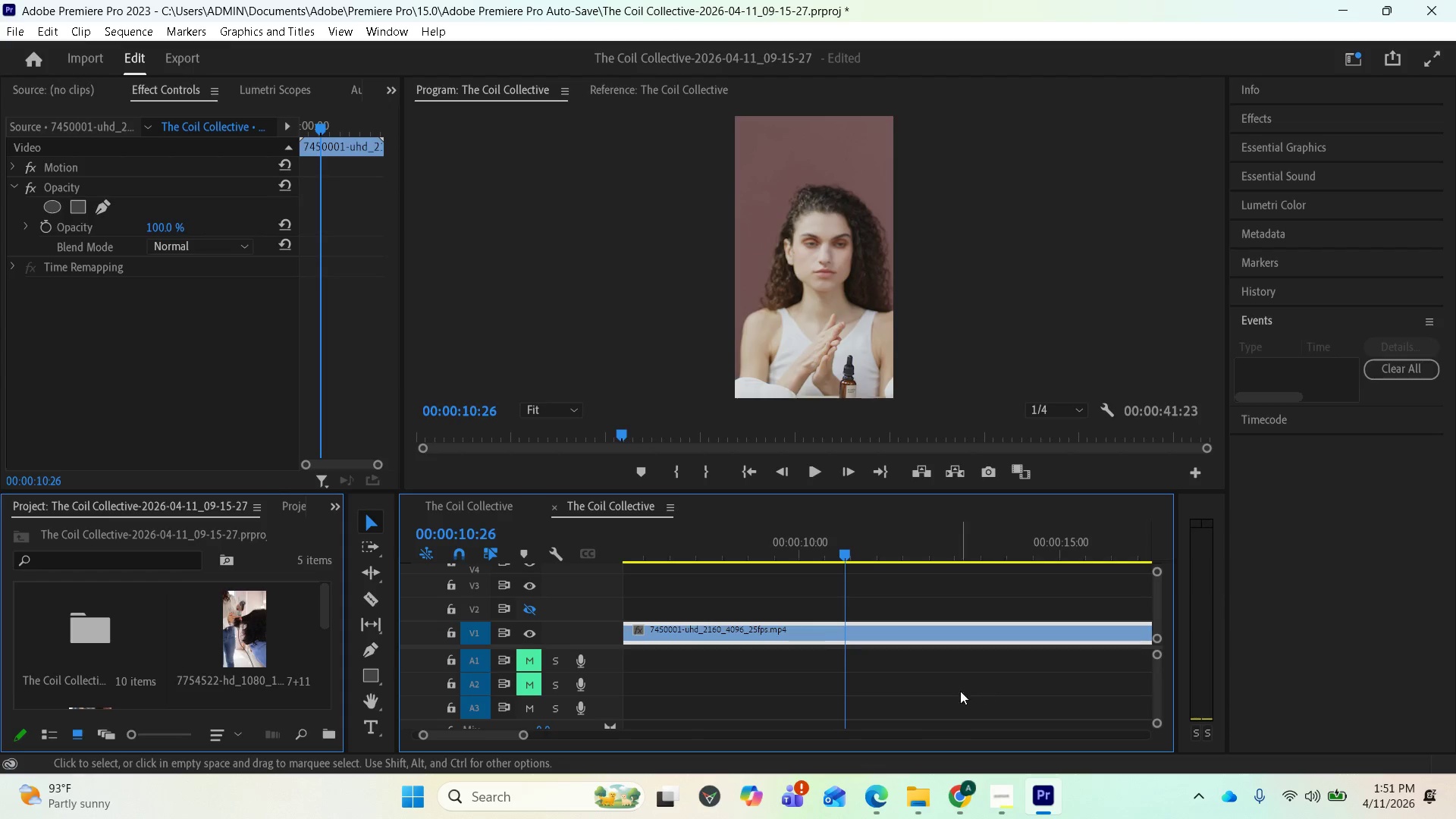 
scroll: coordinate [893, 695], scroll_direction: up, amount: 1.0
 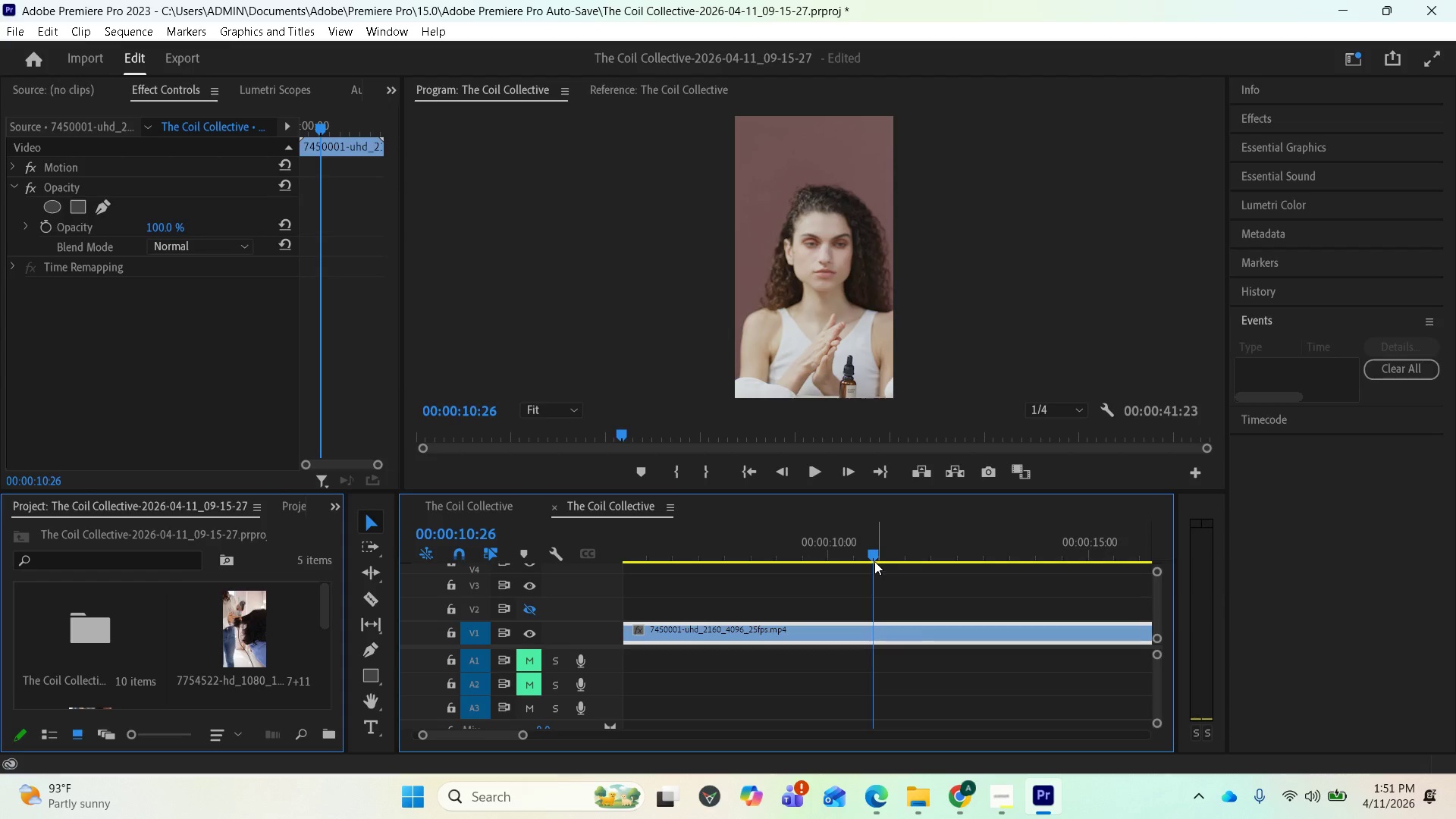 
wait(5.5)
 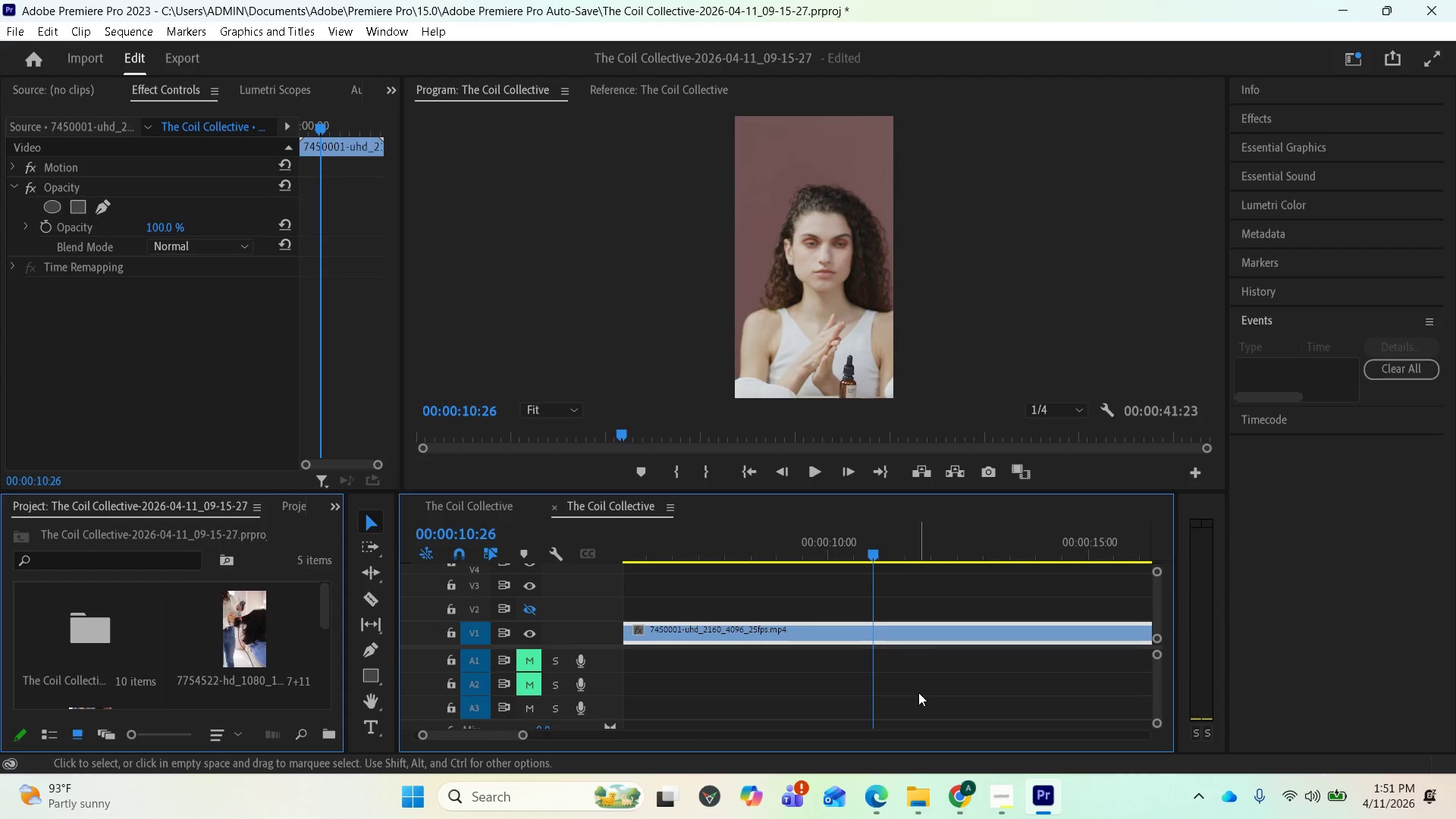 
left_click_drag(start_coordinate=[874, 551], to_coordinate=[1093, 563])
 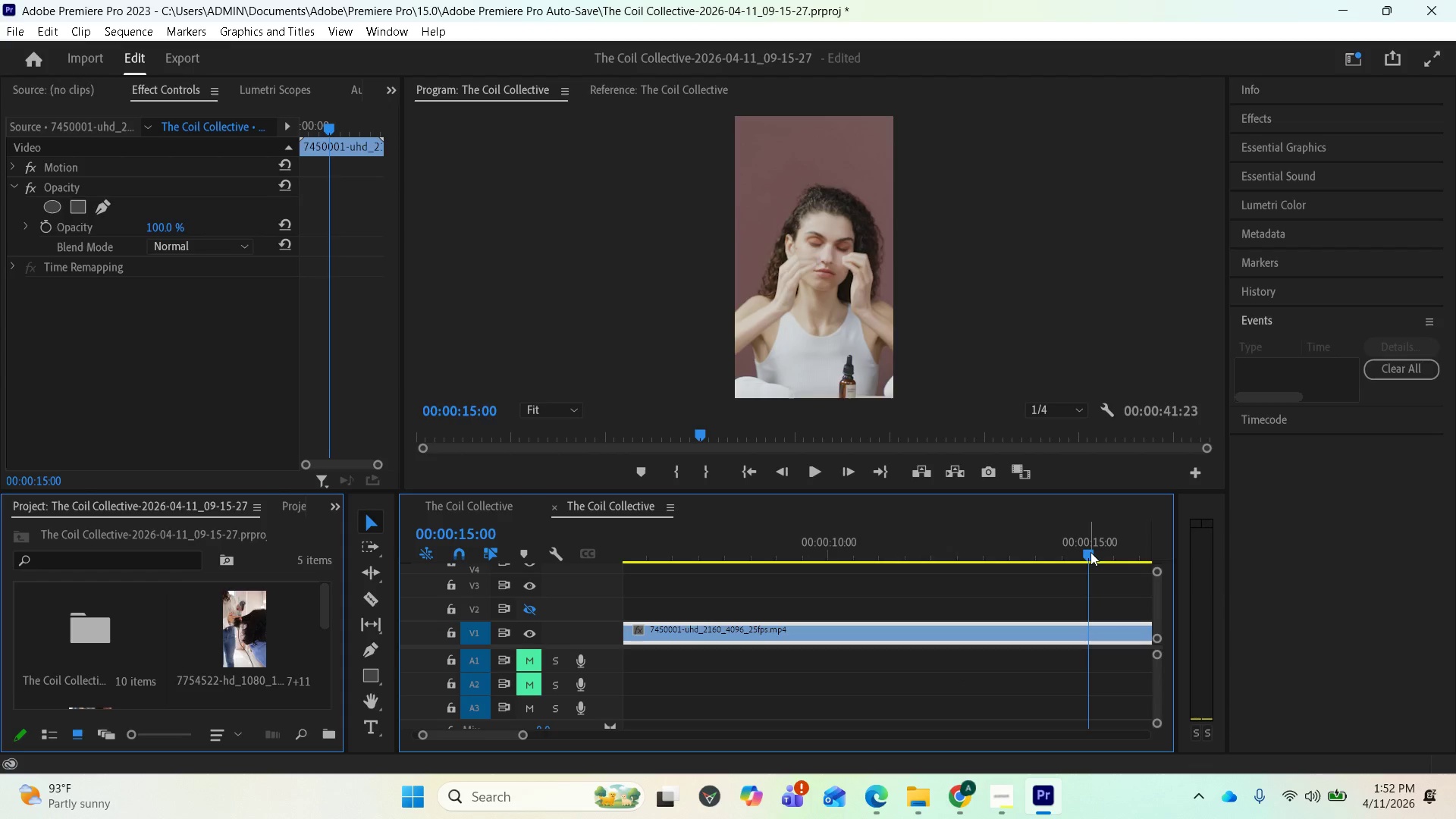 
wait(6.19)
 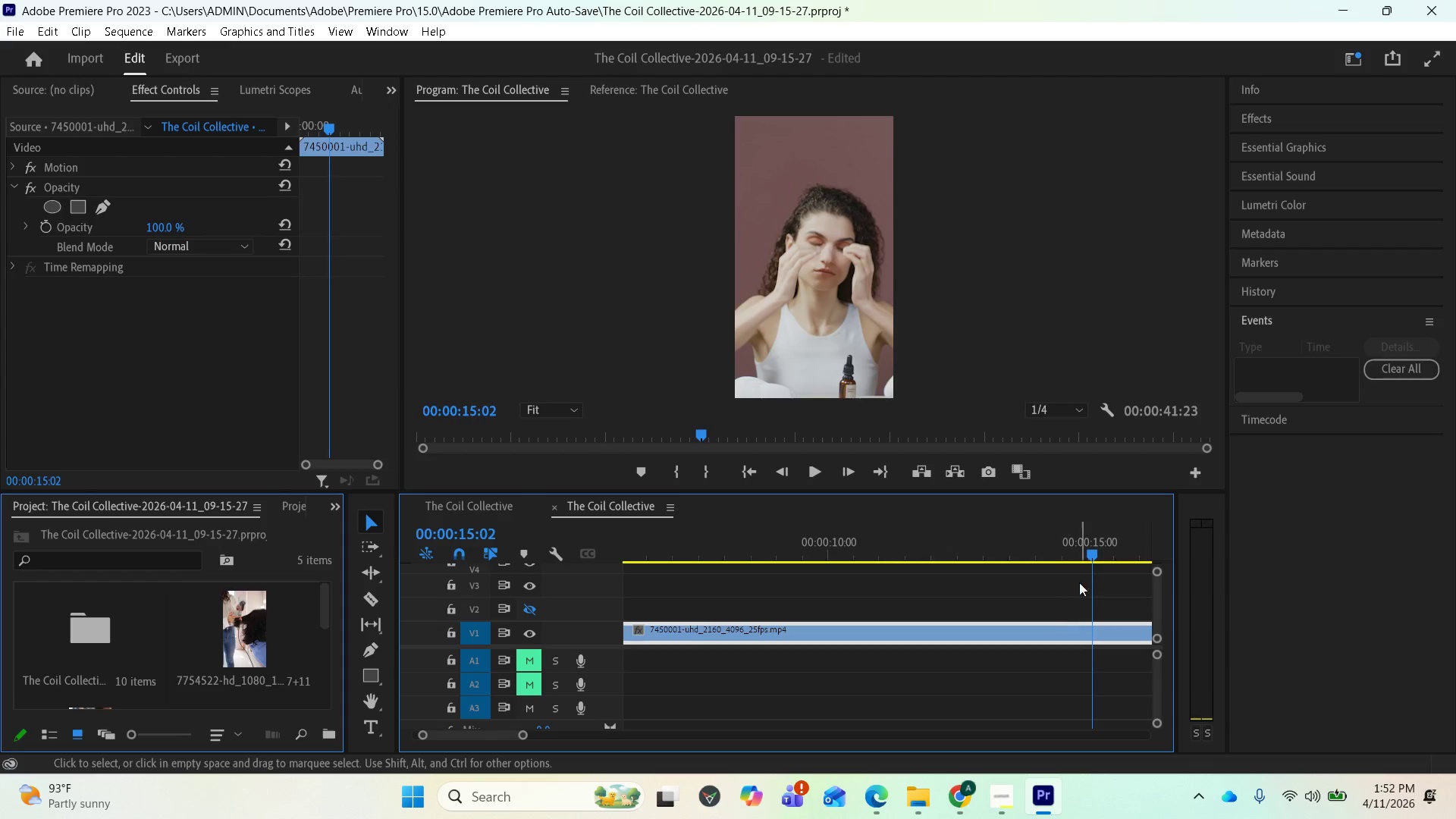 
scroll: coordinate [1090, 648], scroll_direction: down, amount: 1.0
 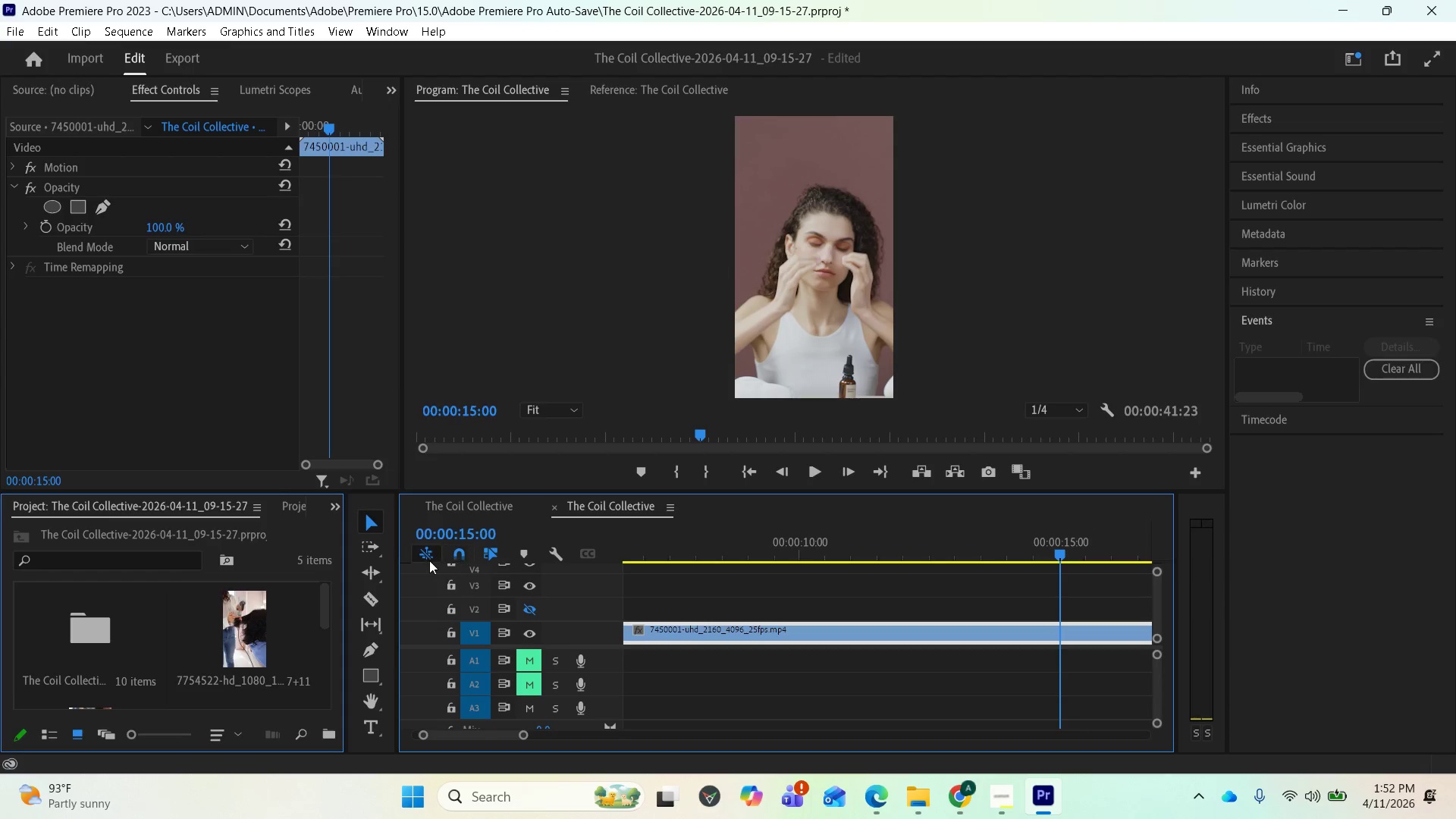 
left_click([376, 601])
 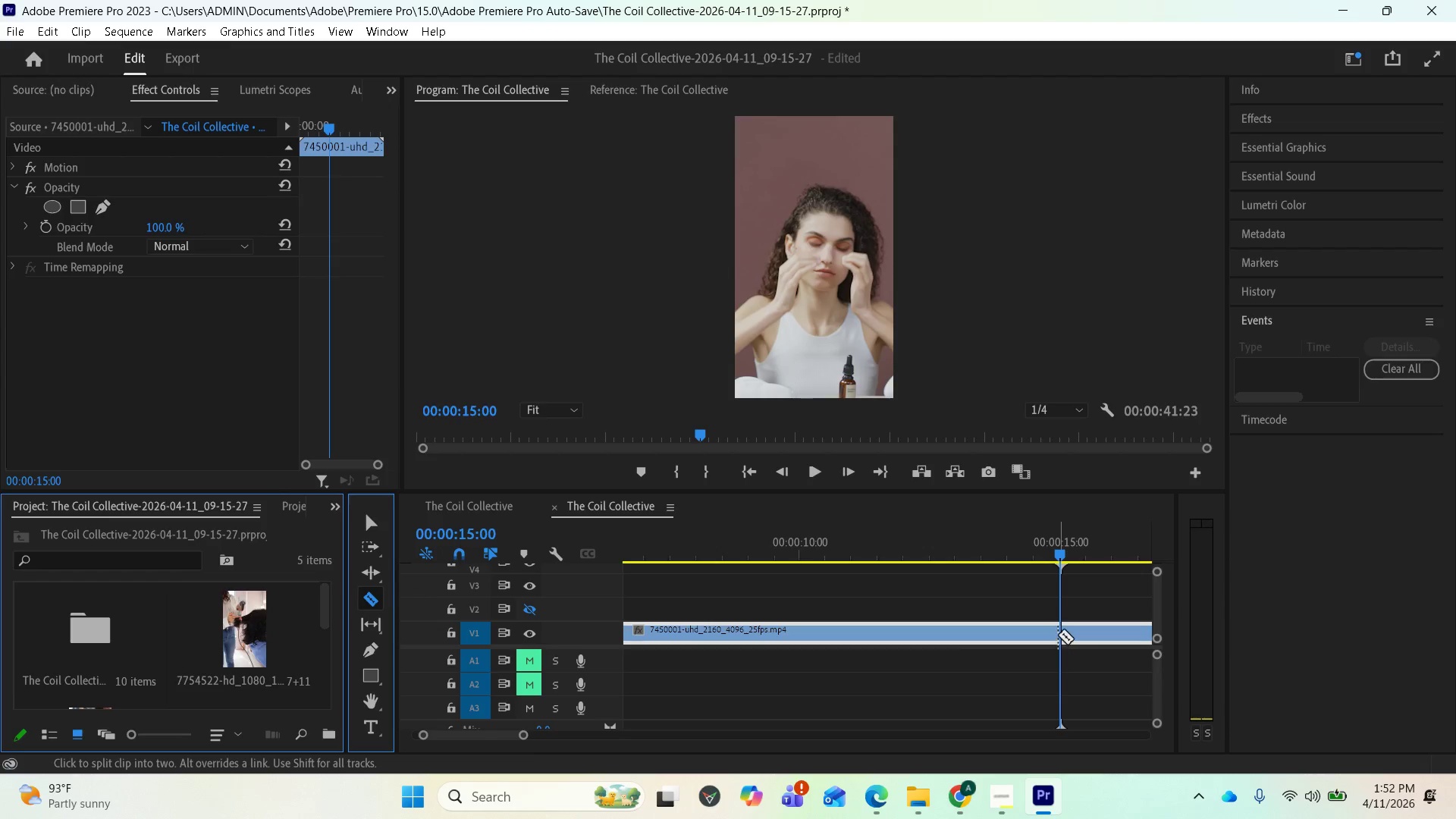 
left_click([1058, 634])
 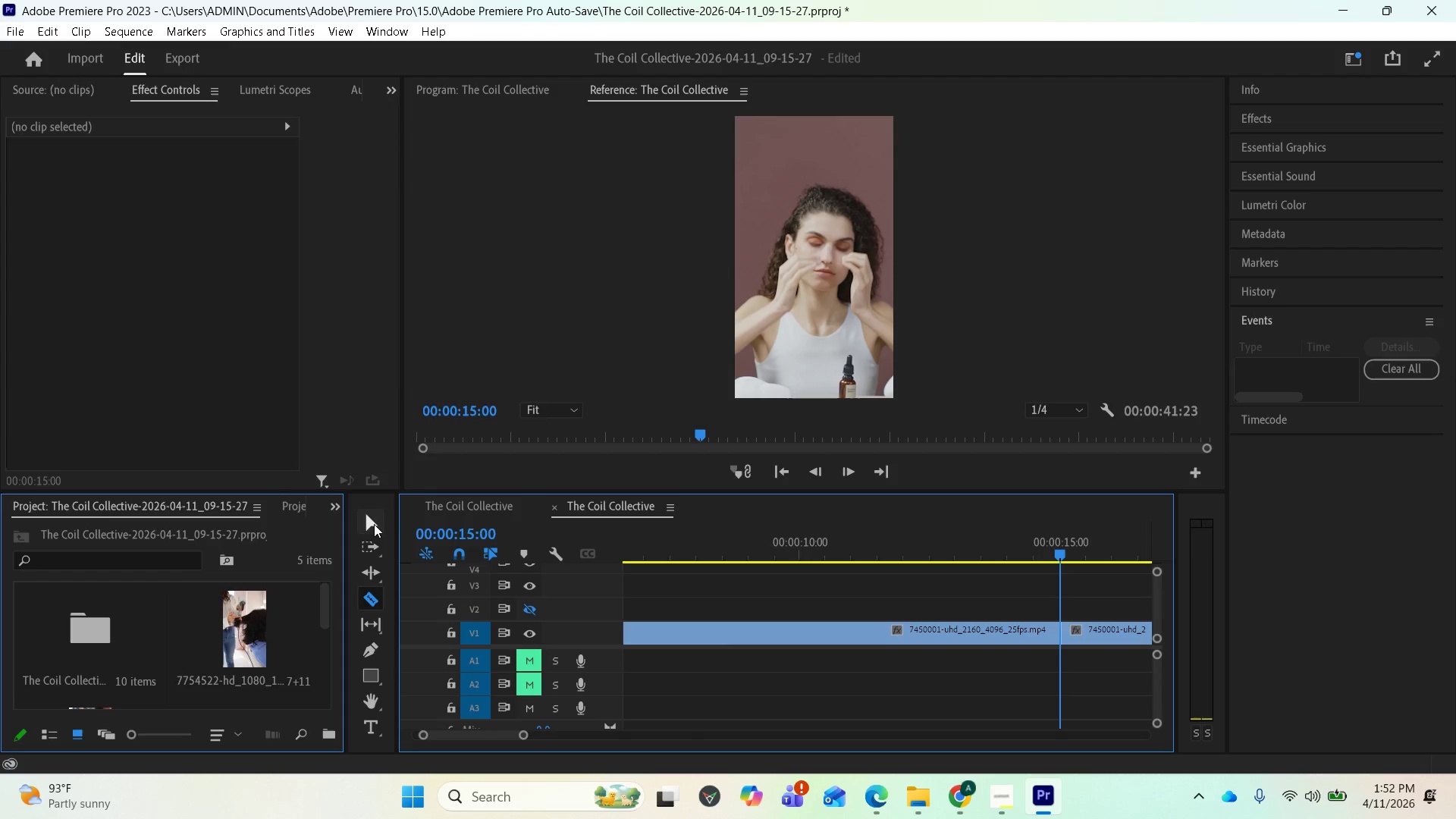 
wait(13.36)
 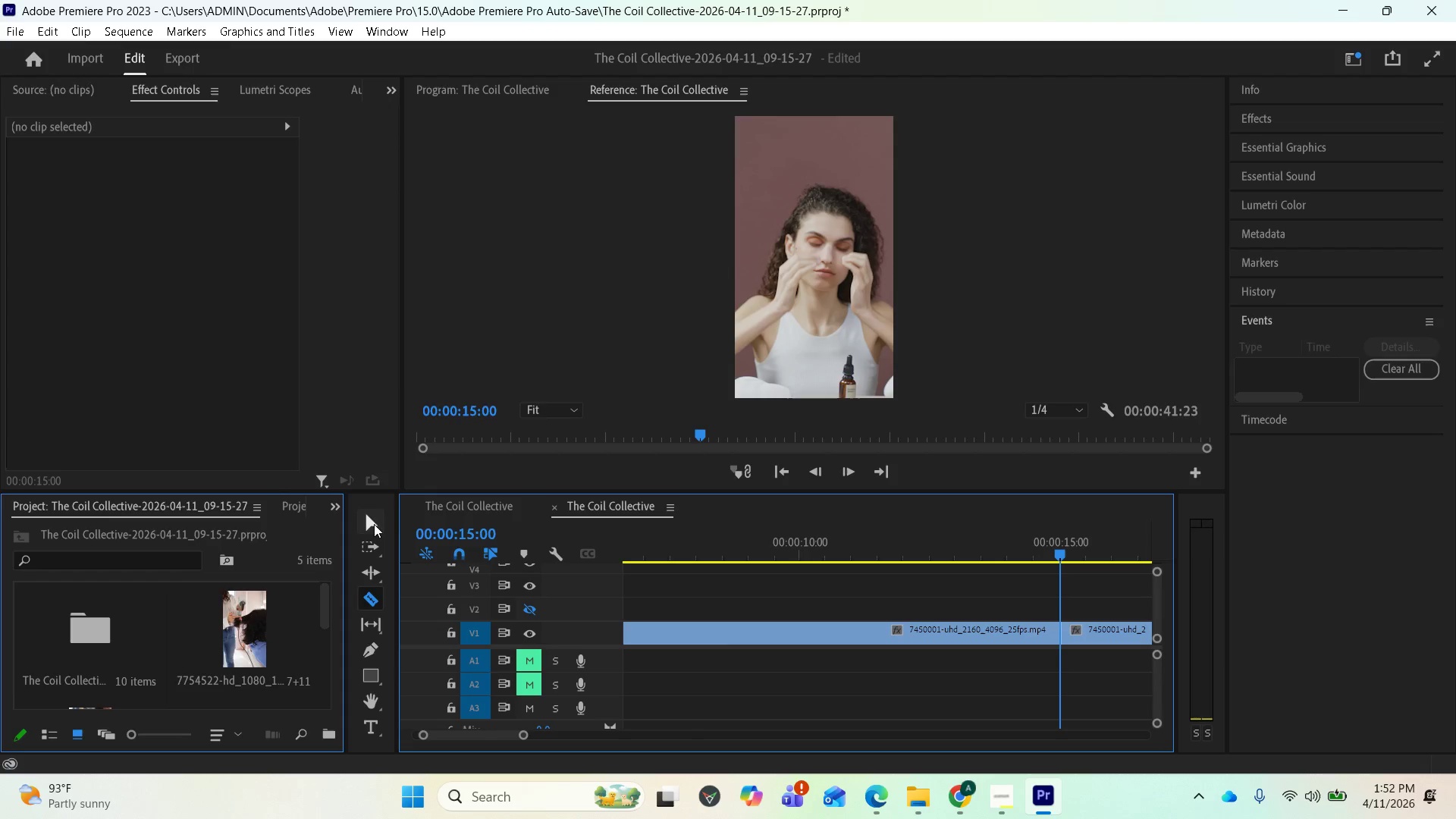 
left_click([370, 525])
 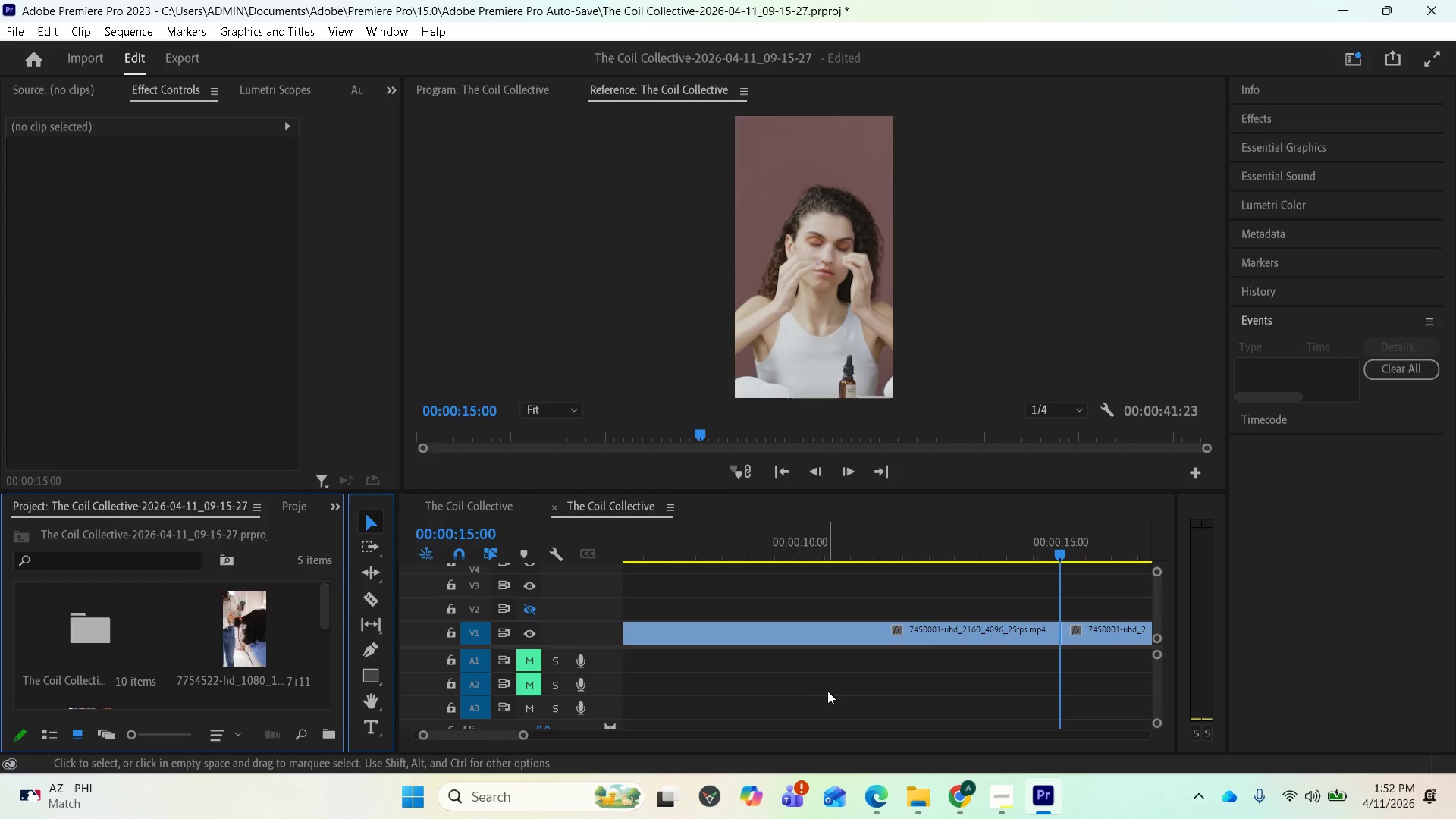 
scroll: coordinate [726, 670], scroll_direction: up, amount: 24.0
 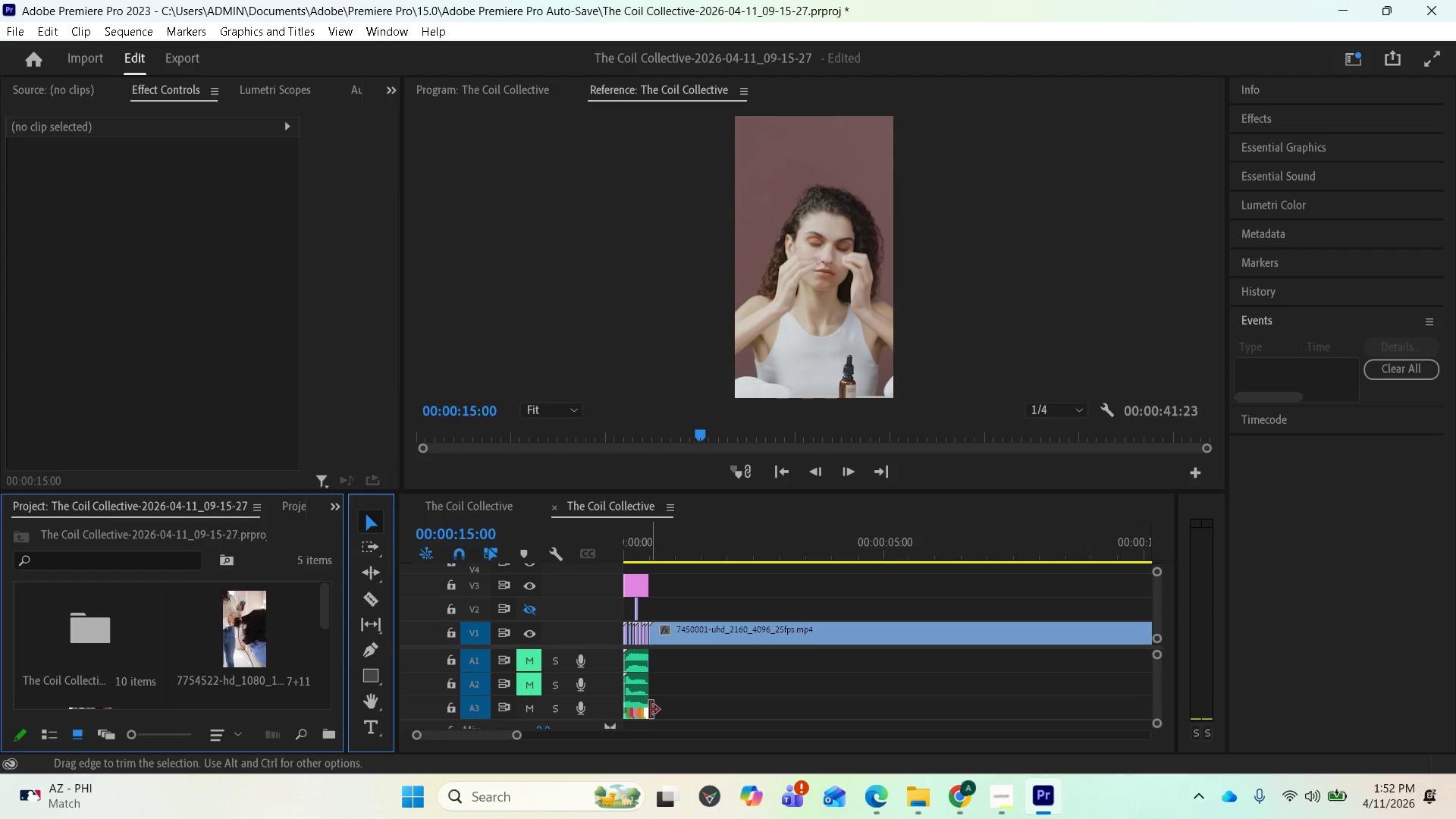 
left_click_drag(start_coordinate=[646, 710], to_coordinate=[1143, 745])
 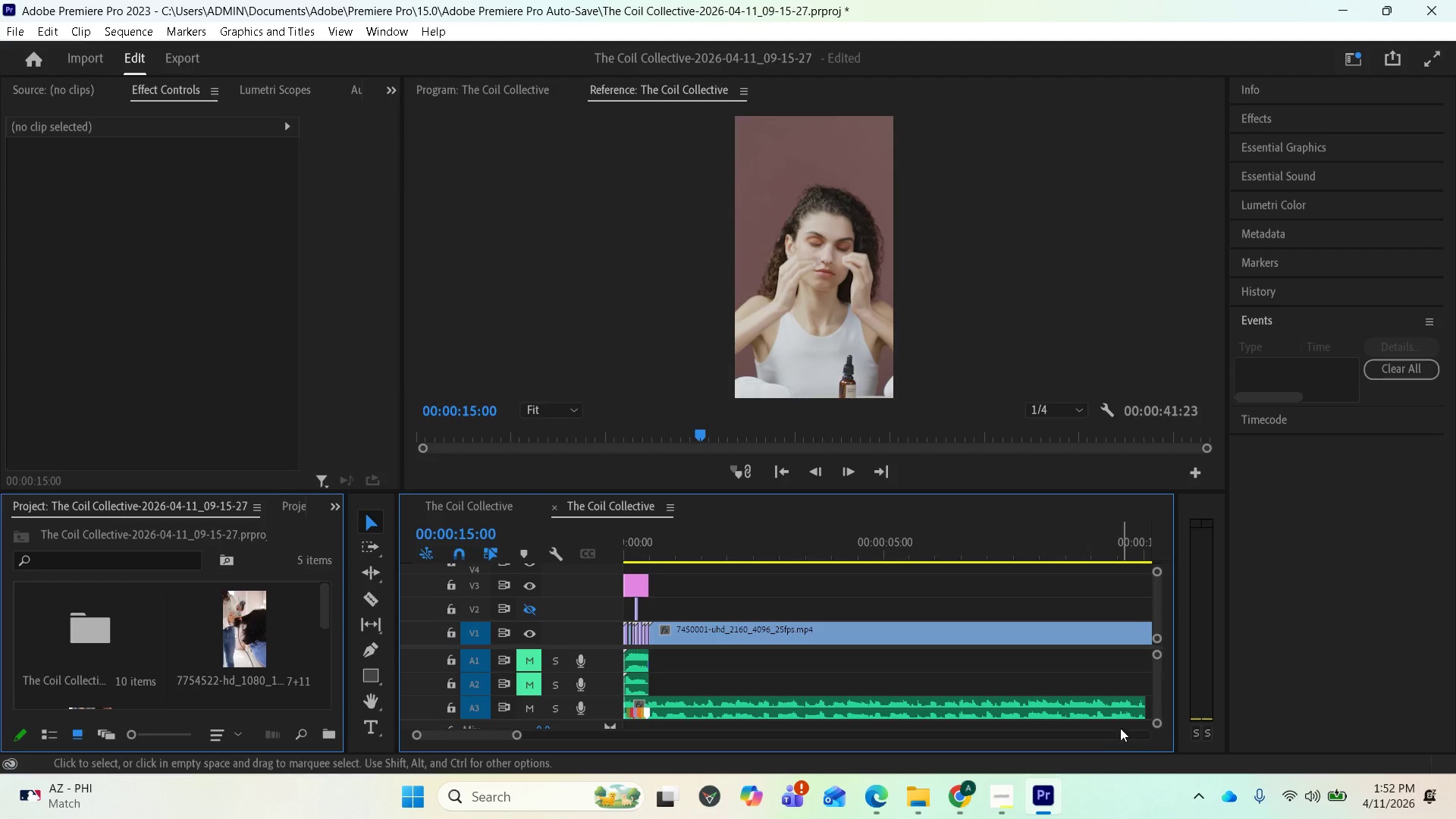 
scroll: coordinate [1069, 711], scroll_direction: down, amount: 10.0
 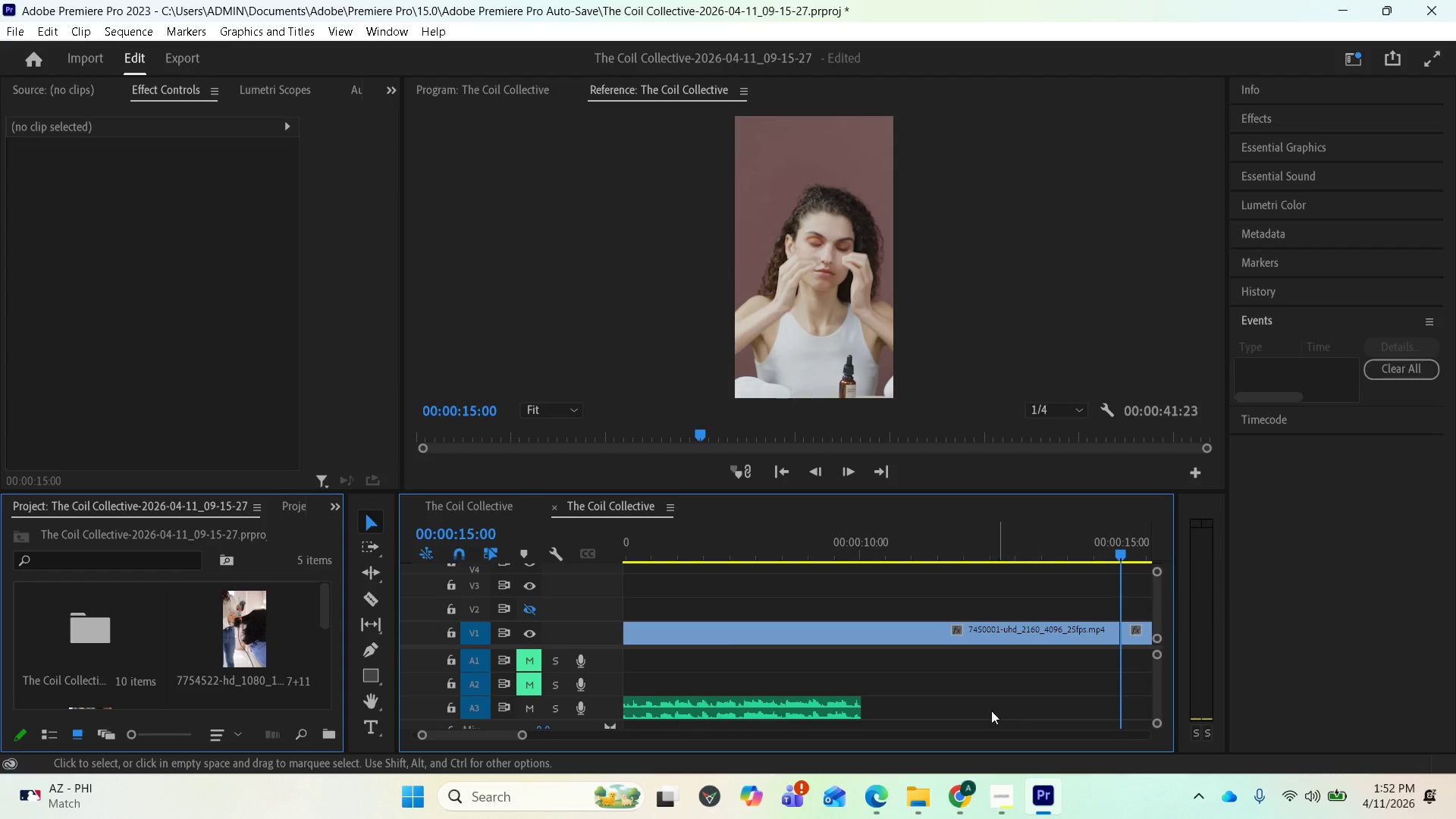 
key(Control+Z)
 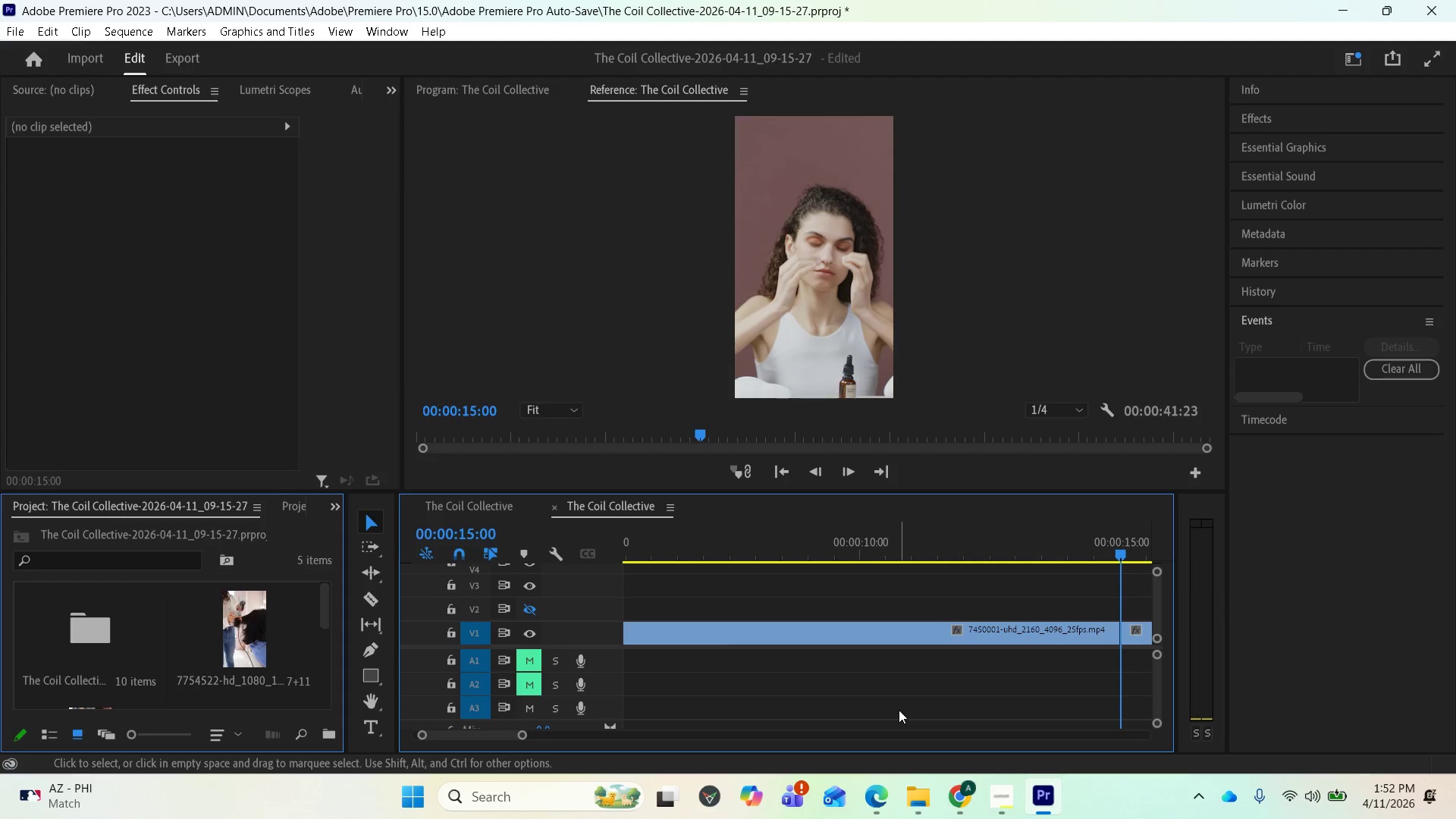 
key(Control+Z)
 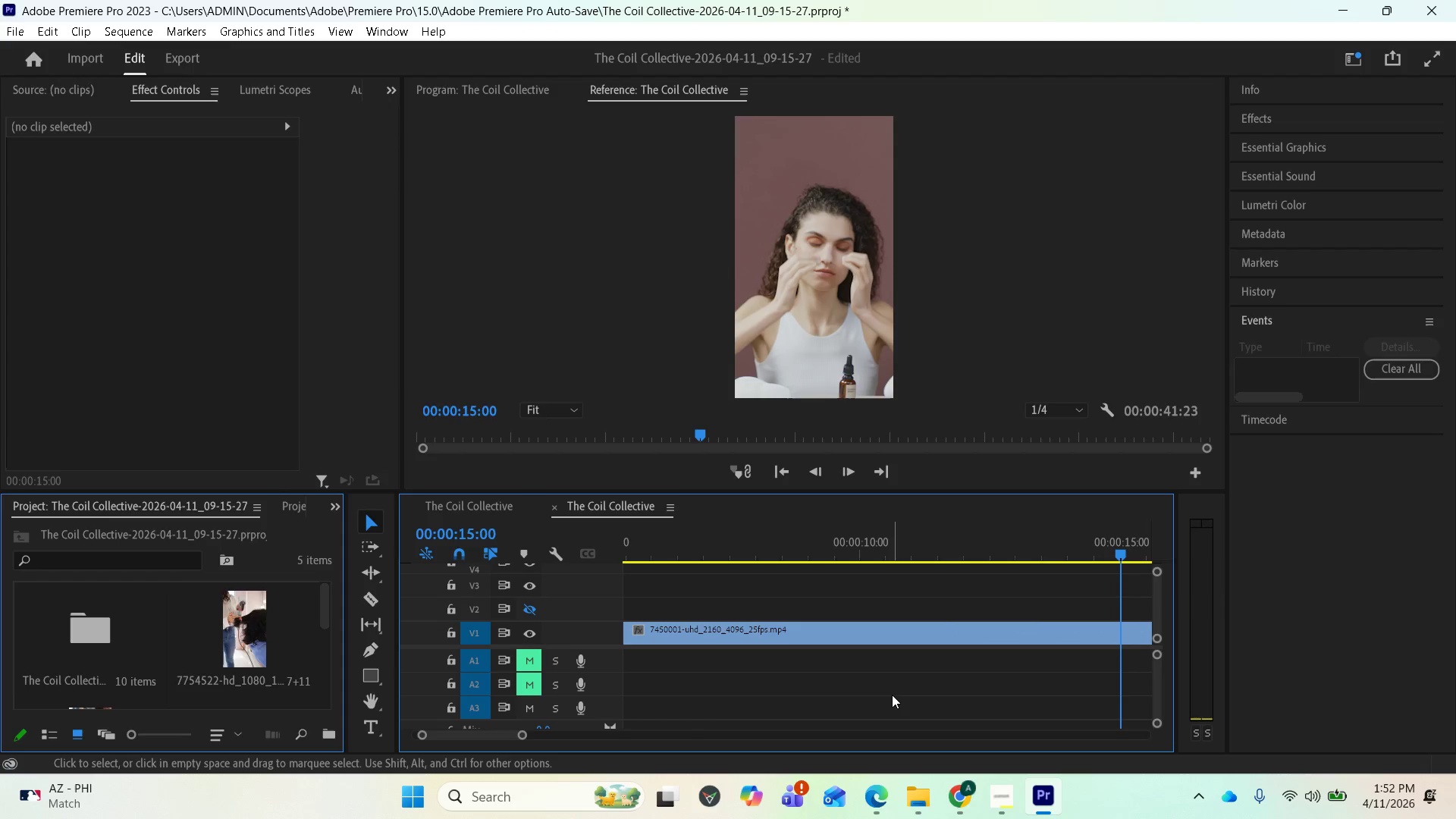 
scroll: coordinate [799, 683], scroll_direction: up, amount: 14.0
 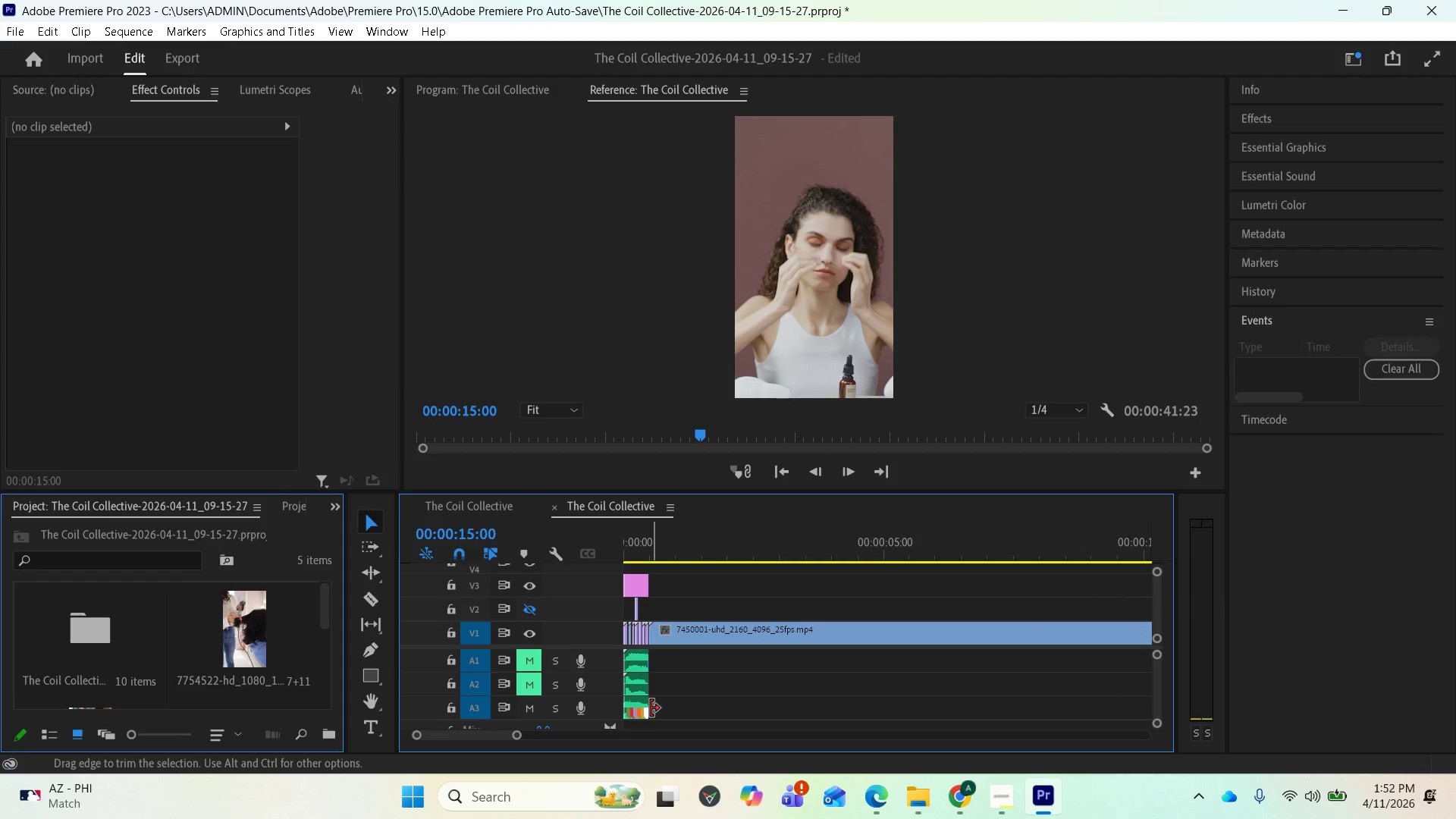 
left_click_drag(start_coordinate=[648, 705], to_coordinate=[1151, 696])
 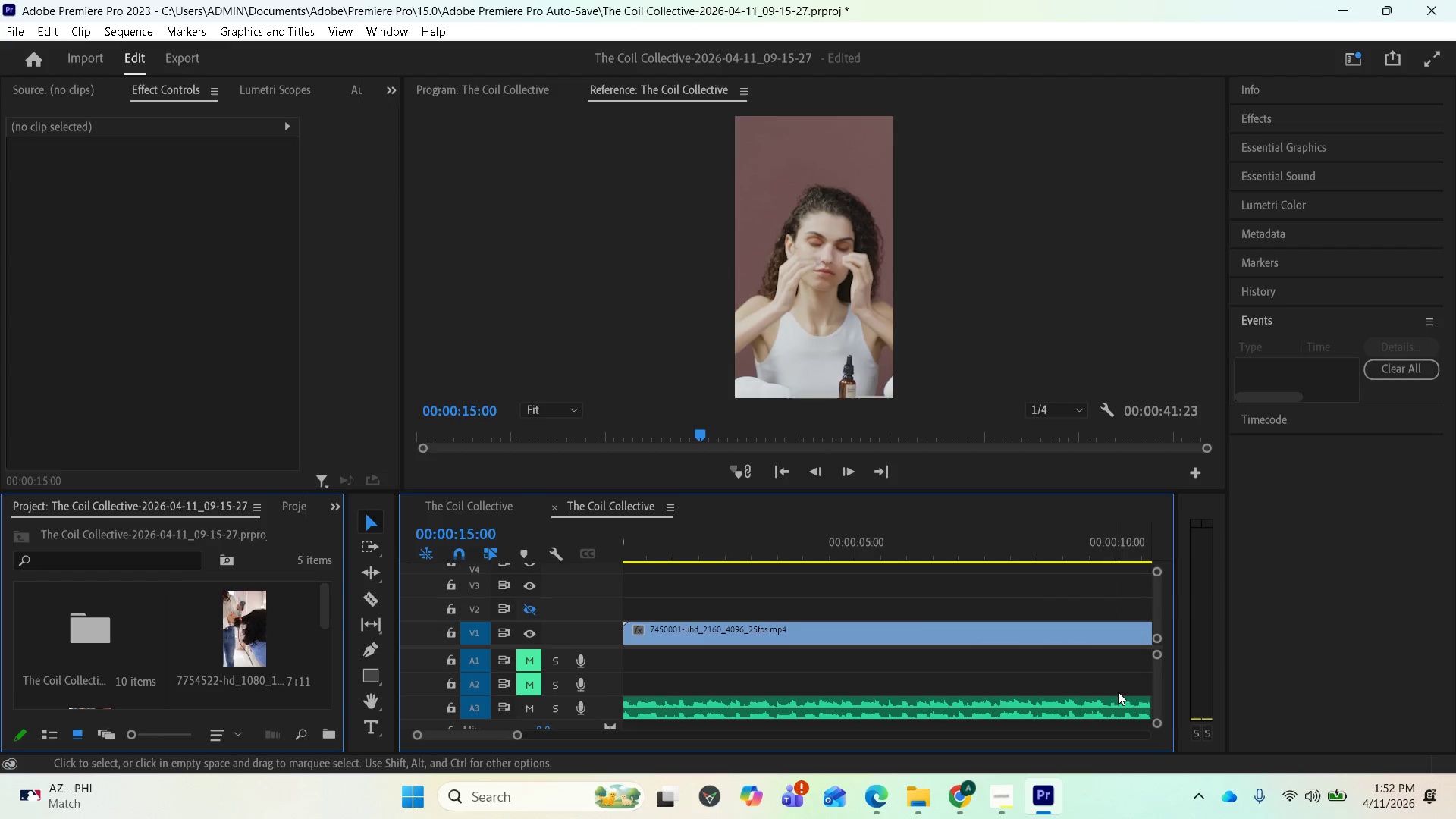 
scroll: coordinate [1041, 682], scroll_direction: down, amount: 11.0
 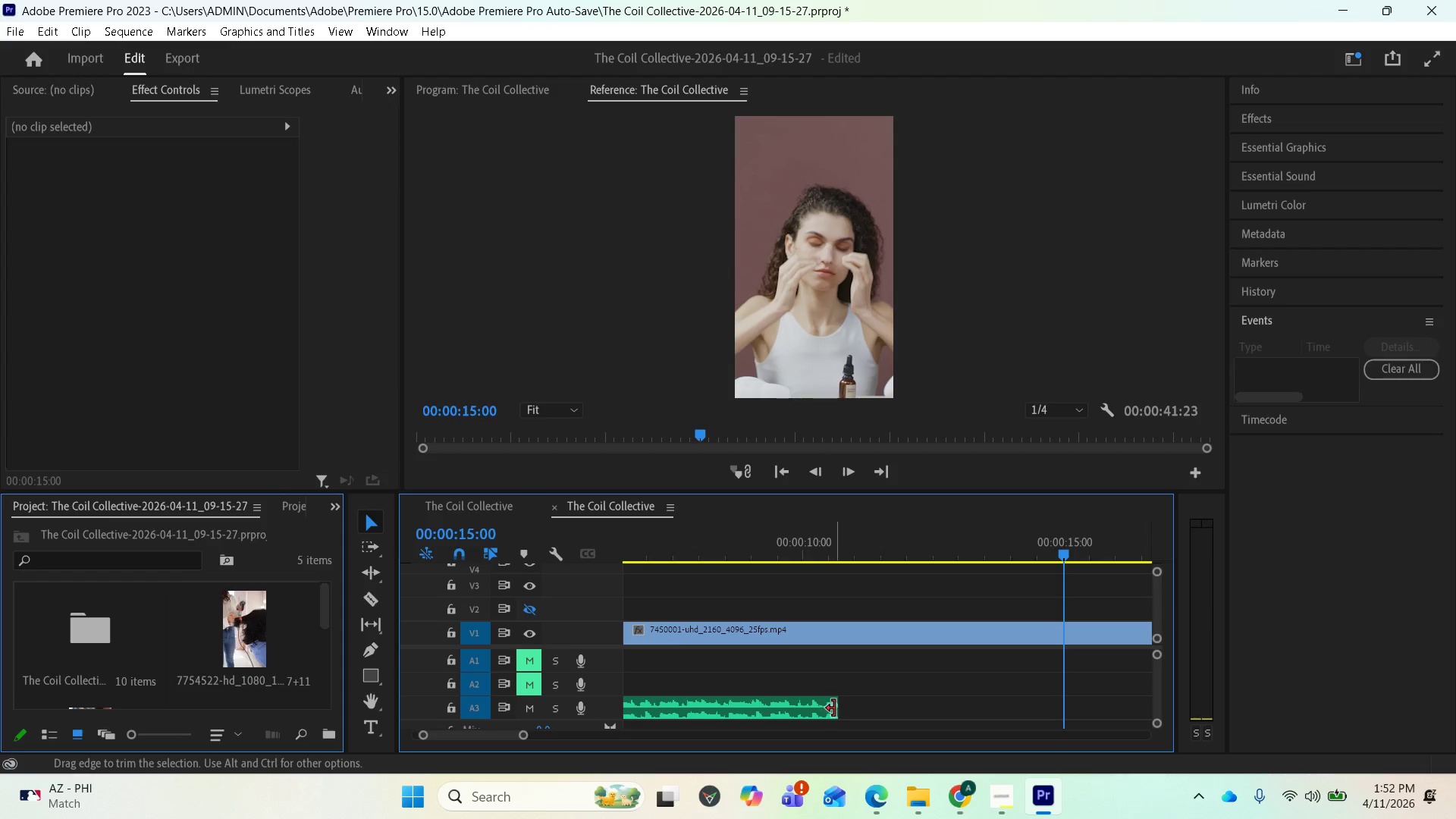 
left_click_drag(start_coordinate=[836, 708], to_coordinate=[1056, 716])
 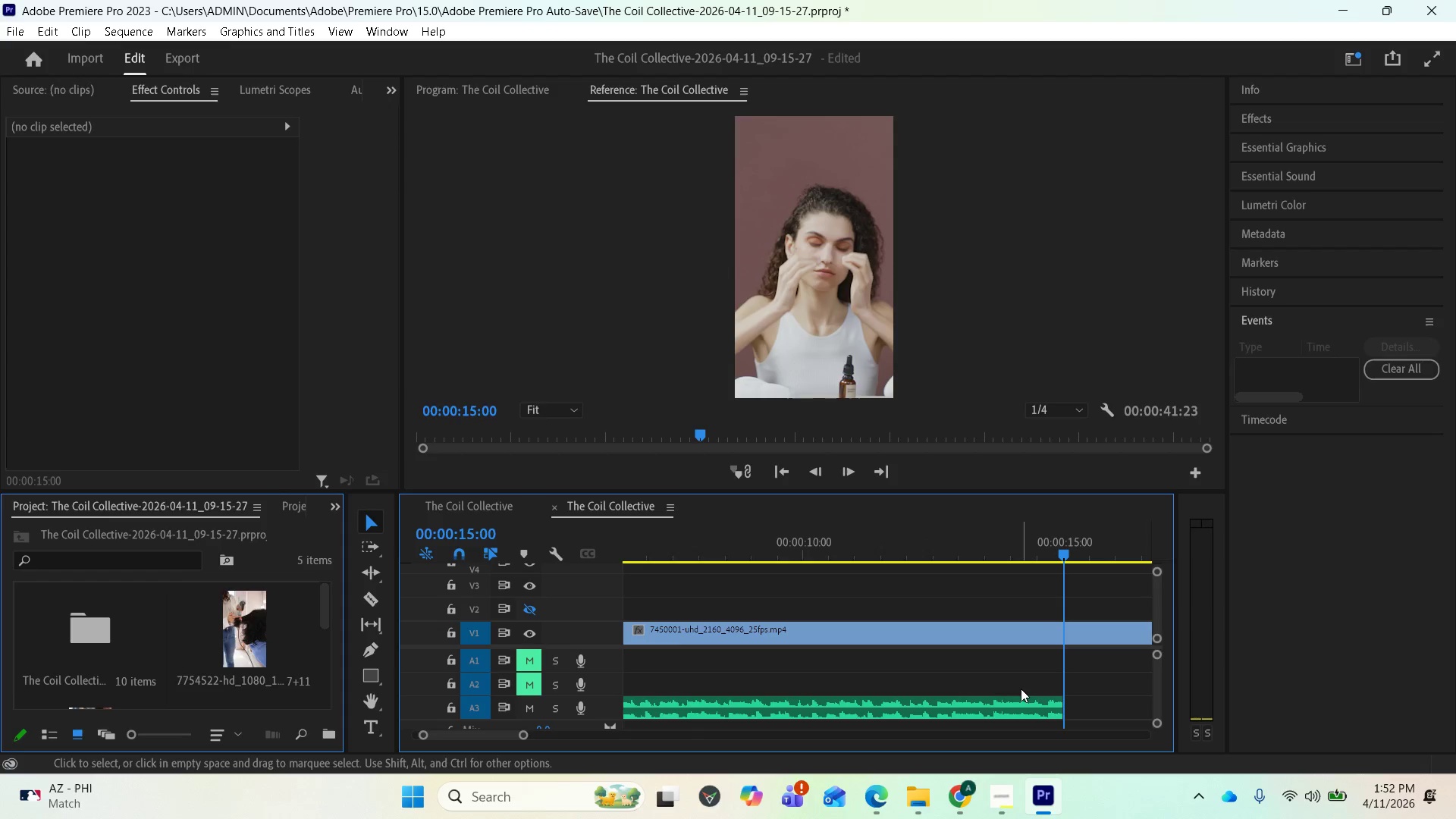 
scroll: coordinate [871, 654], scroll_direction: up, amount: 18.0
 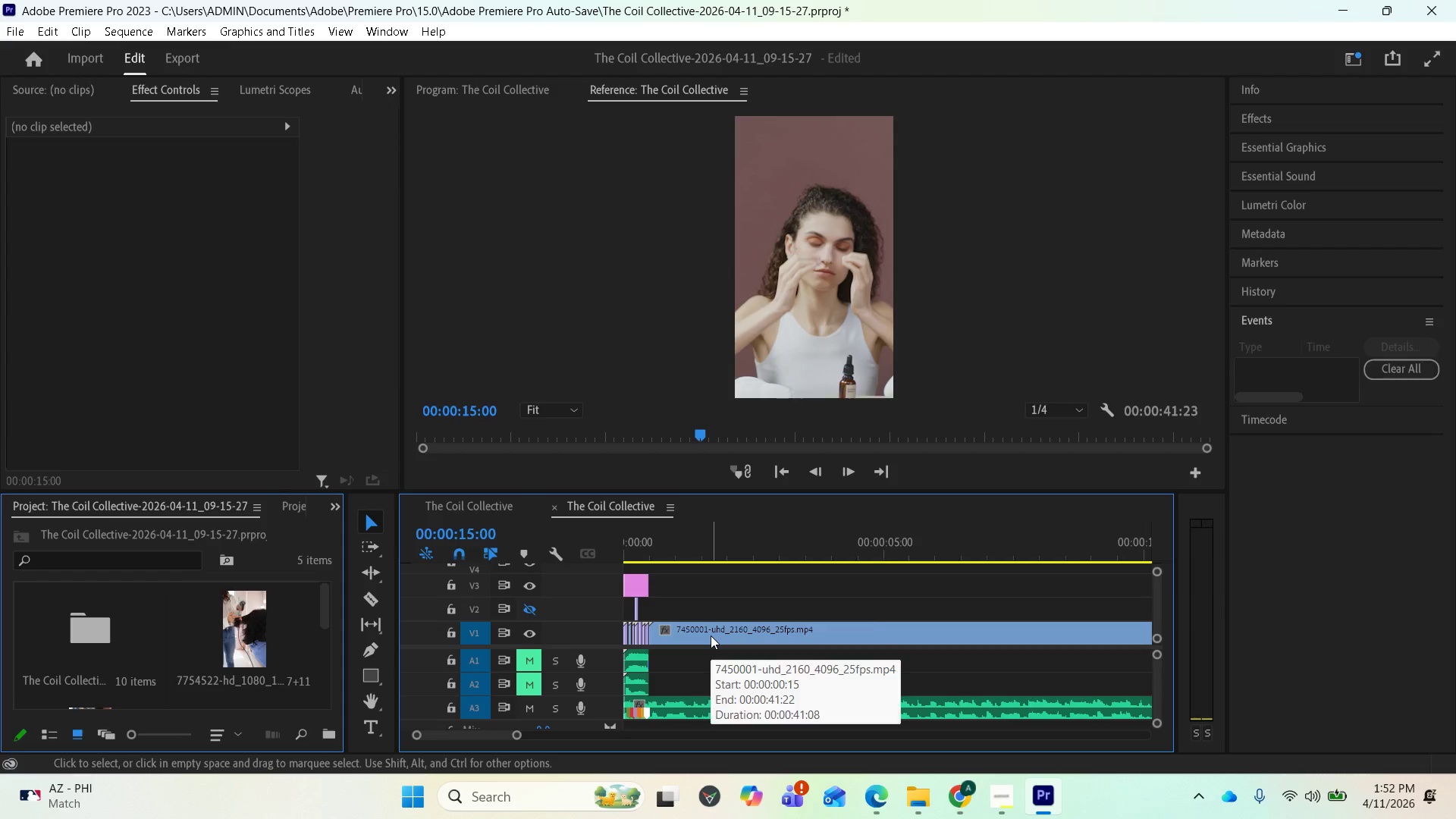 
left_click_drag(start_coordinate=[714, 628], to_coordinate=[714, 614])
 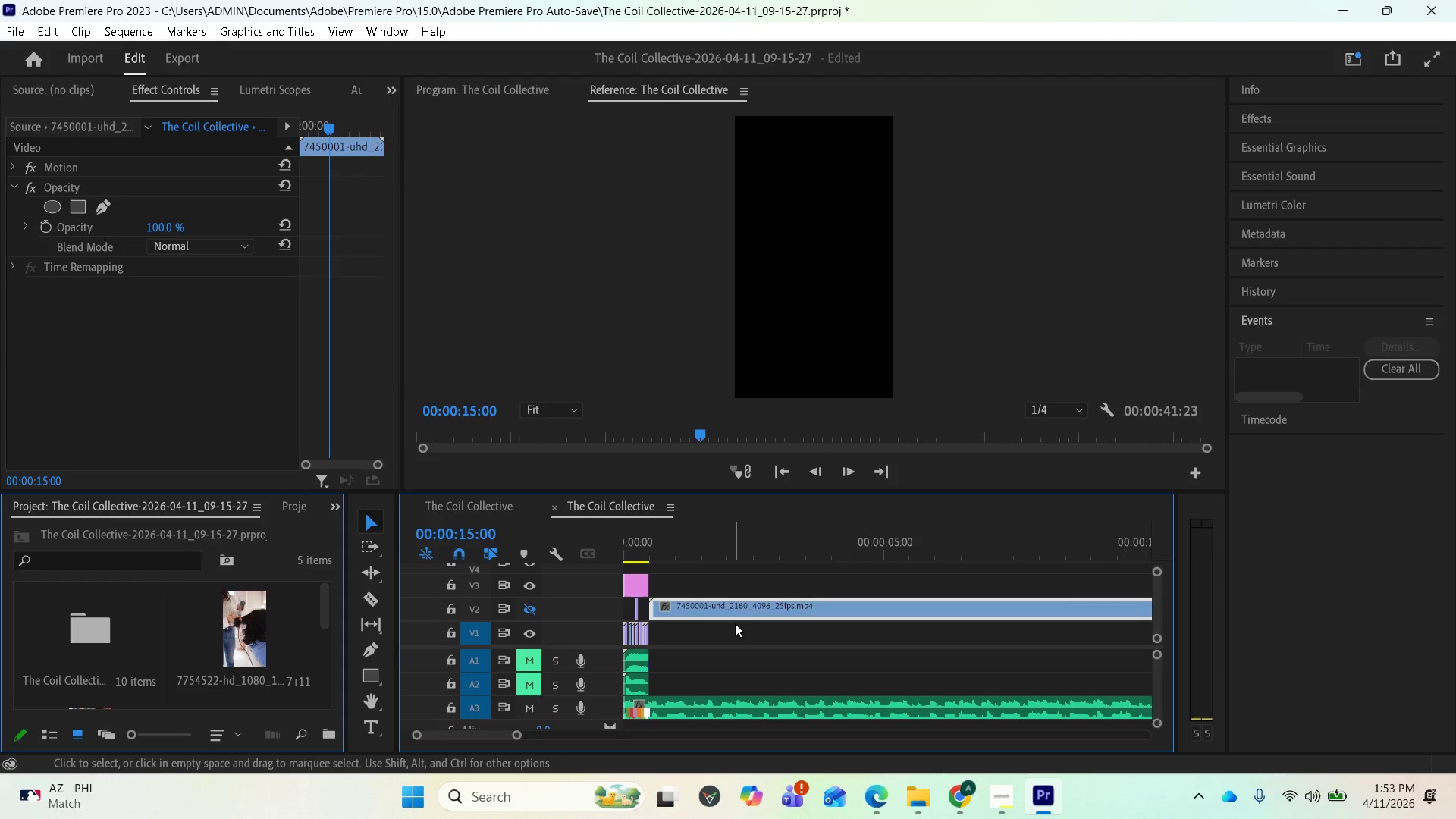 
scroll: coordinate [891, 663], scroll_direction: down, amount: 12.0
 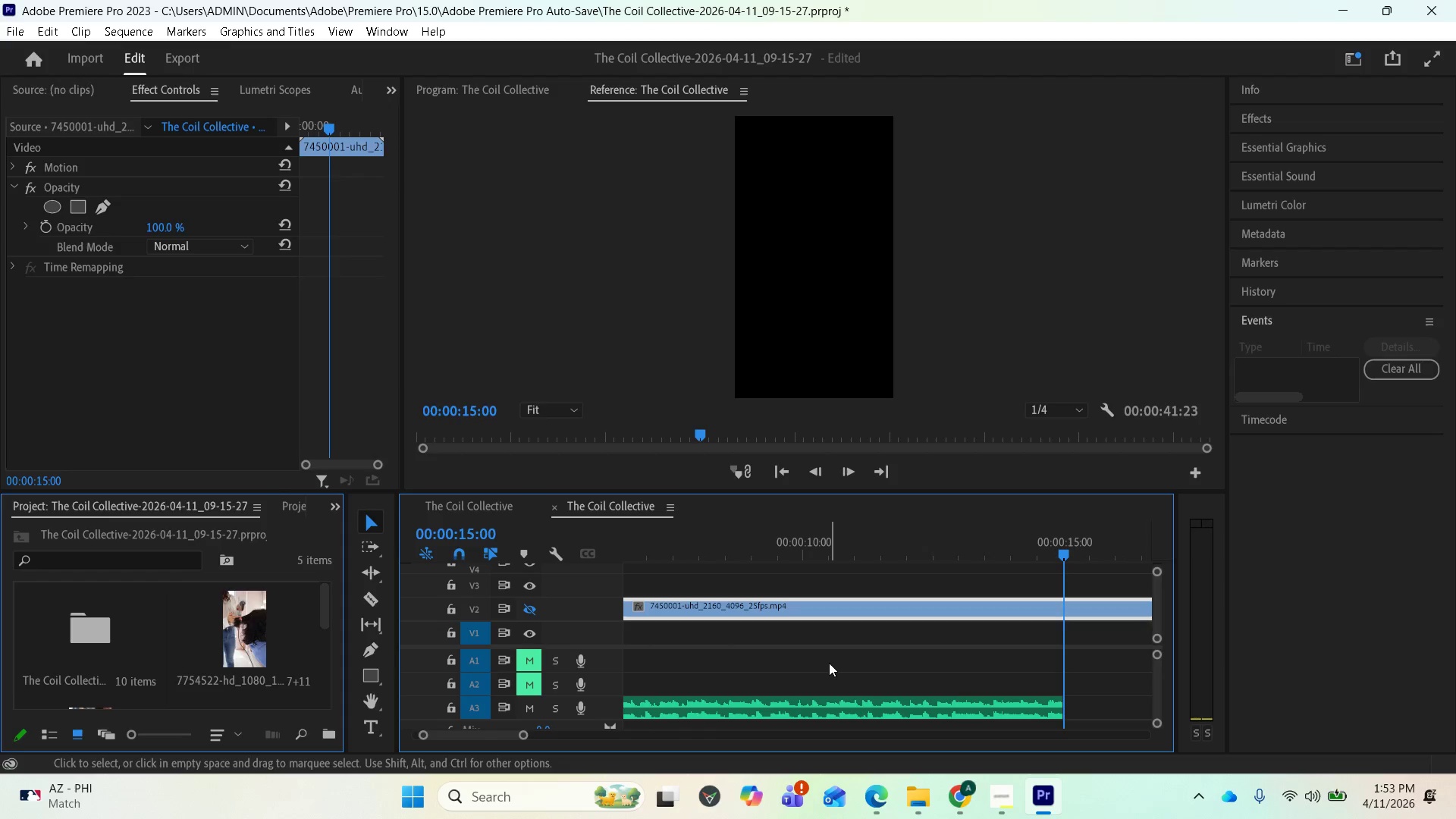 
scroll: coordinate [770, 676], scroll_direction: up, amount: 21.0
 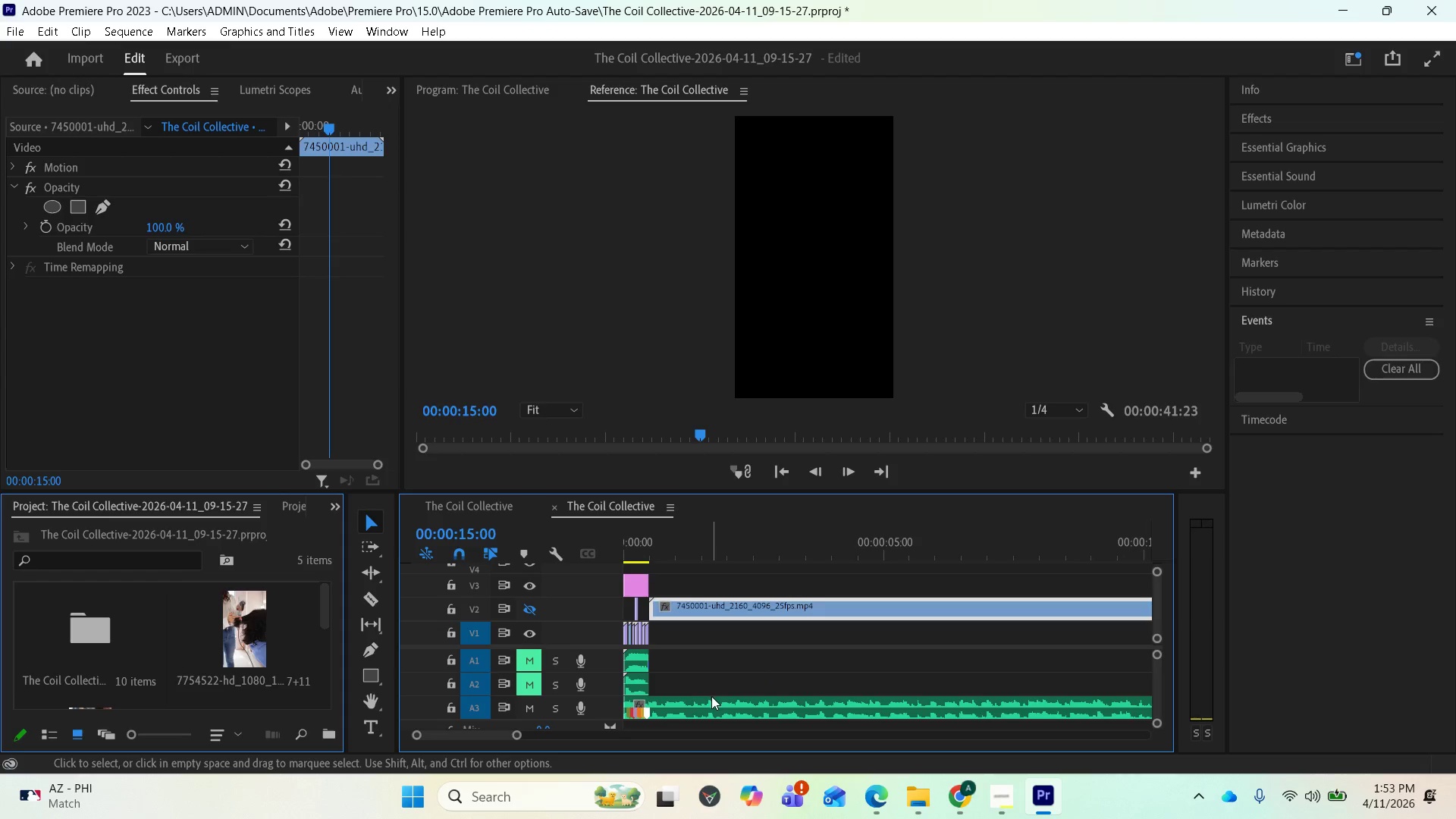 
wait(5.6)
 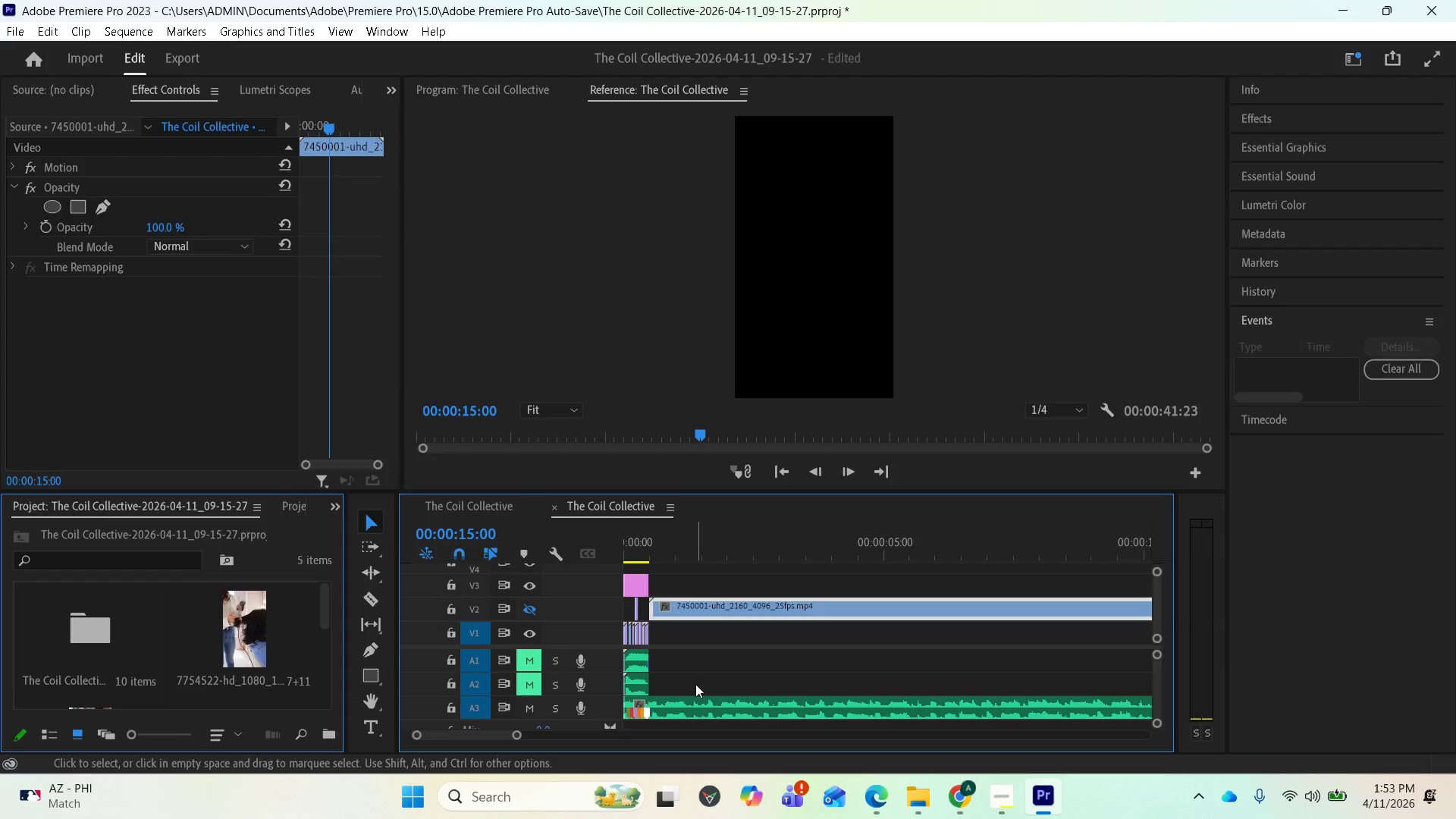 
key(Minus)
 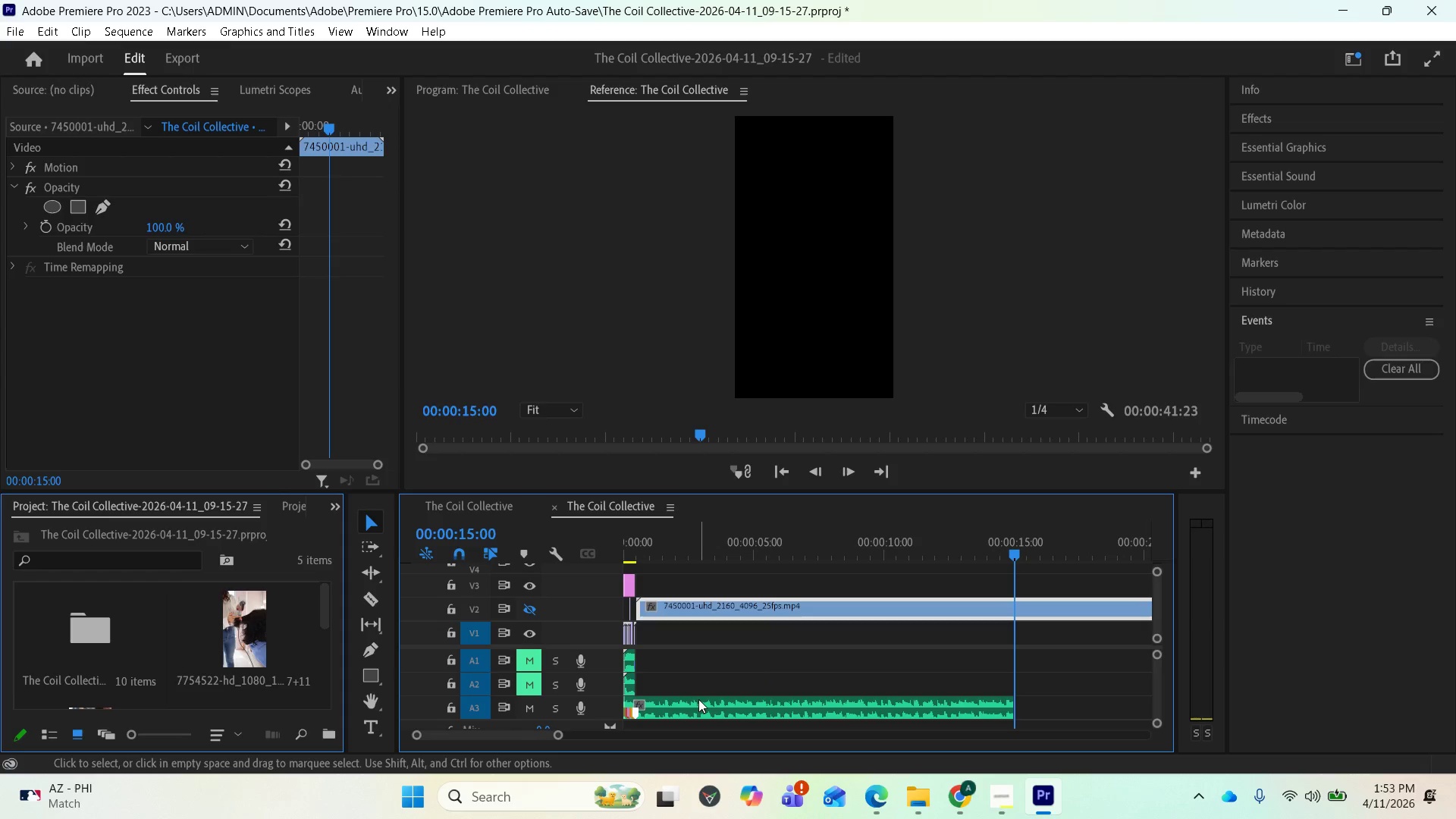 
key(Equal)
 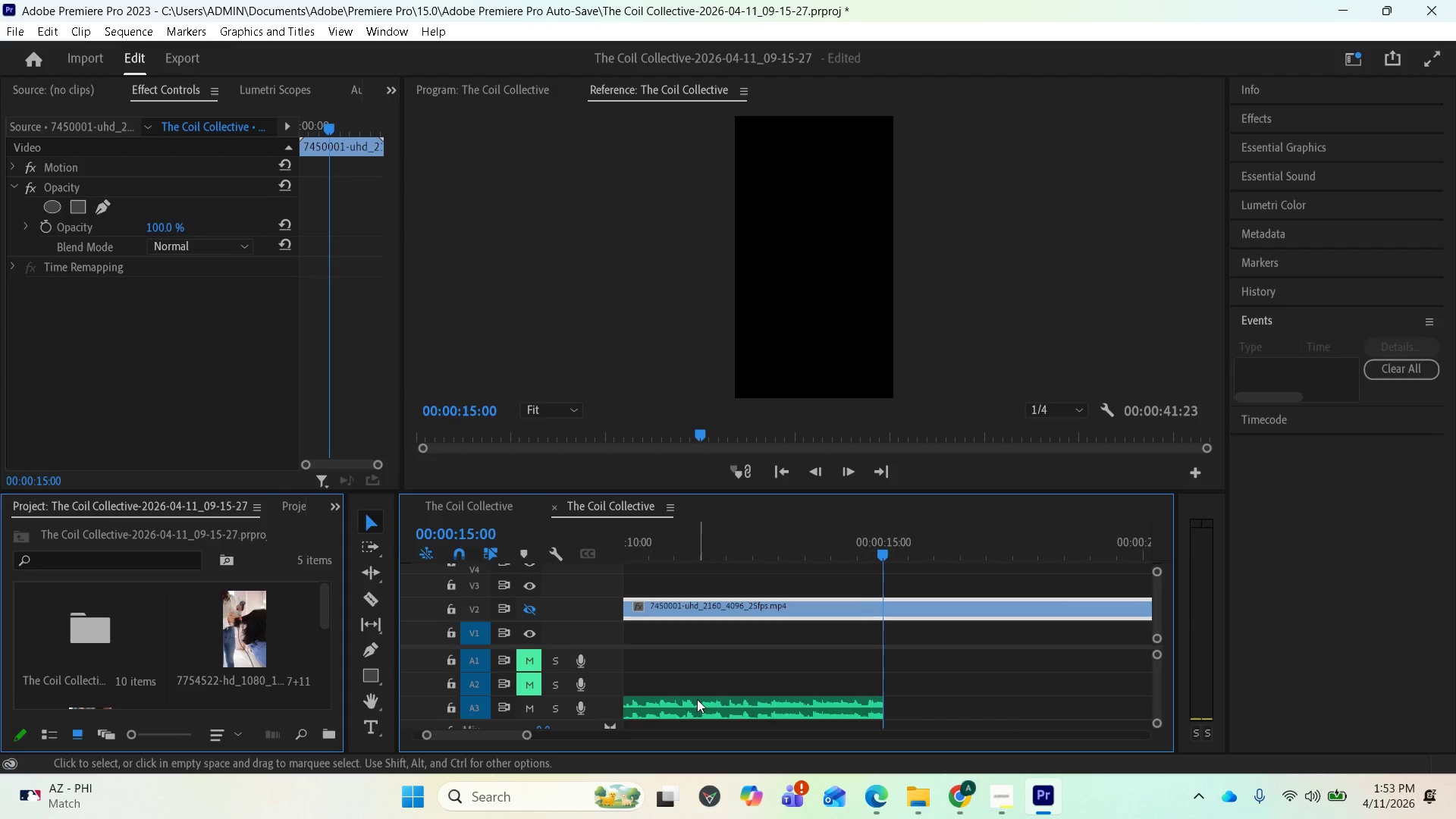 
key(Equal)
 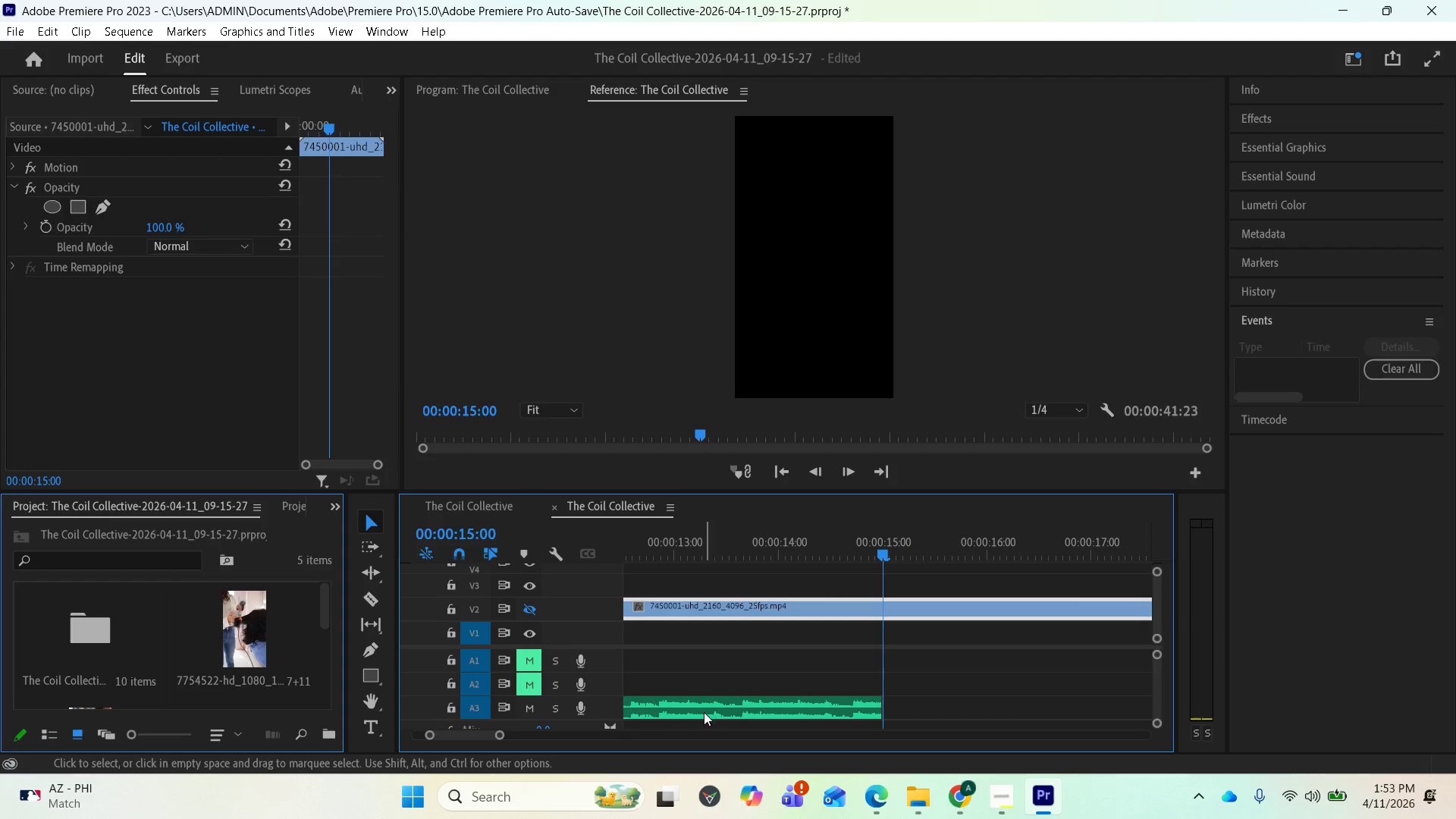 
key(Minus)
 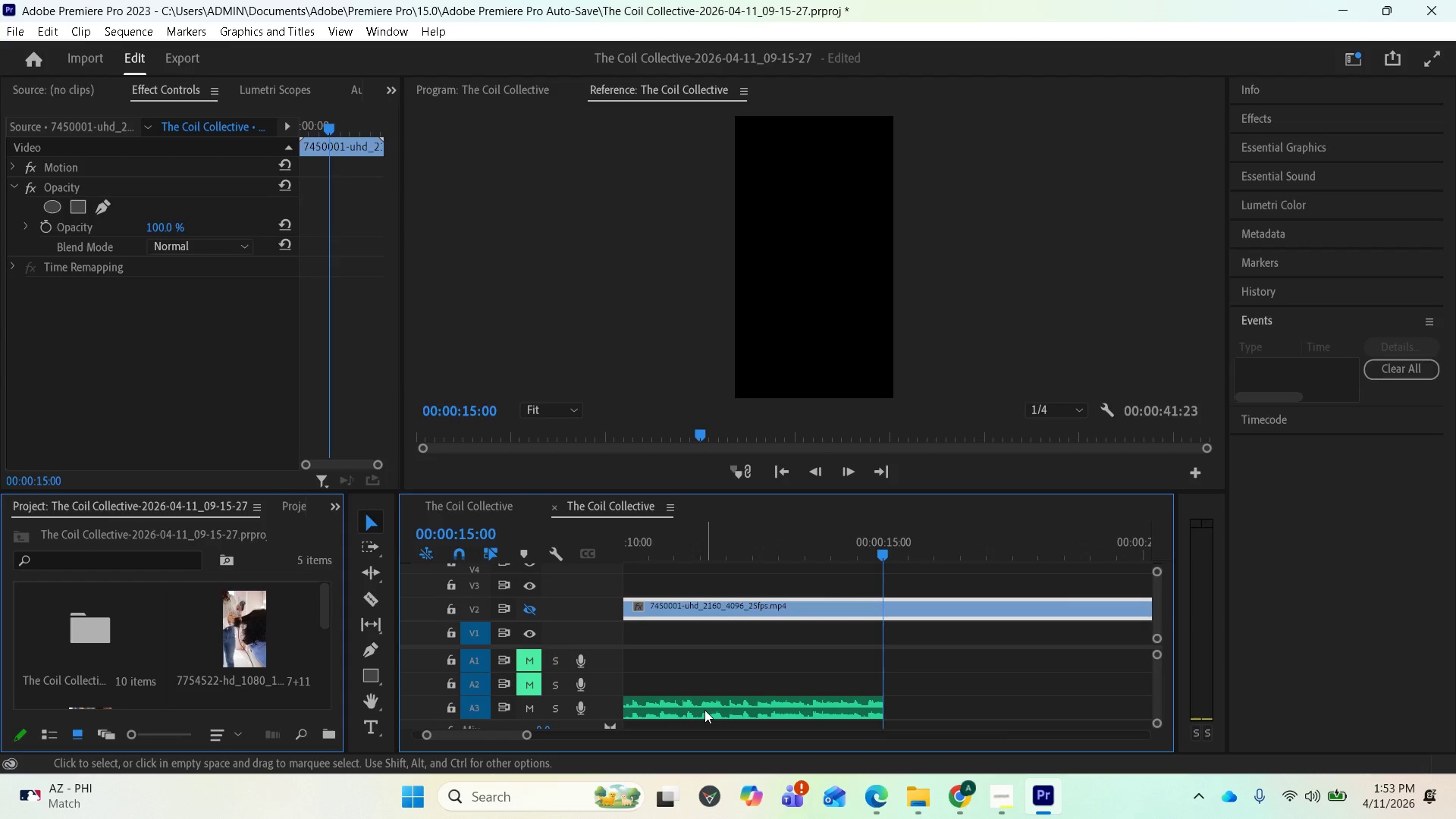 
scroll: coordinate [679, 668], scroll_direction: up, amount: 19.0
 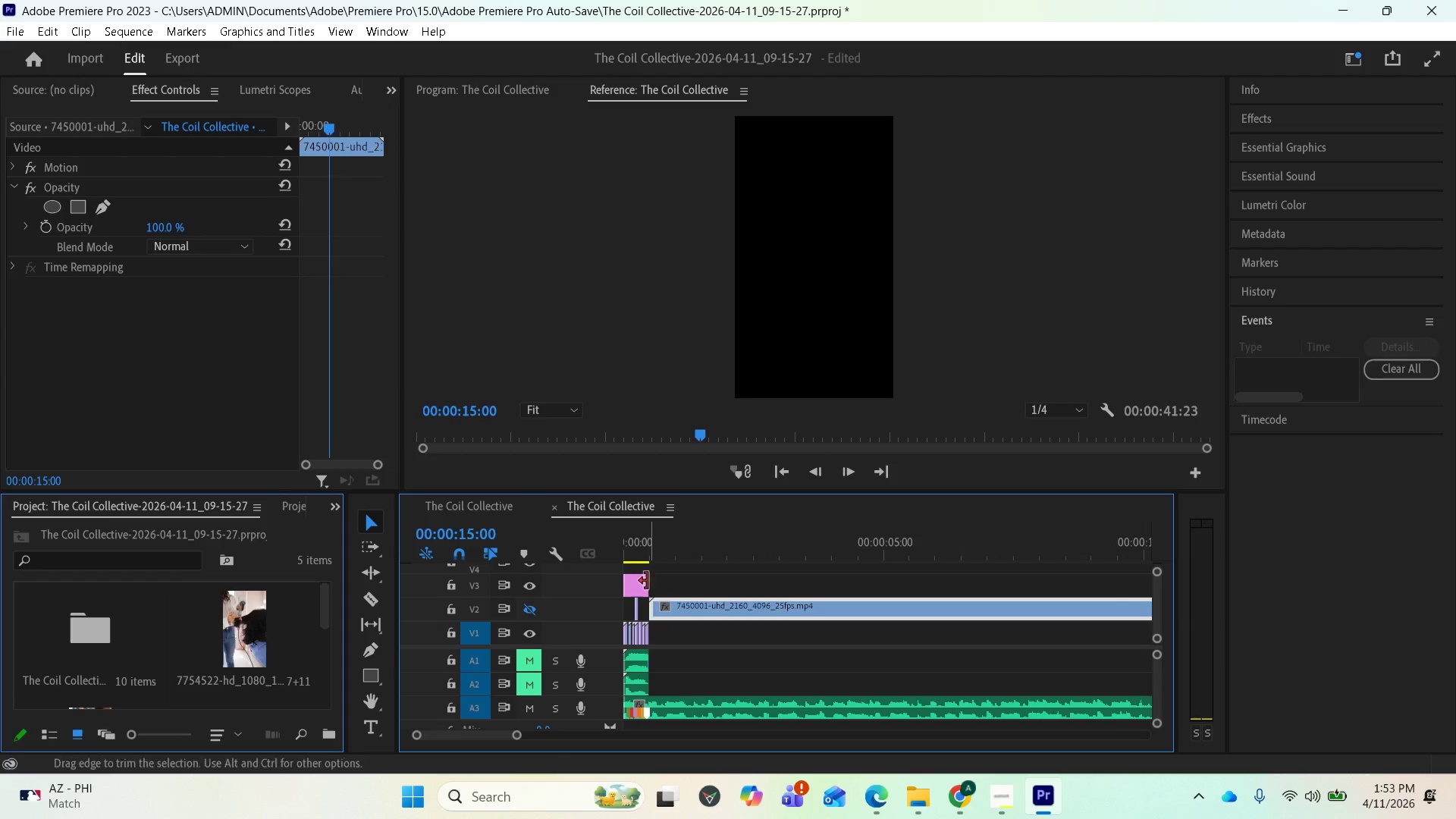 
left_click([645, 570])
 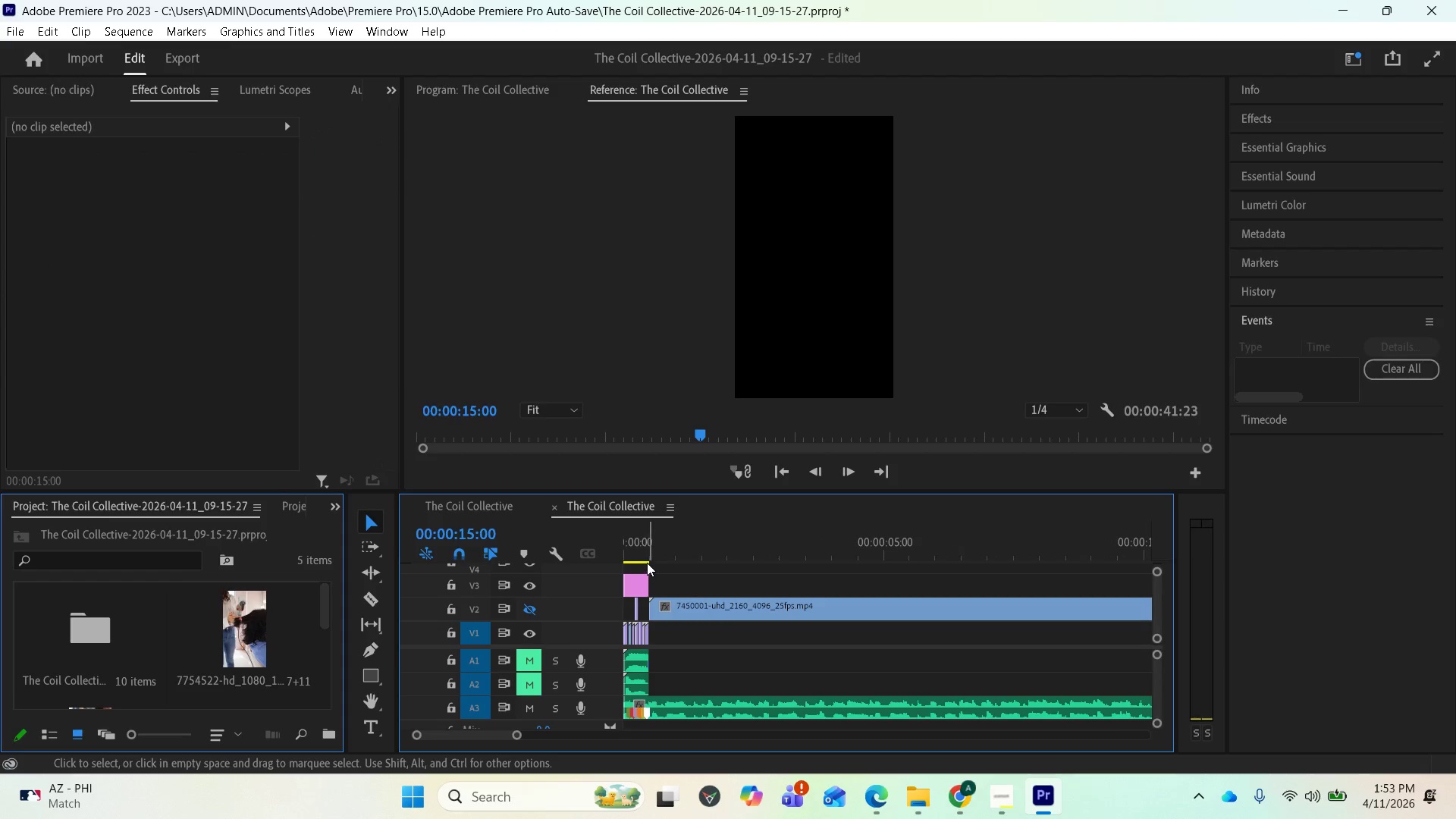 
left_click([647, 560])
 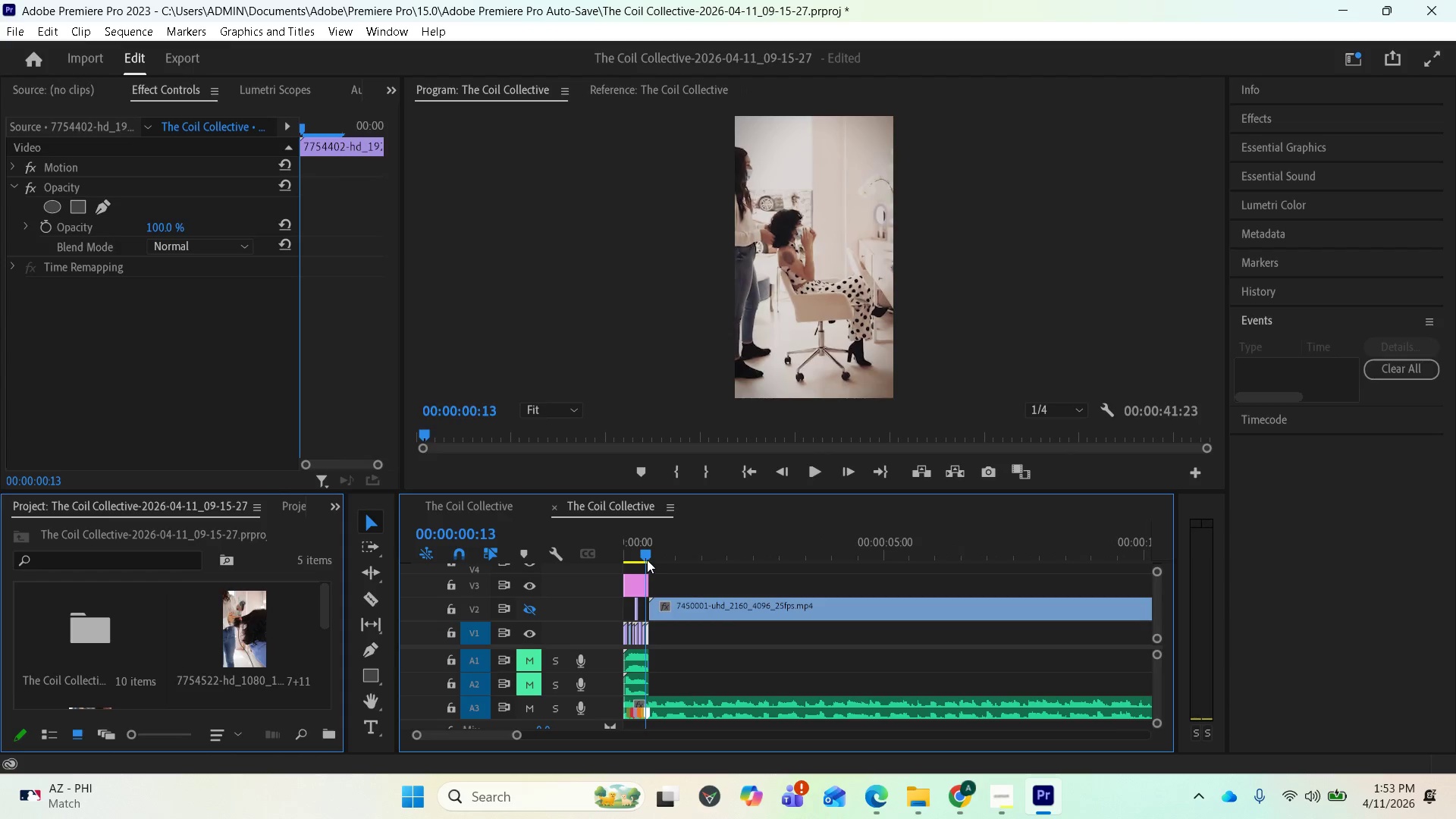 
key(Equal)
 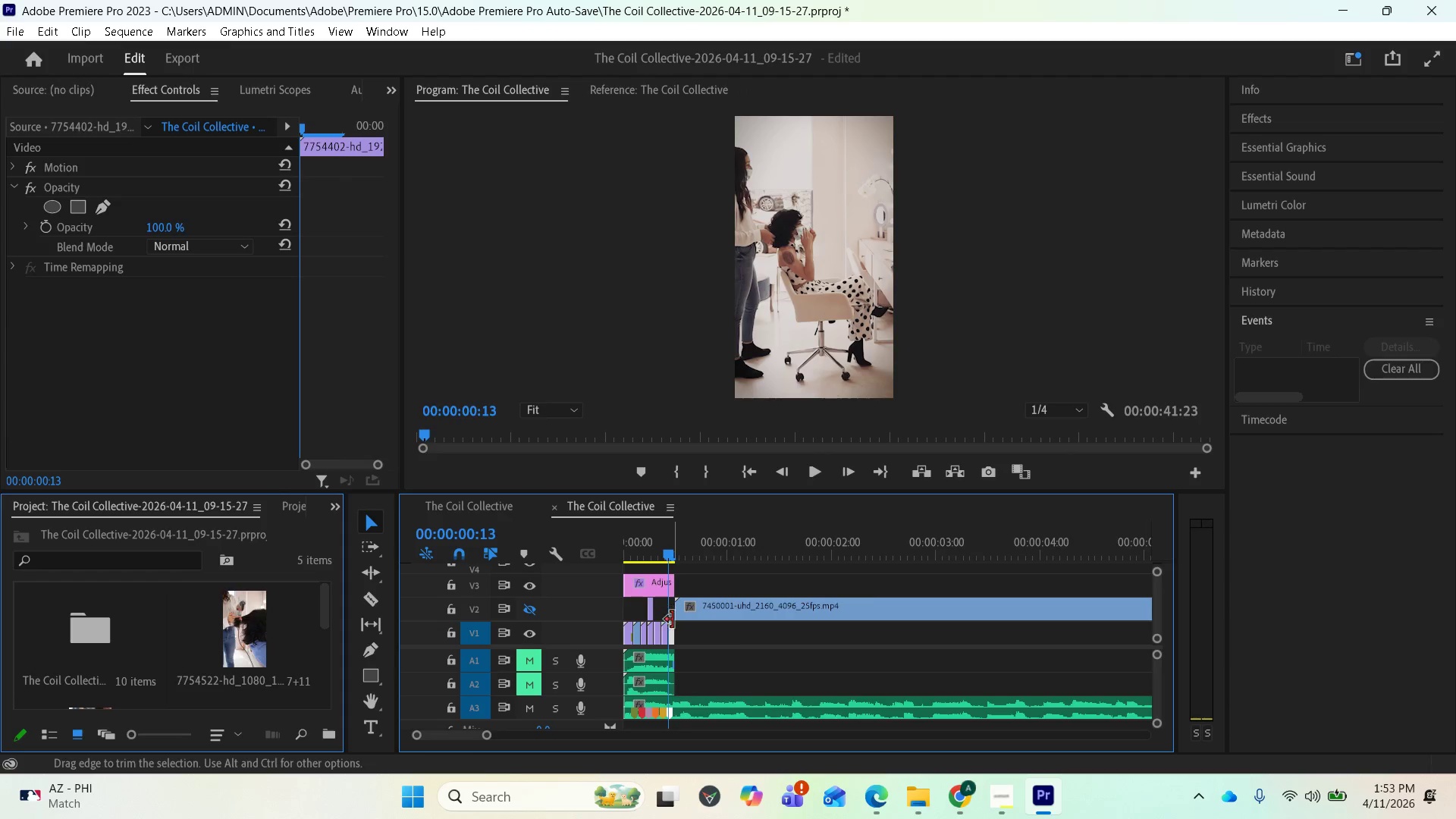 
key(Equal)
 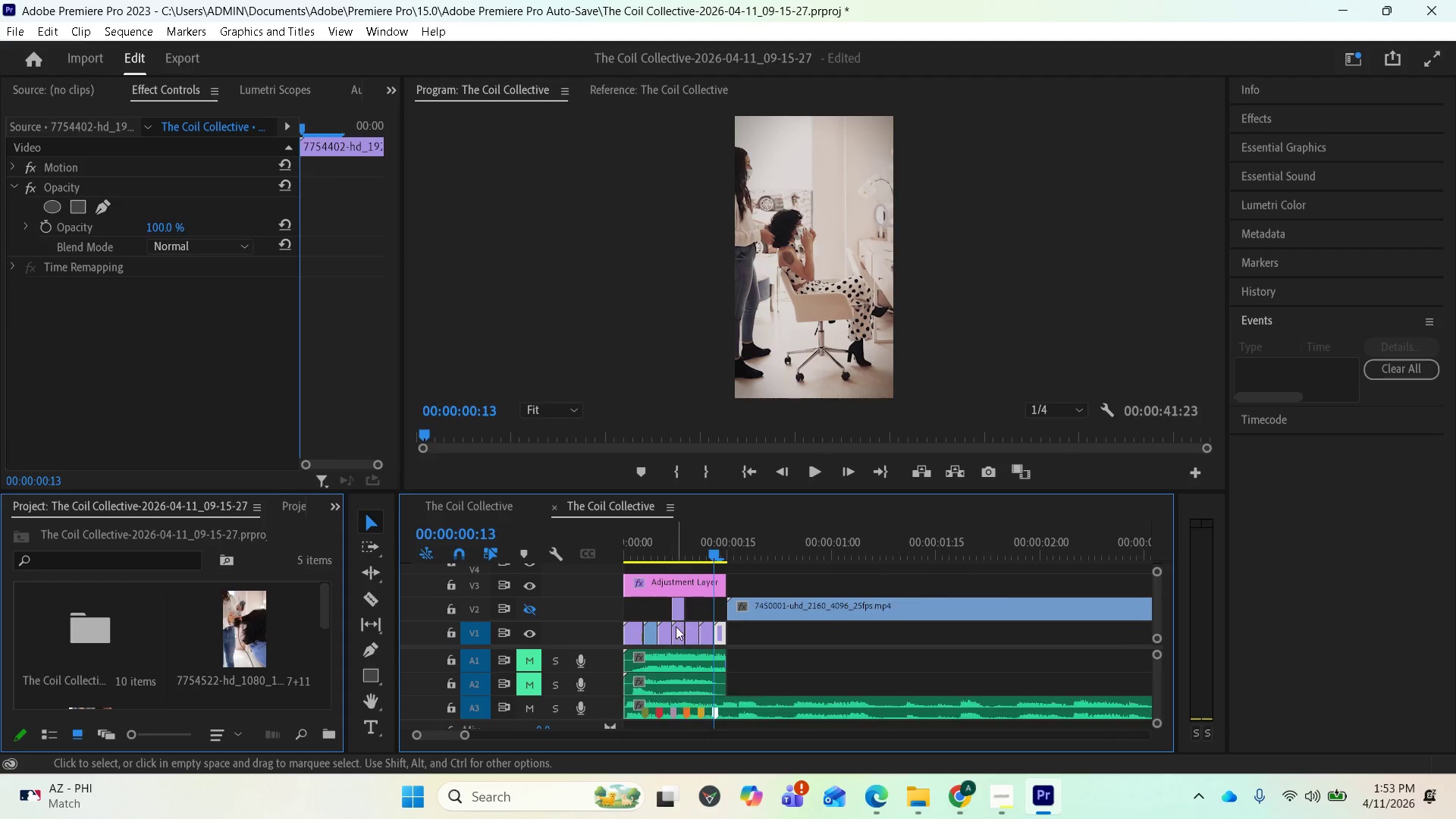 
key(Equal)
 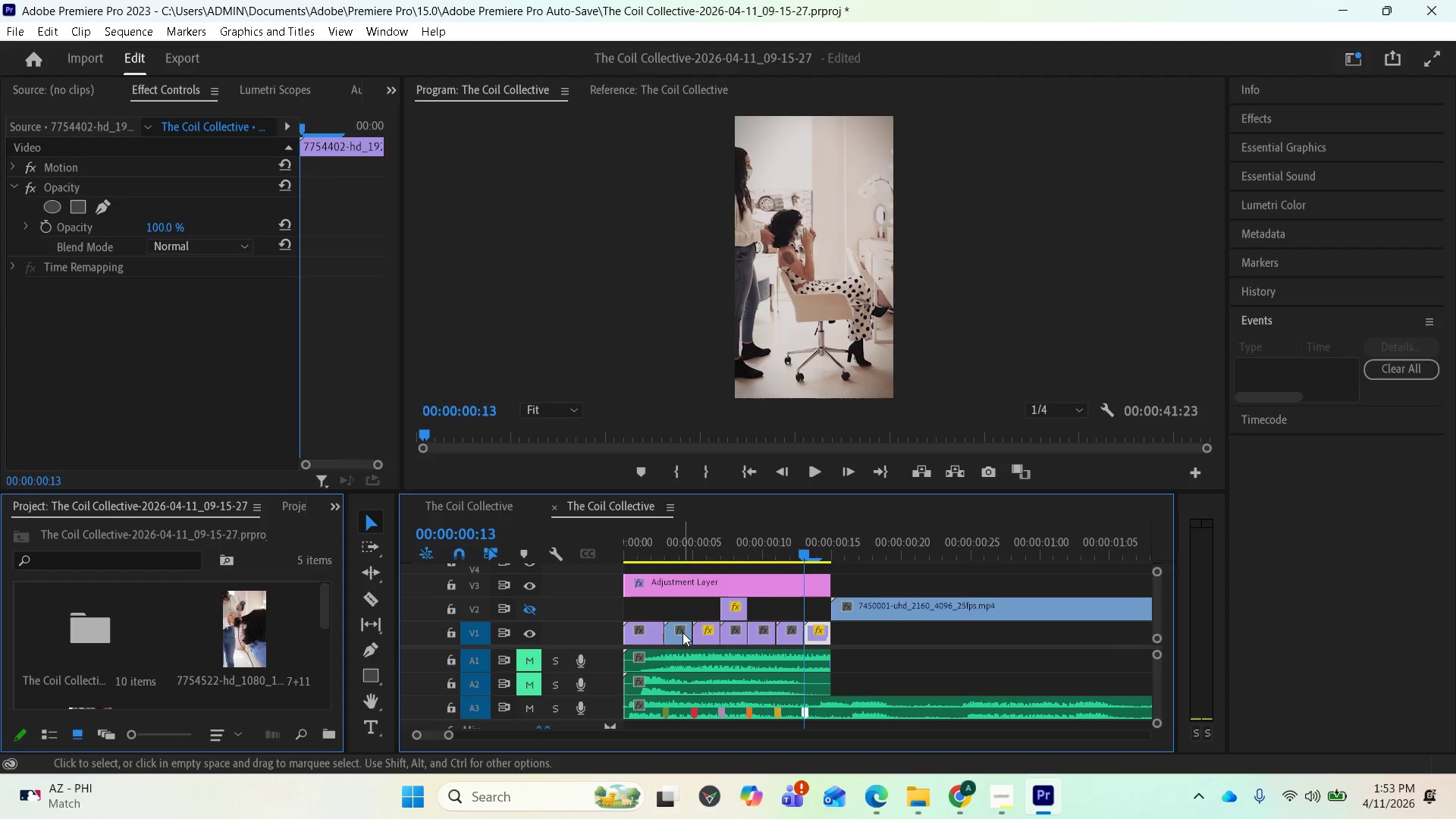 
key(Equal)
 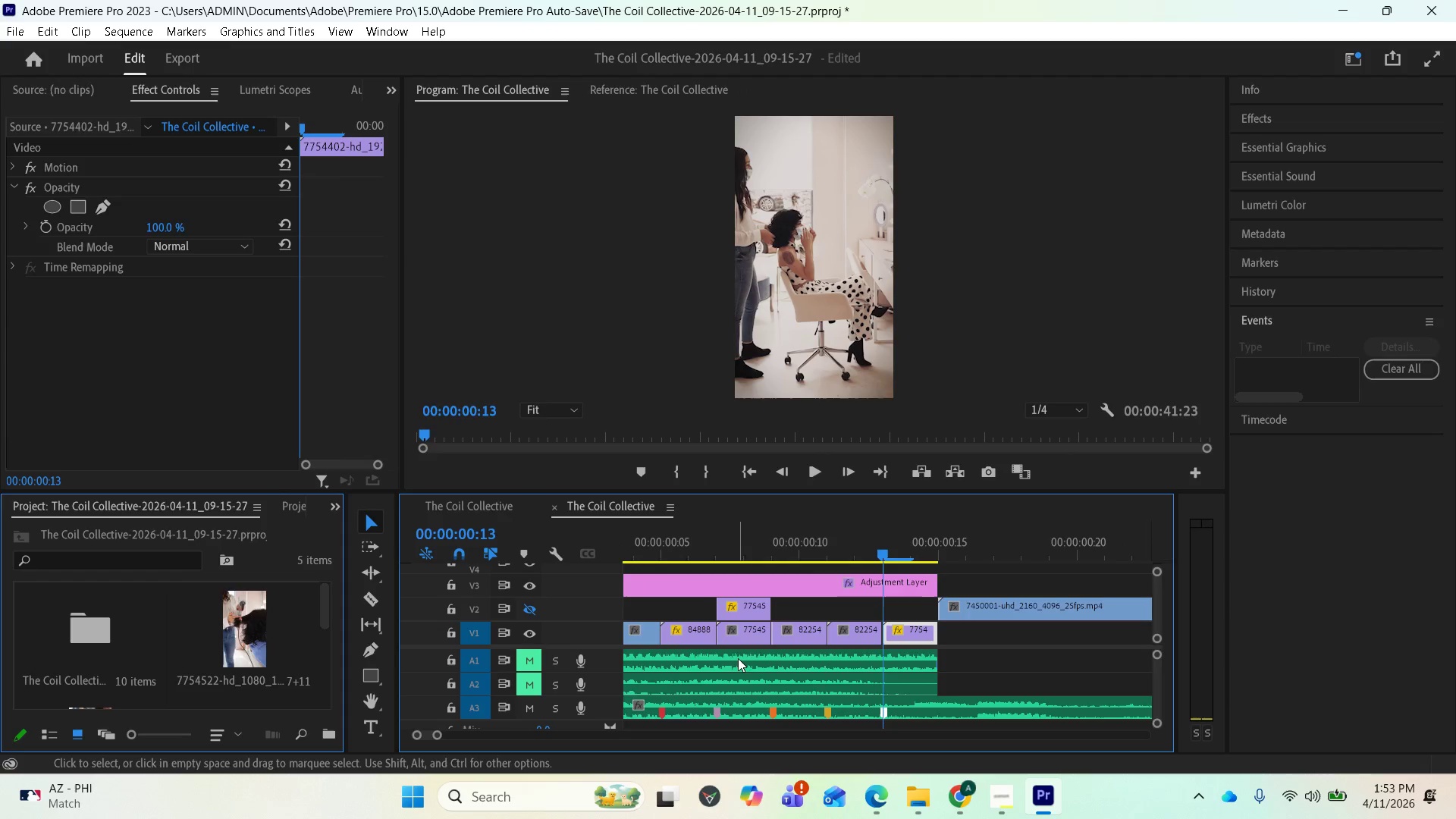 
key(Equal)
 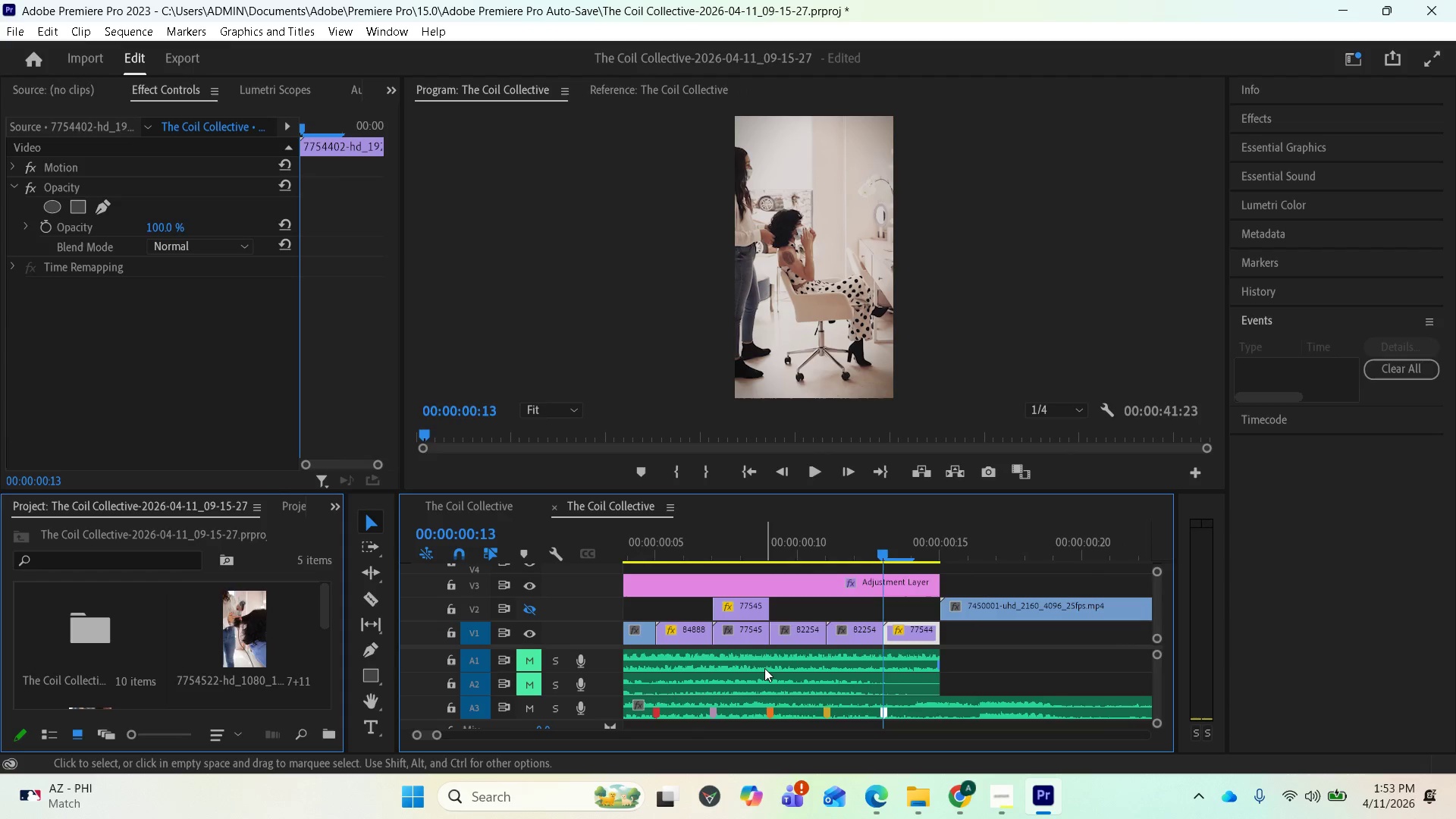 
key(Equal)
 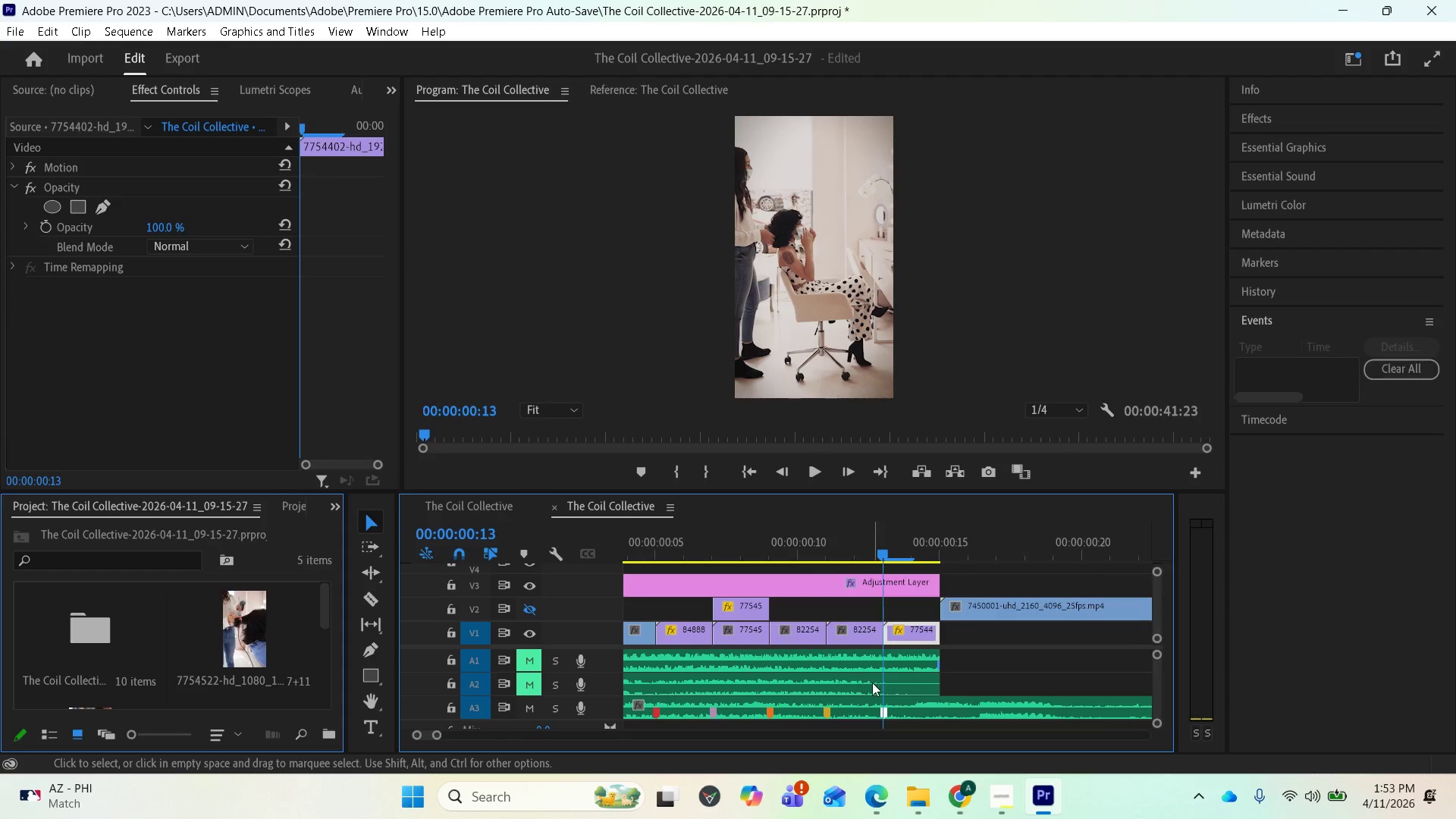 
scroll: coordinate [995, 668], scroll_direction: up, amount: 3.0
 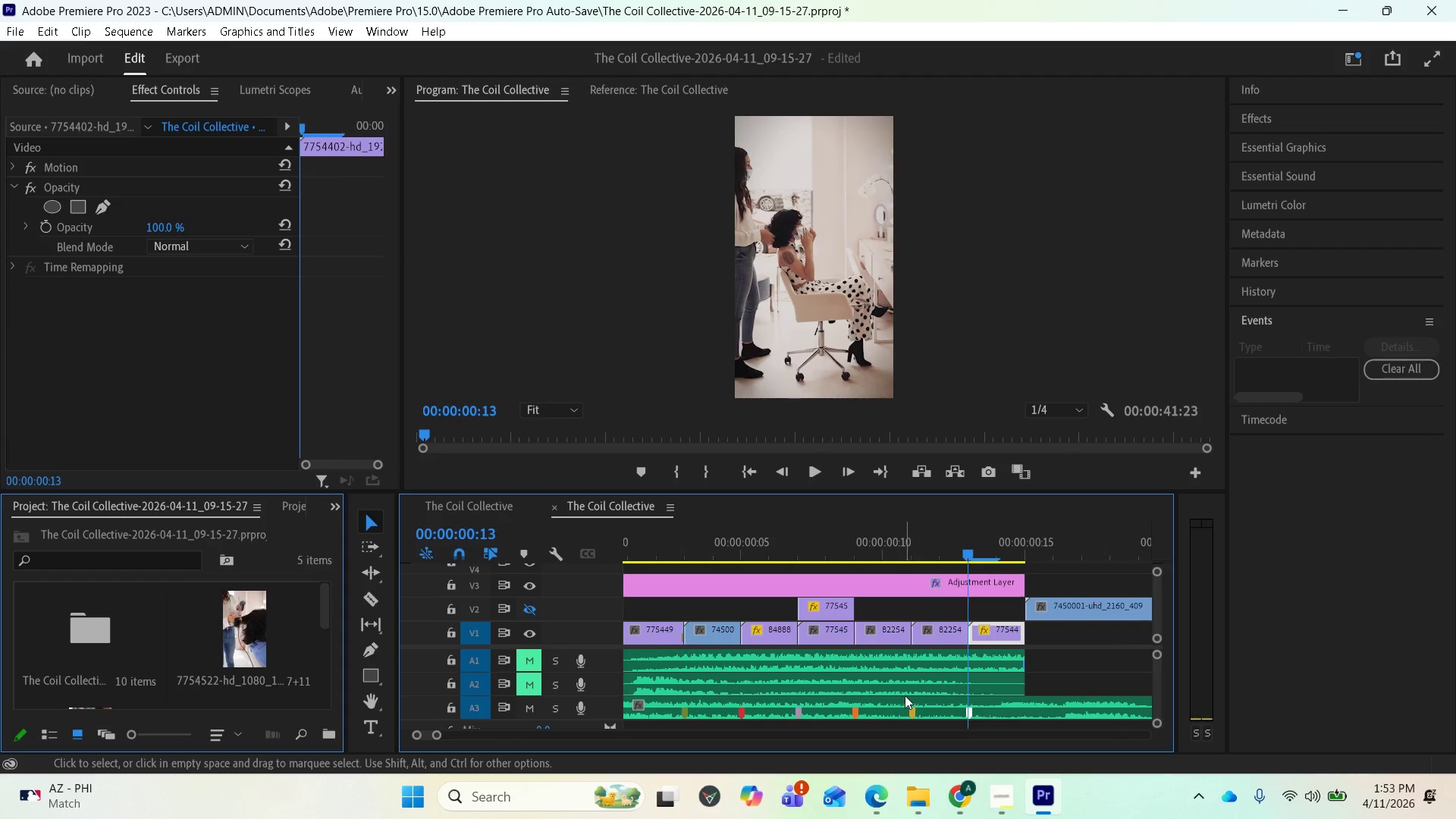 
scroll: coordinate [990, 686], scroll_direction: down, amount: 5.0
 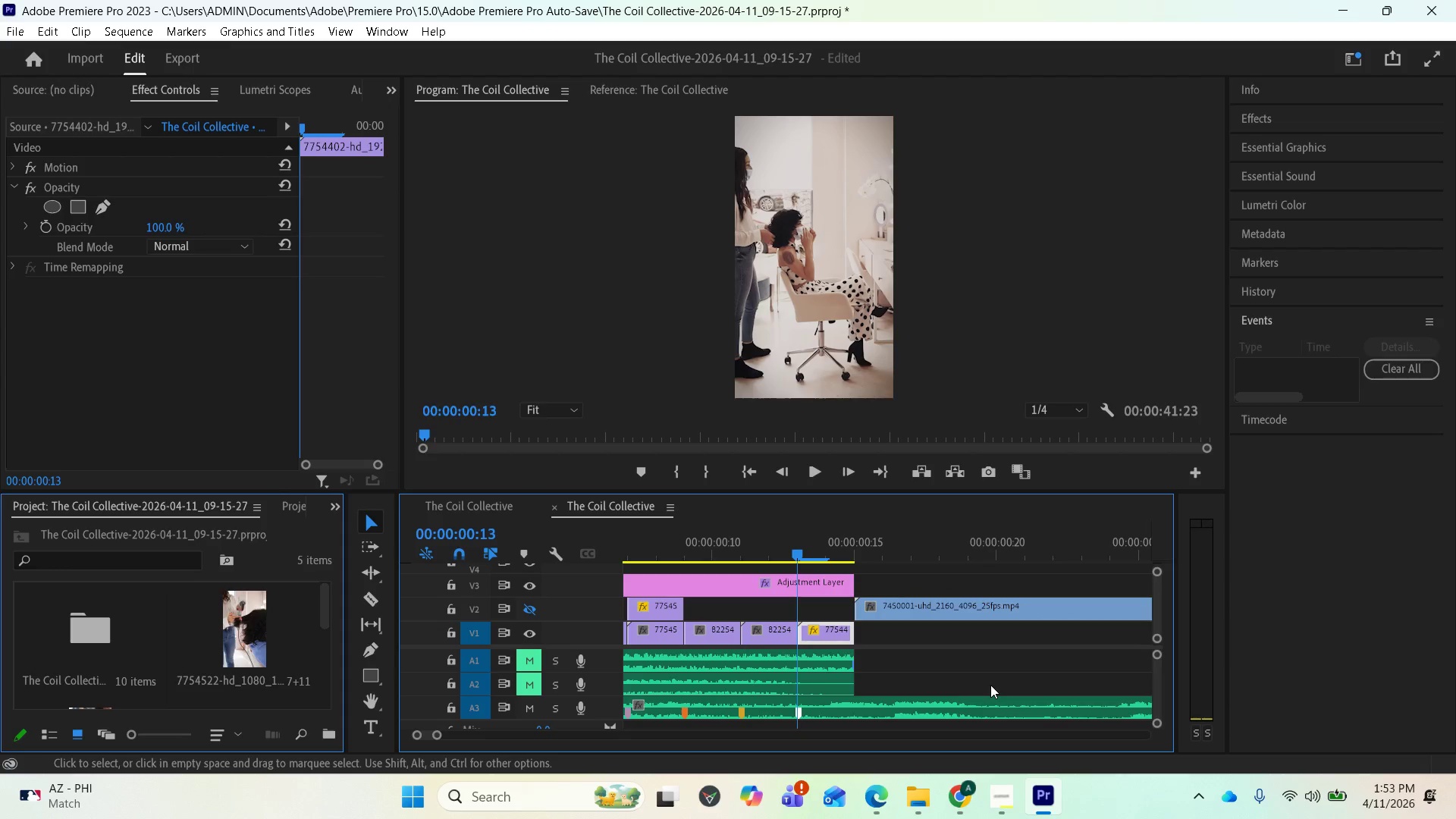 
scroll: coordinate [943, 698], scroll_direction: up, amount: 7.0
 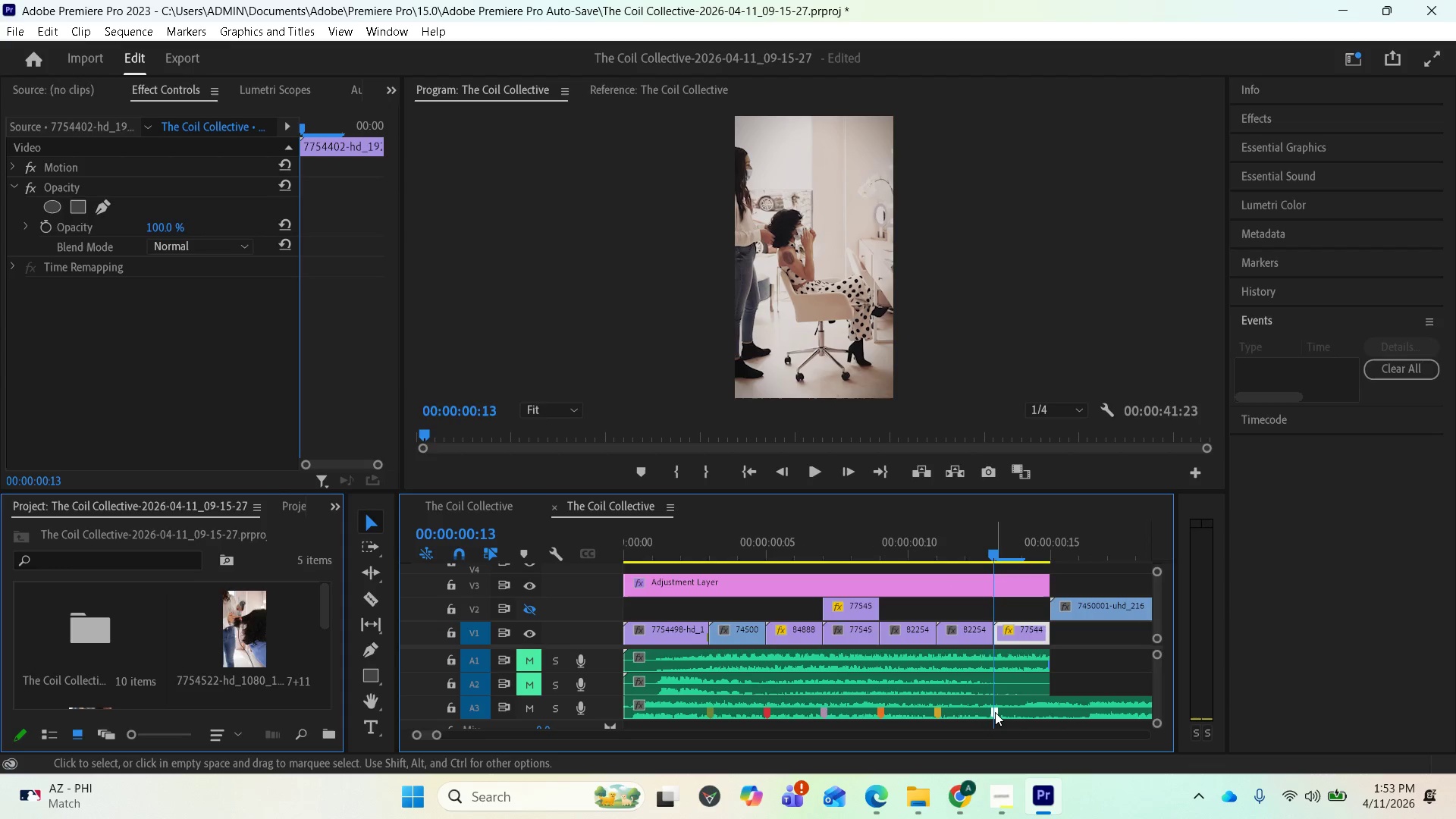 
left_click([995, 712])
 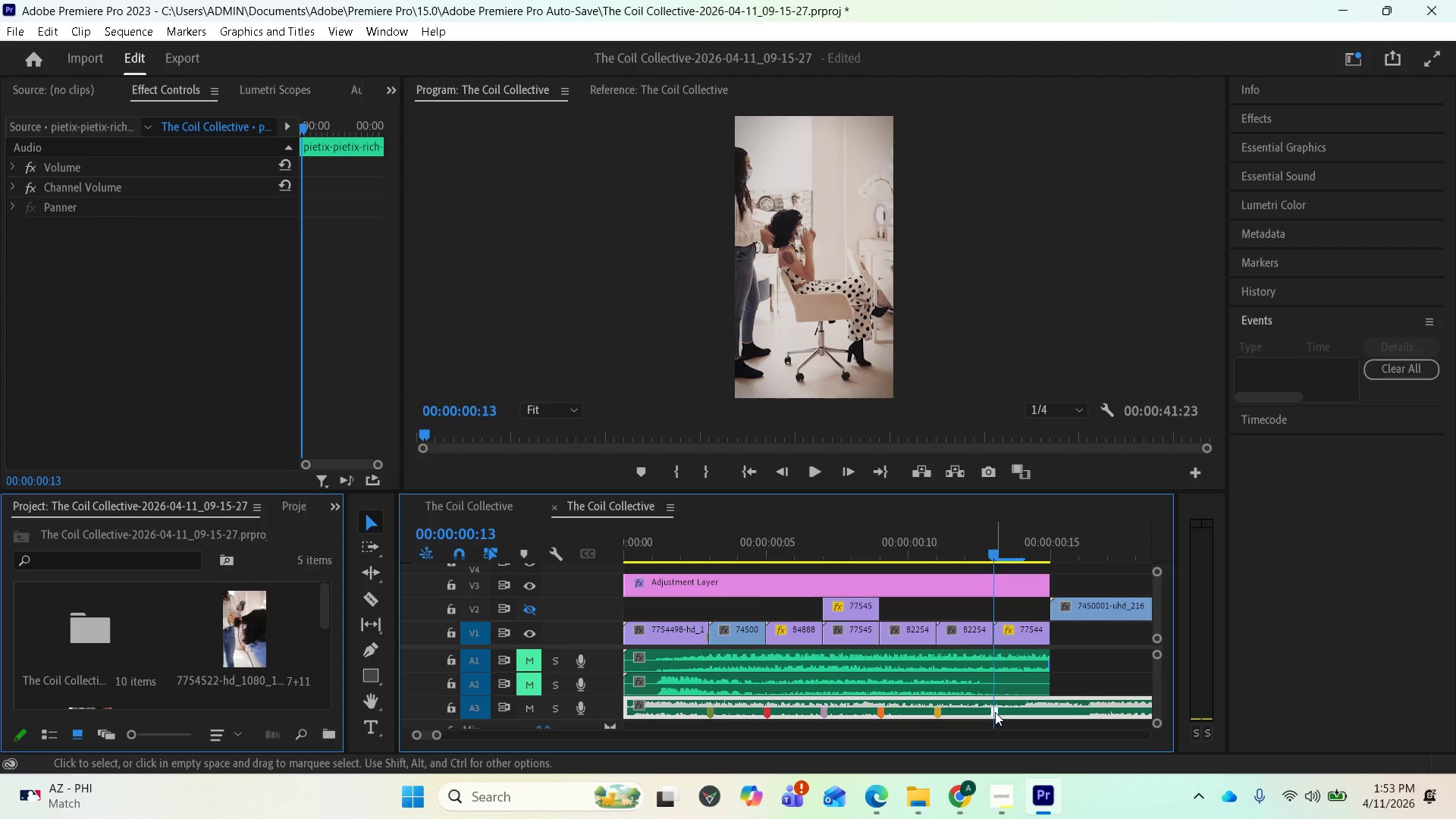 
key(Alt+AltLeft)
 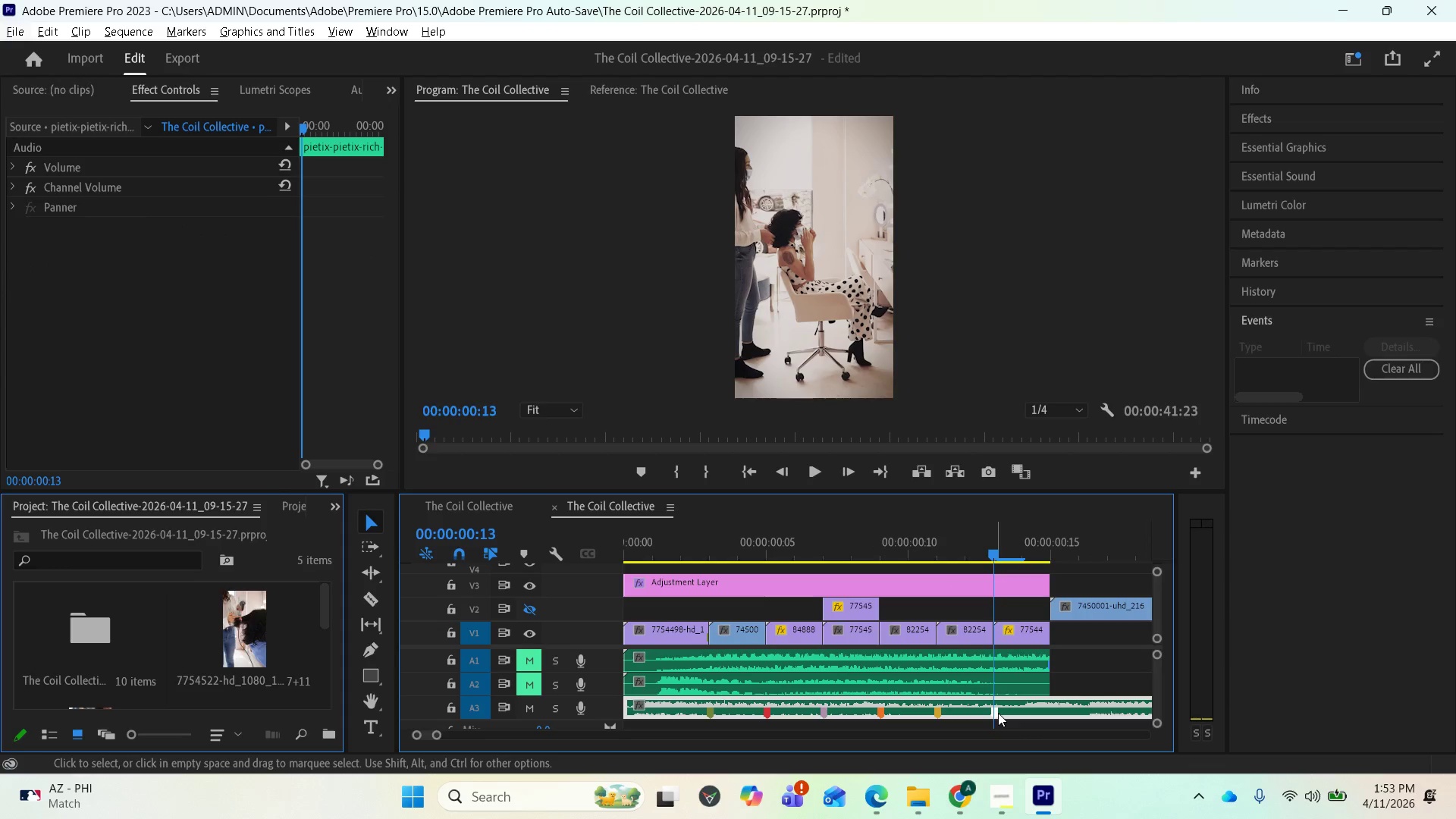 
key(M)
 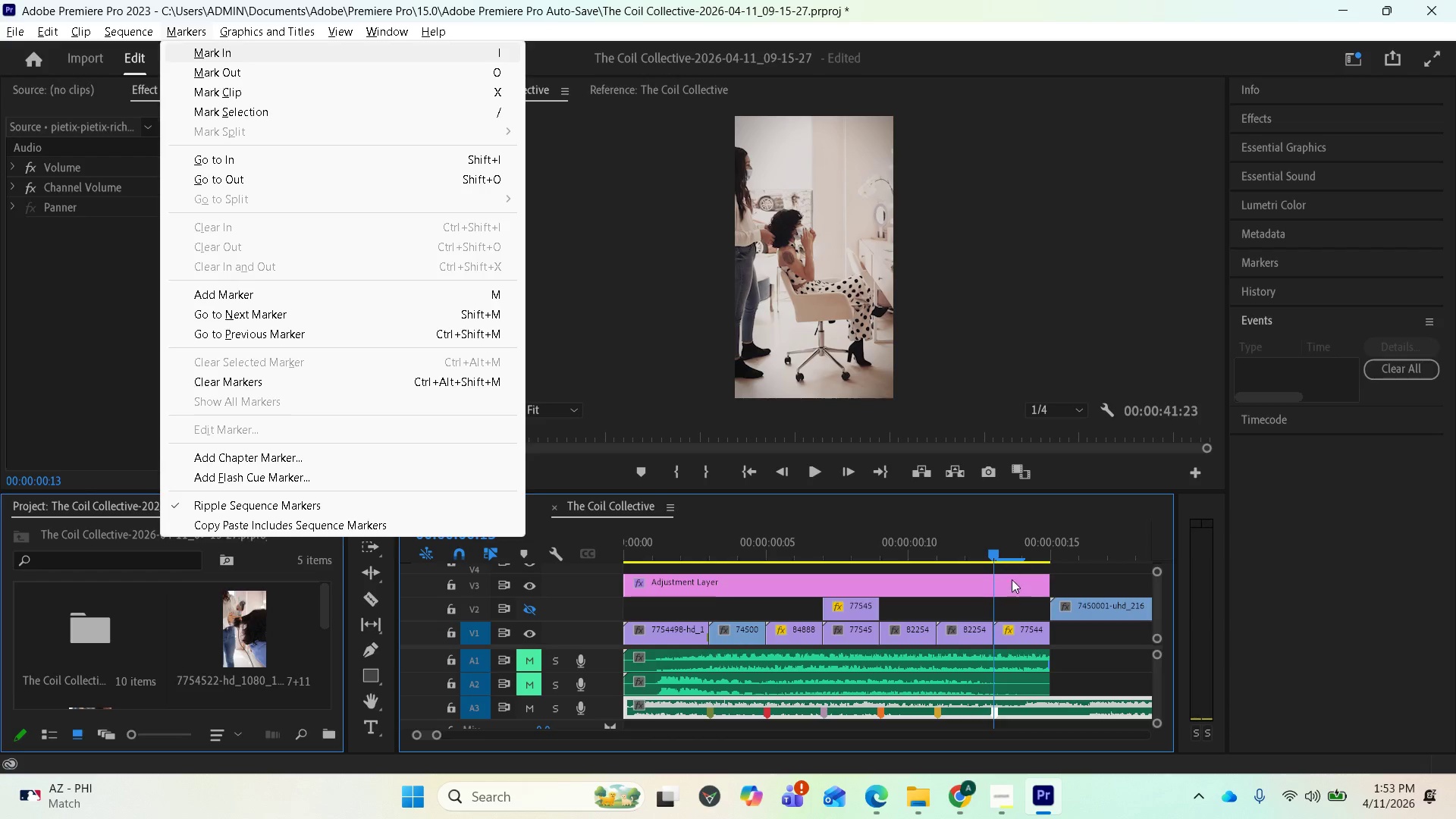 
left_click([1084, 676])
 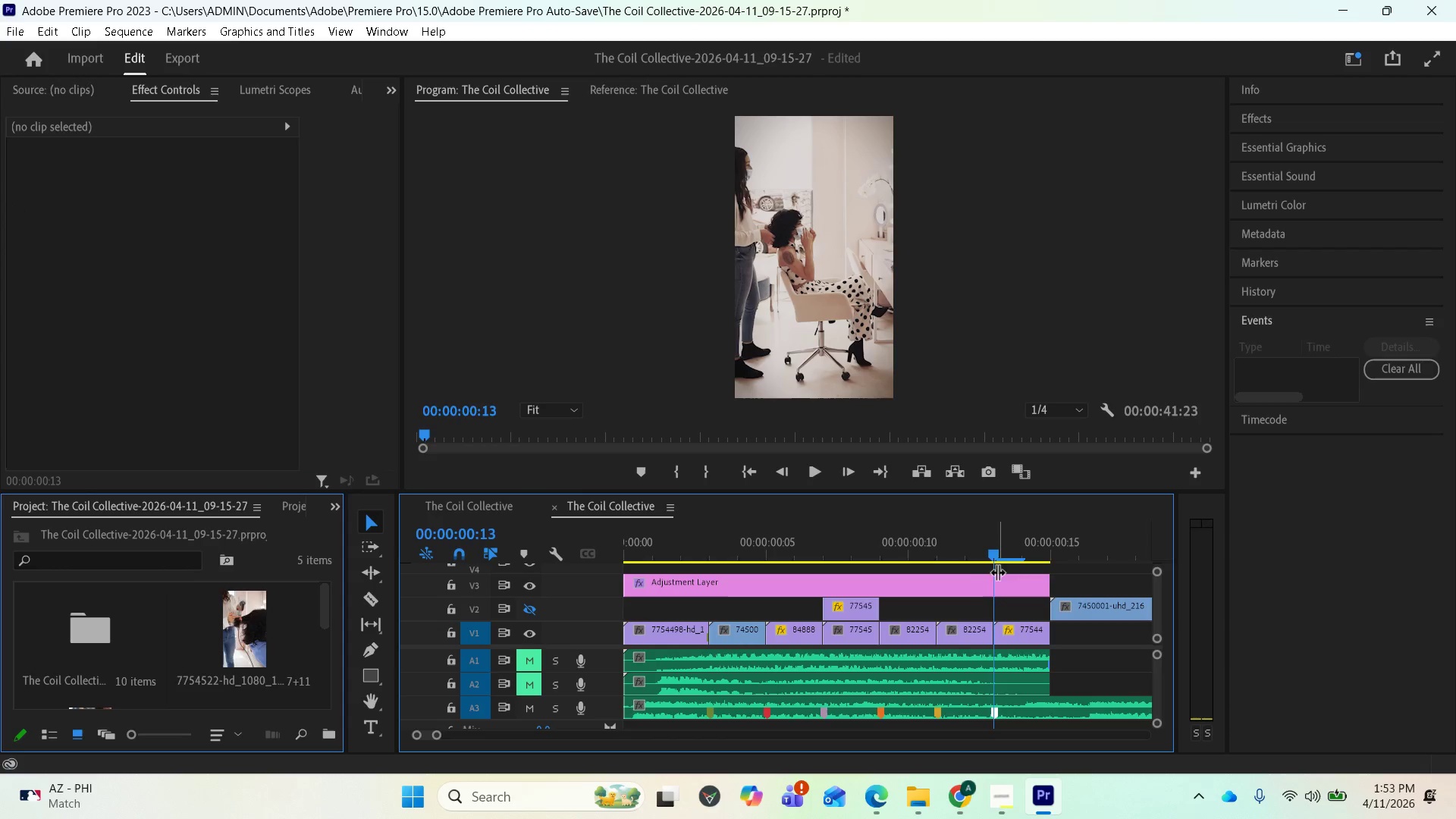 
left_click_drag(start_coordinate=[990, 555], to_coordinate=[1001, 557])
 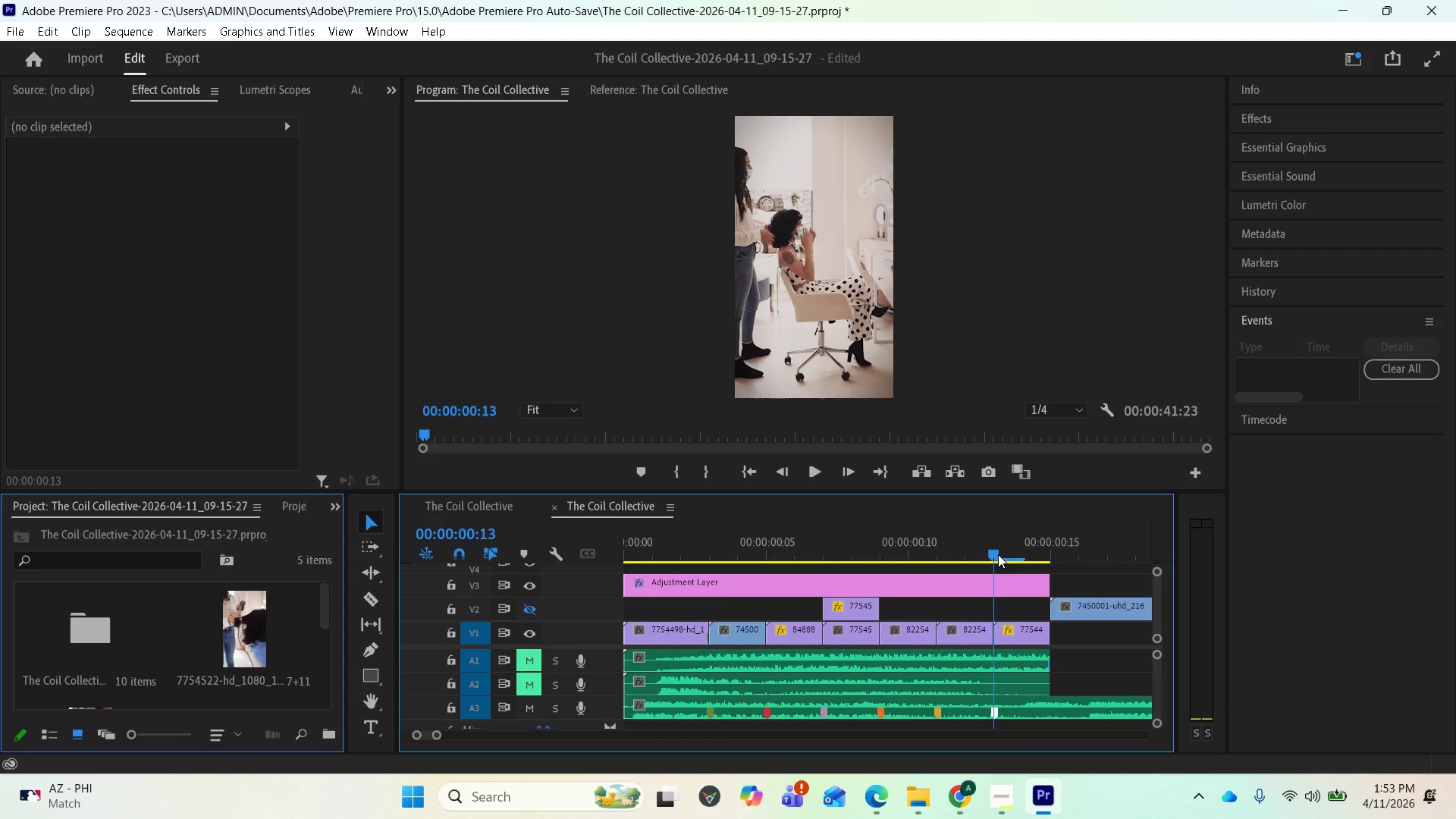 
left_click_drag(start_coordinate=[995, 550], to_coordinate=[1005, 549])
 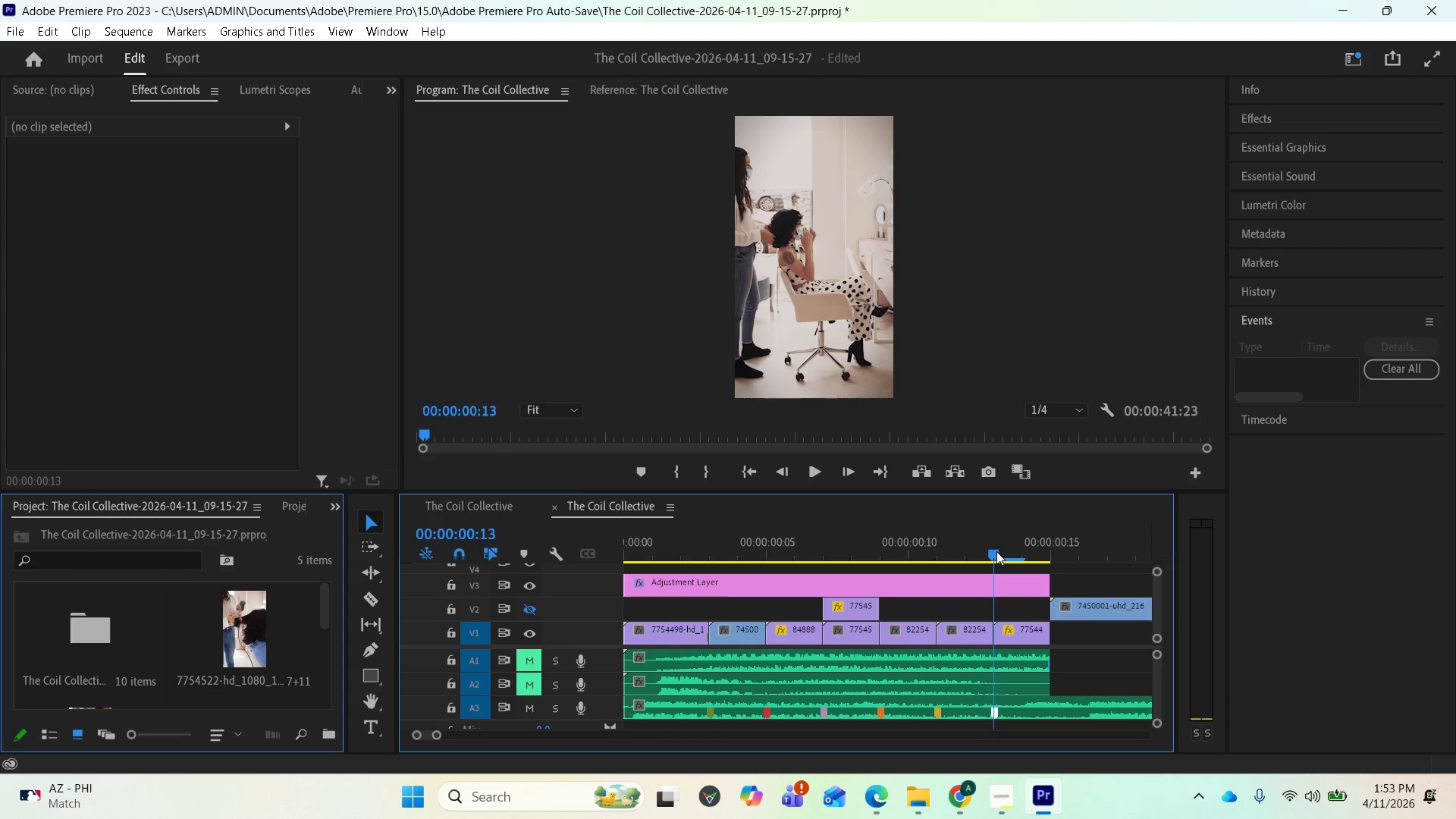 
left_click_drag(start_coordinate=[996, 551], to_coordinate=[925, 547])
 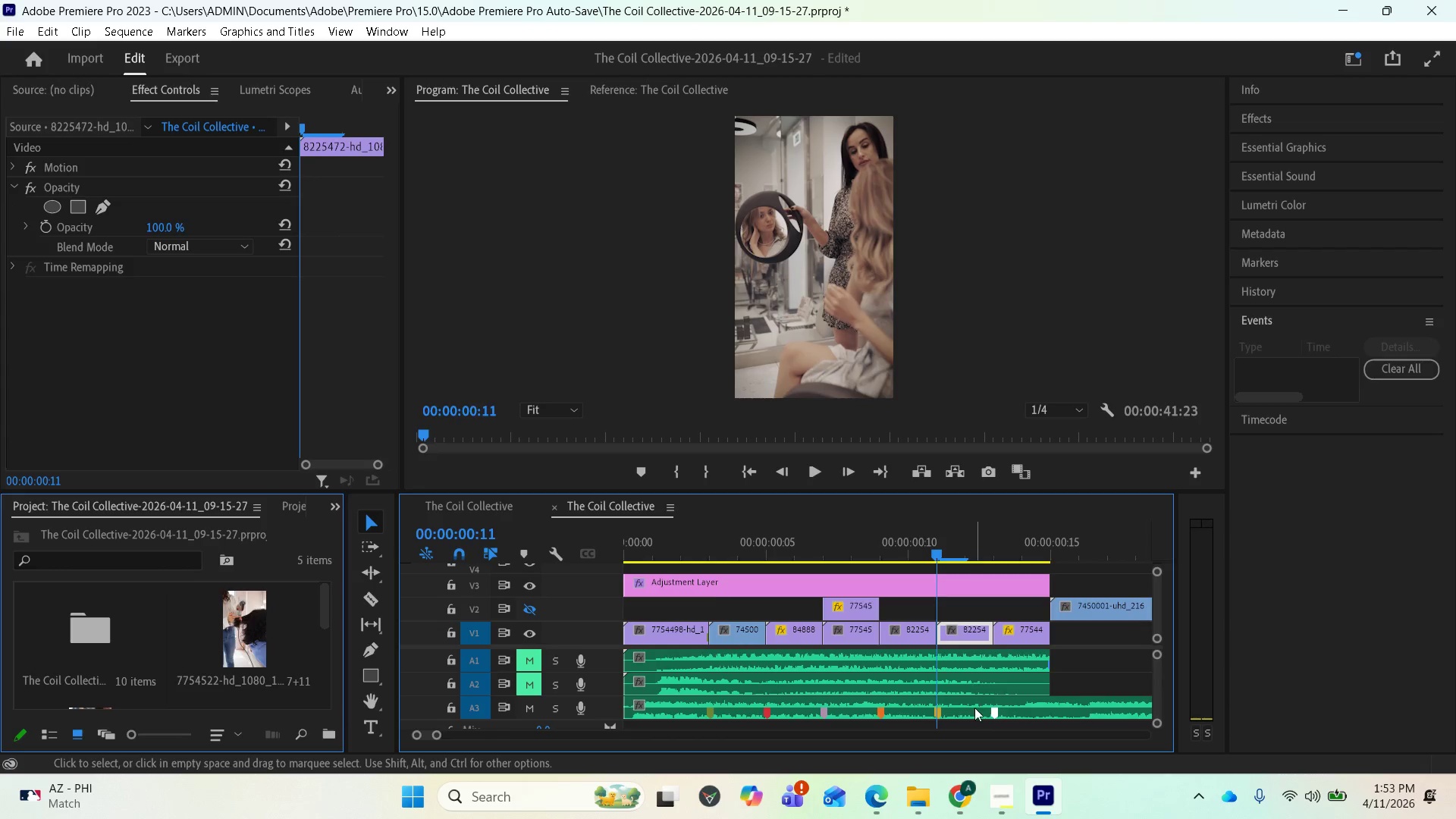 
left_click([974, 710])
 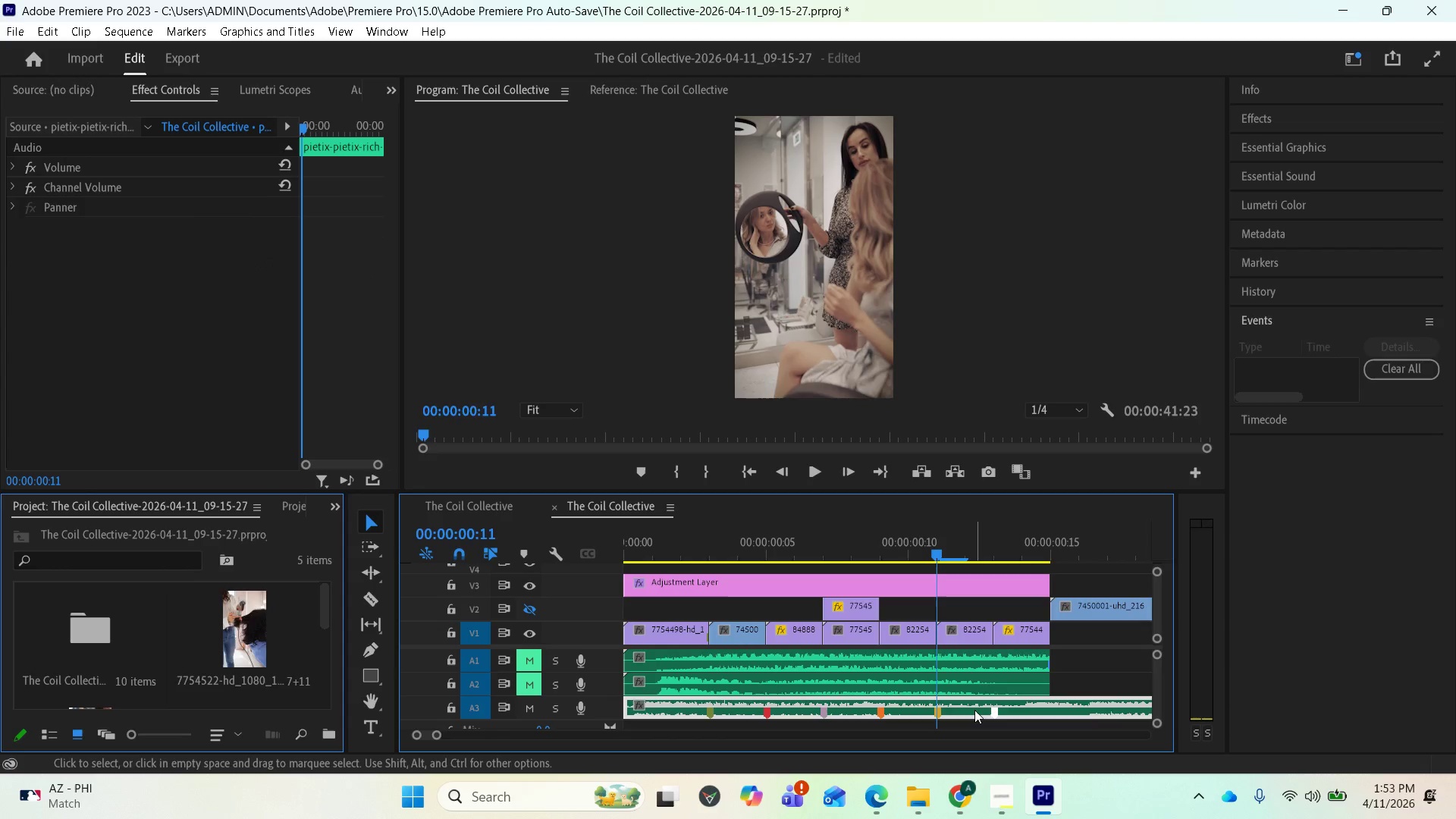 
key(M)
 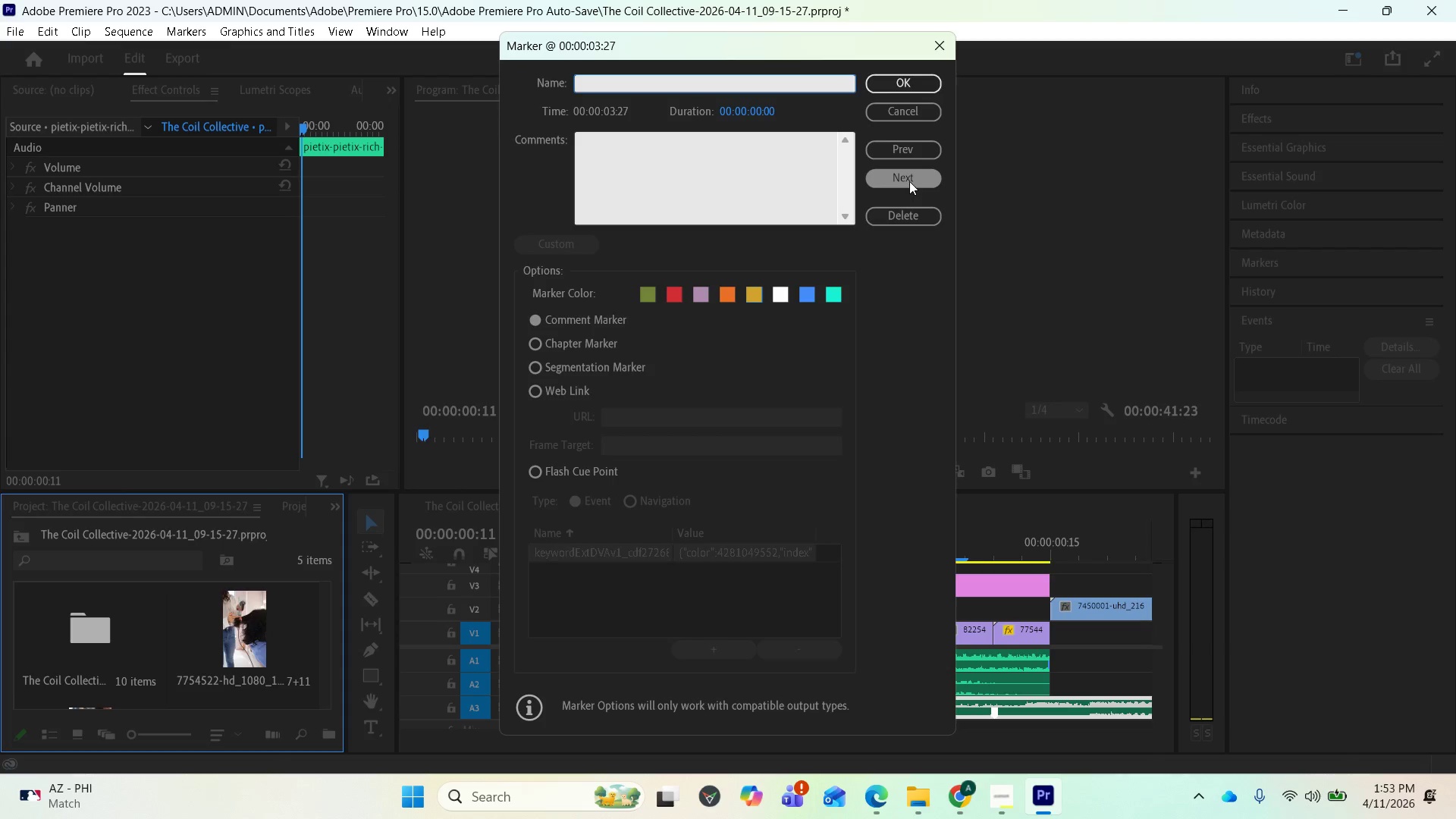 
left_click([899, 215])
 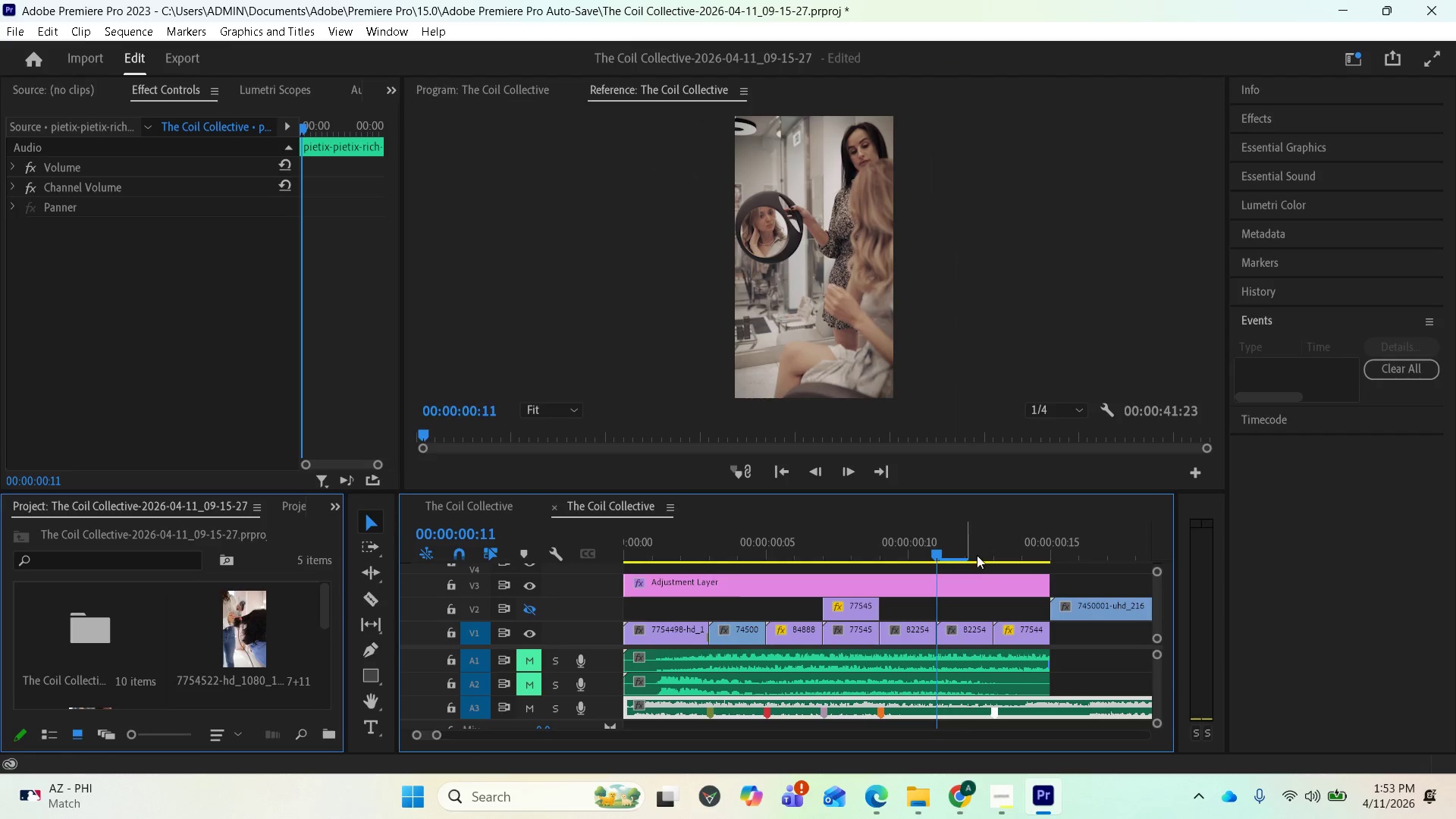 
left_click([987, 546])
 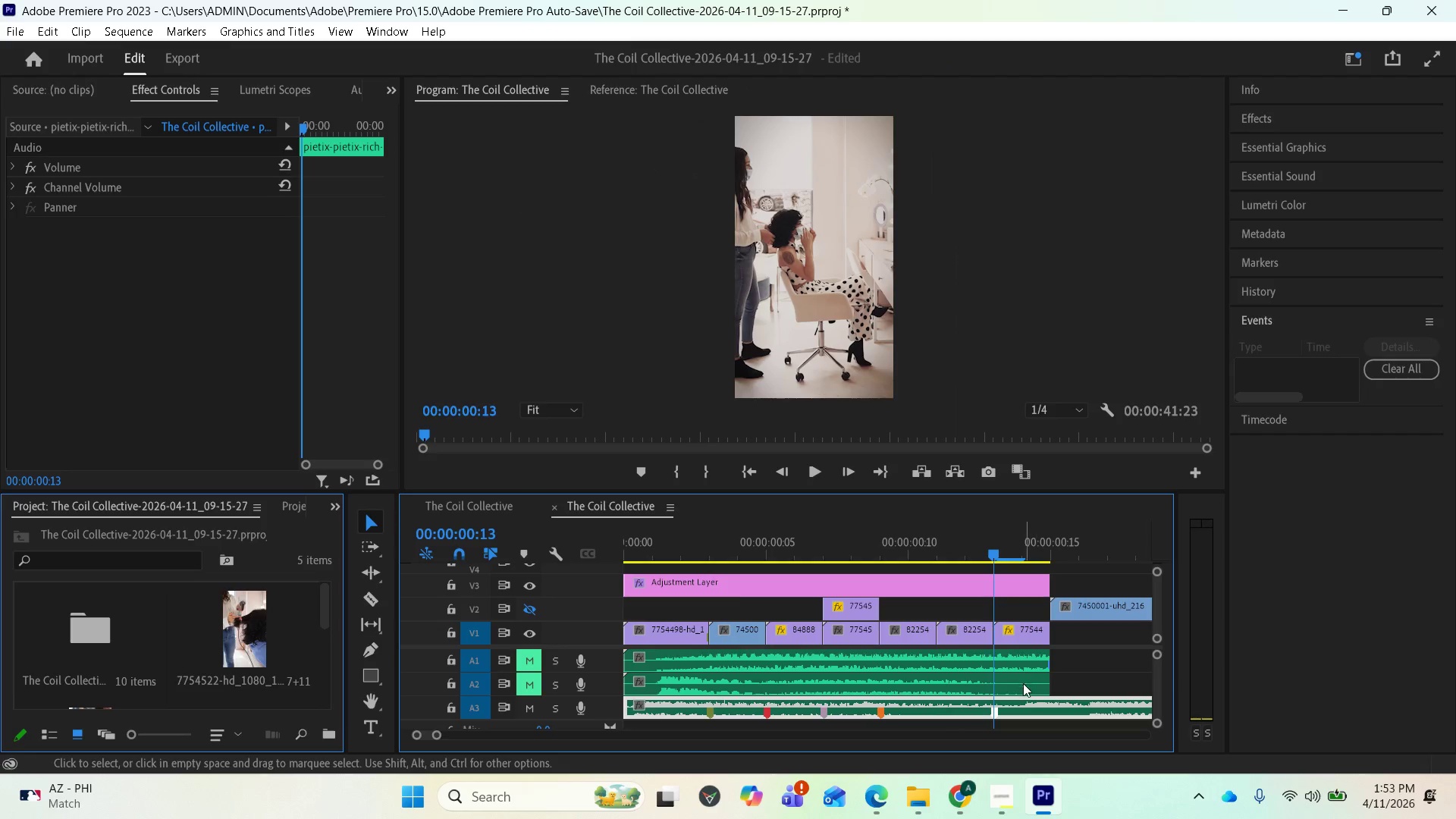 
left_click([1013, 701])
 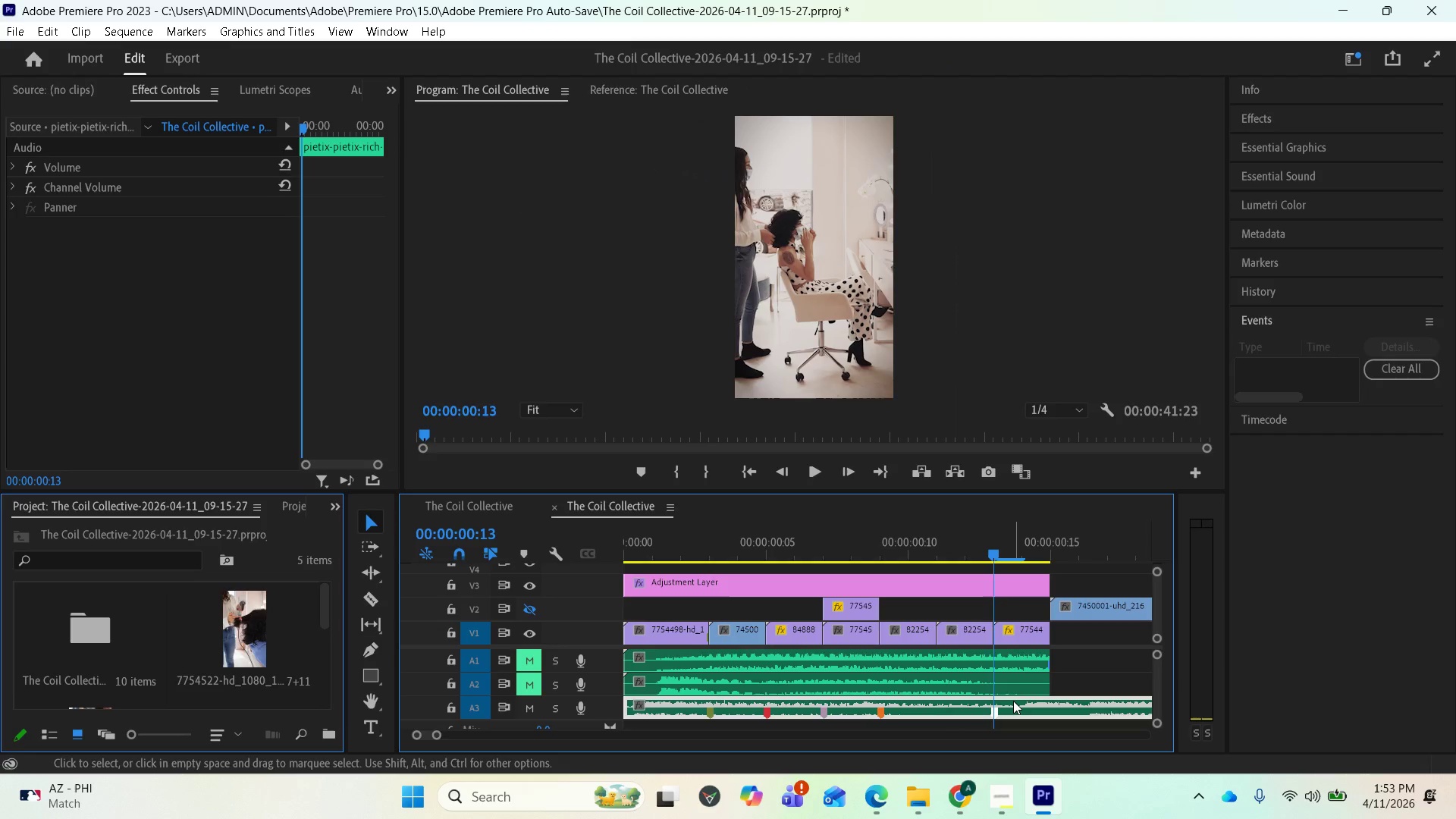 
key(M)
 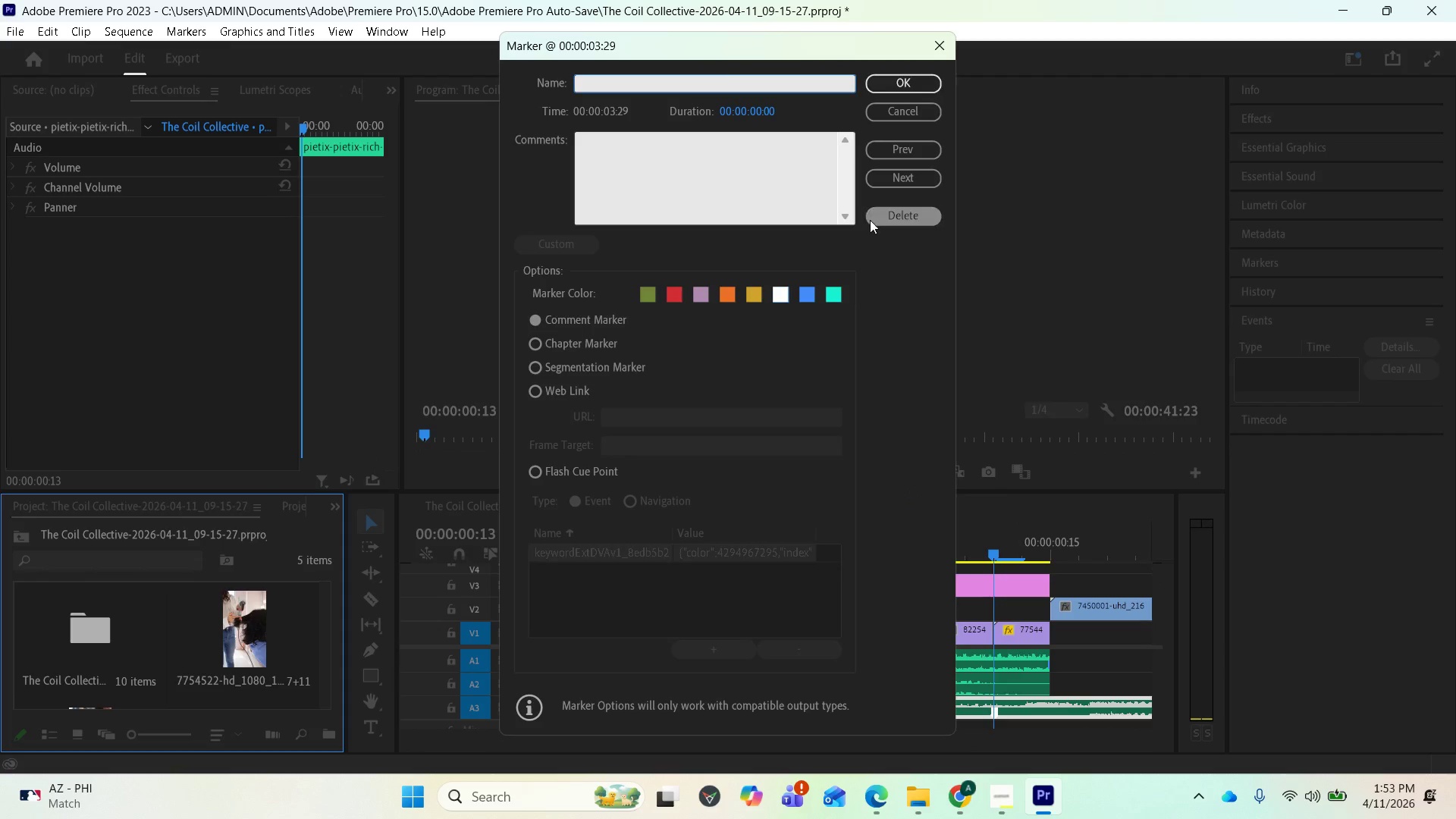 
left_click([871, 215])
 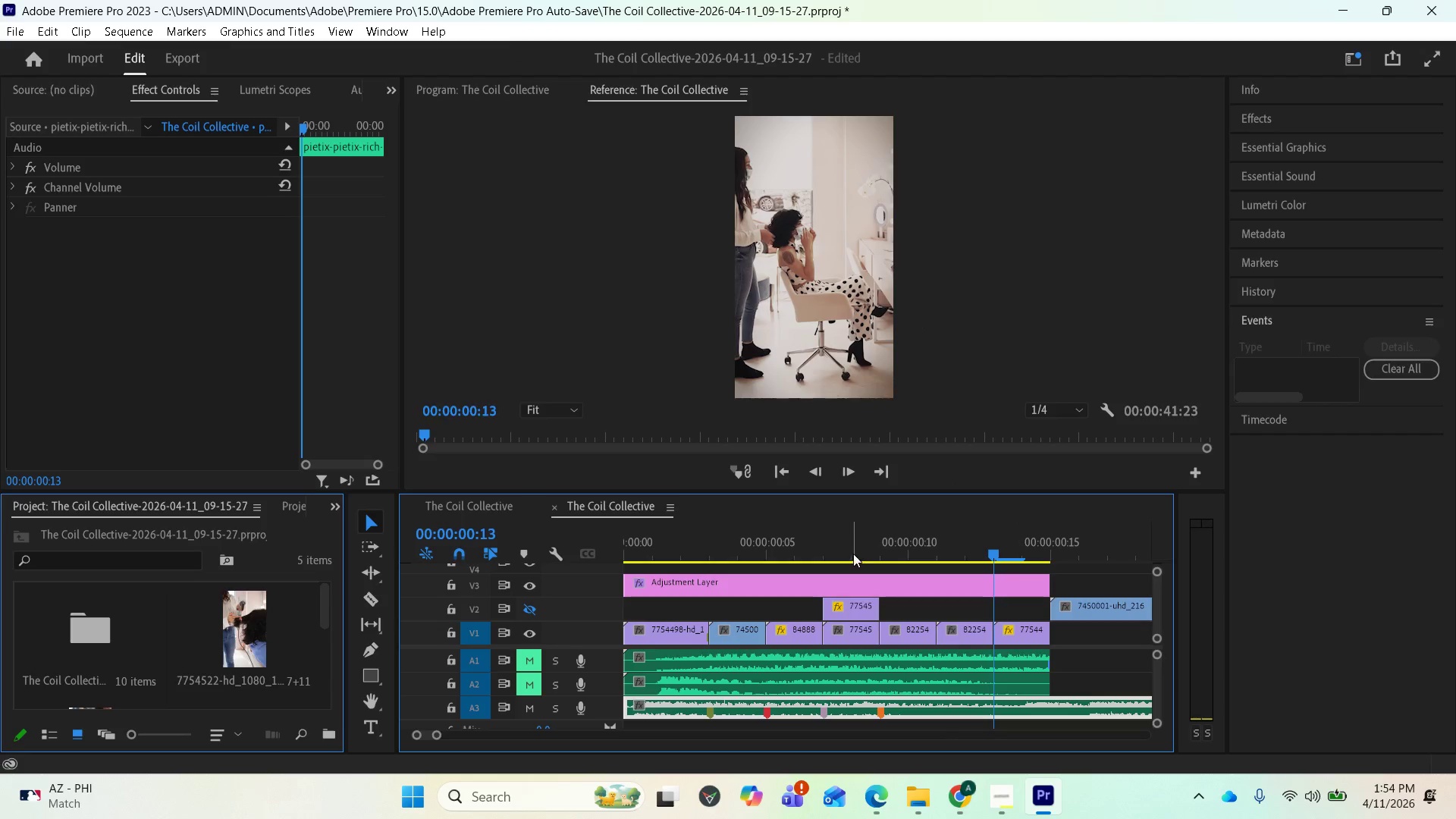 
left_click([871, 548])
 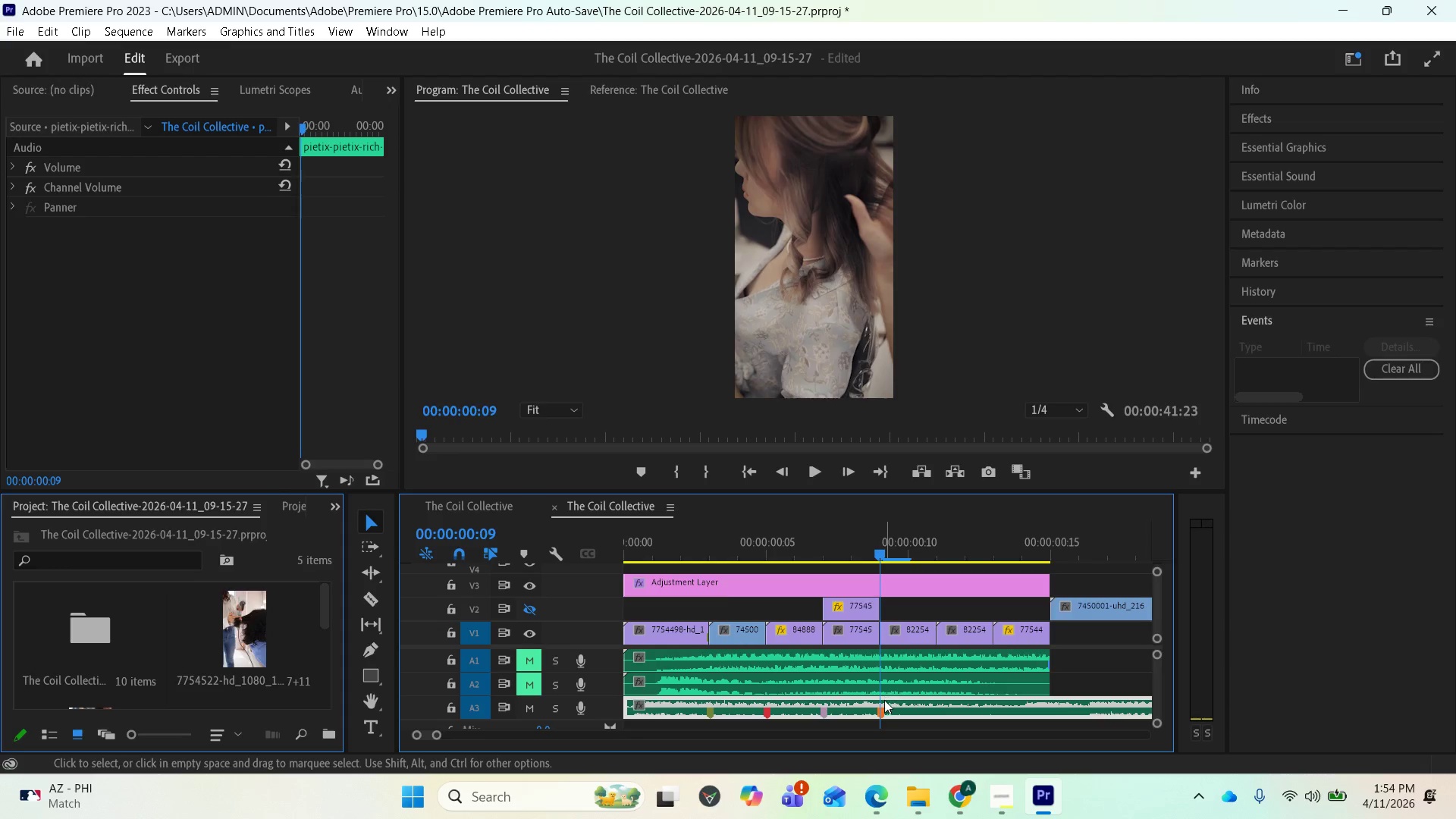 
left_click([883, 714])
 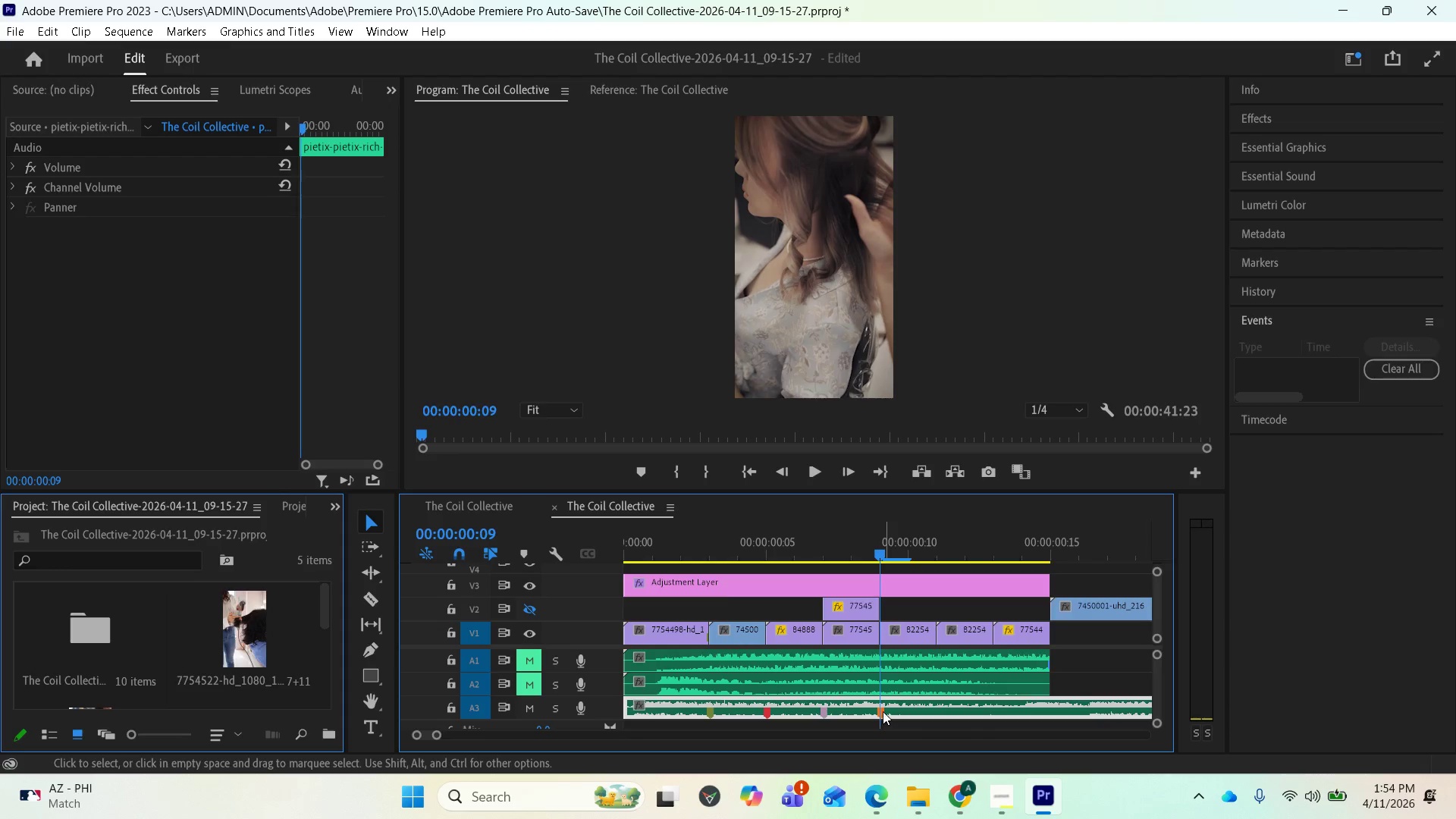 
left_click([883, 711])
 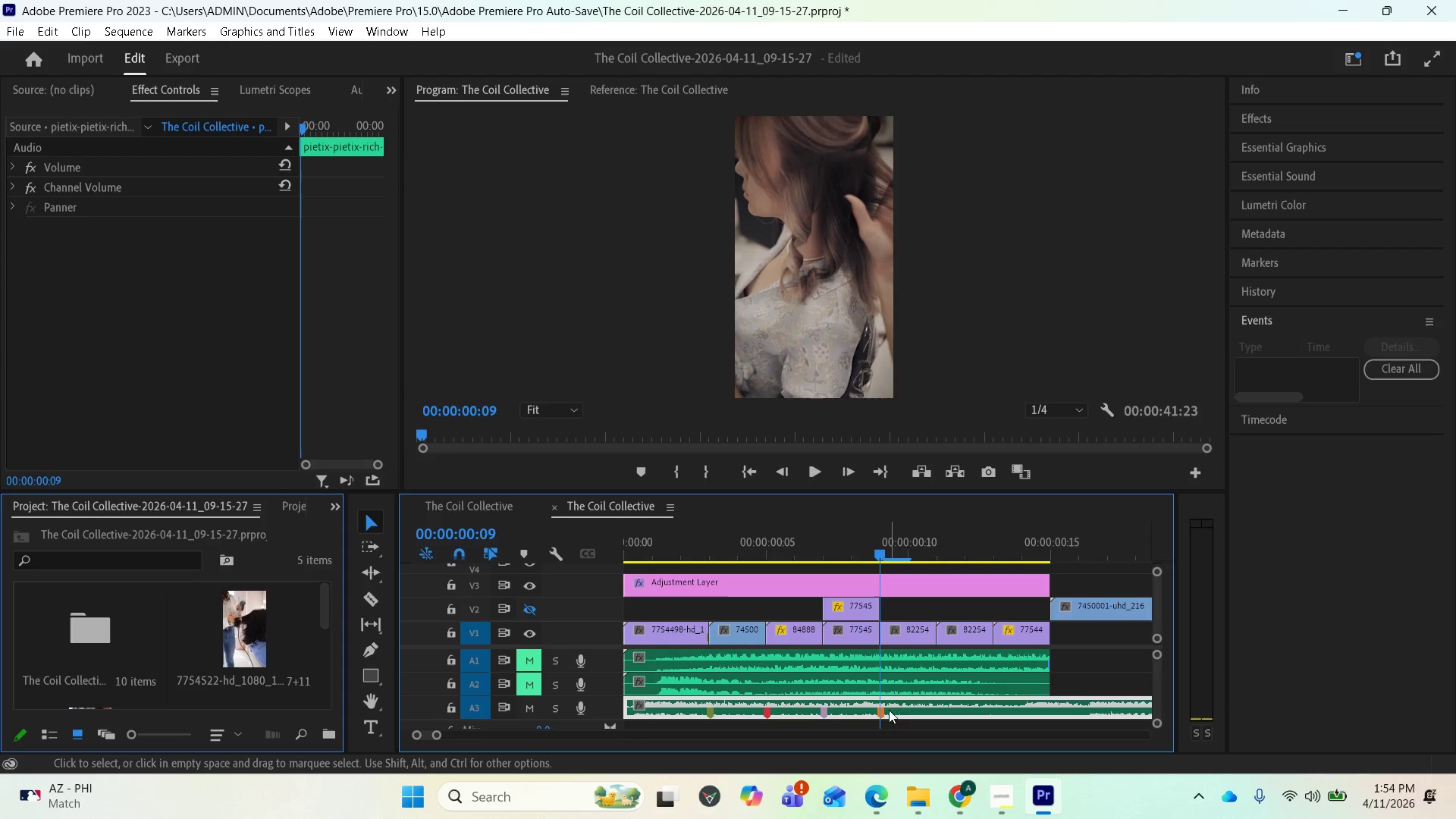 
key(M)
 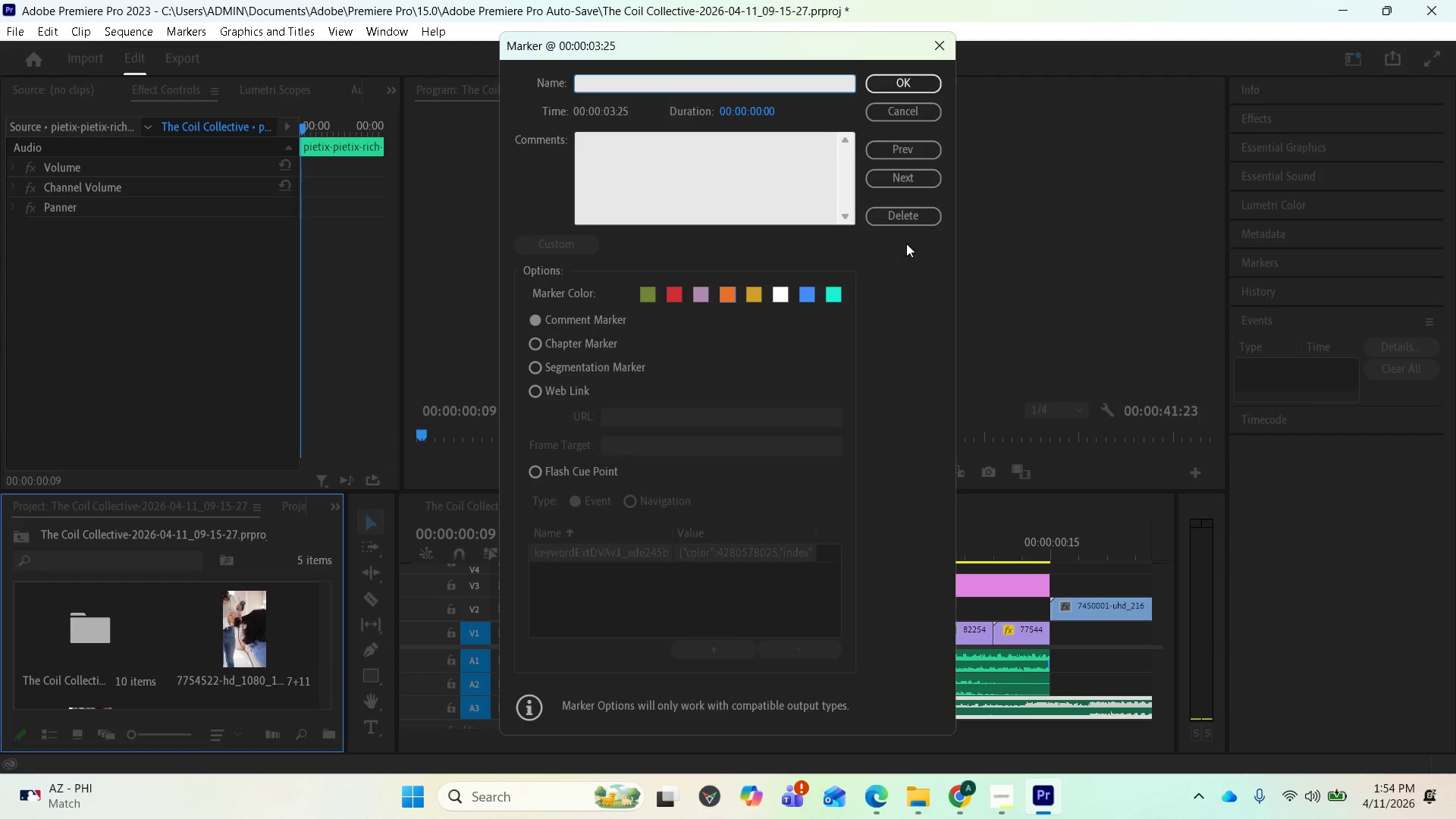 
left_click([906, 219])
 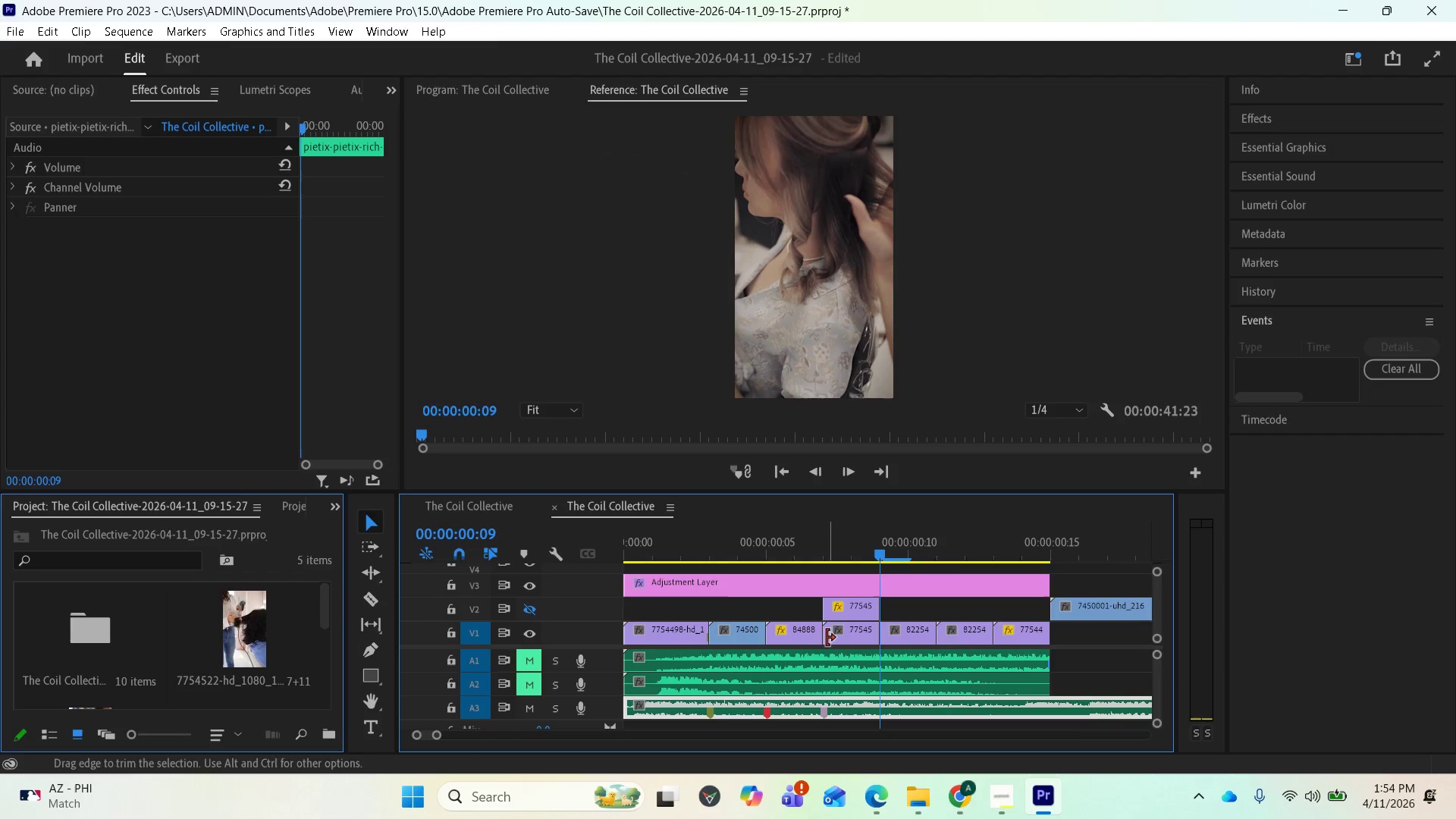 
left_click([822, 710])
 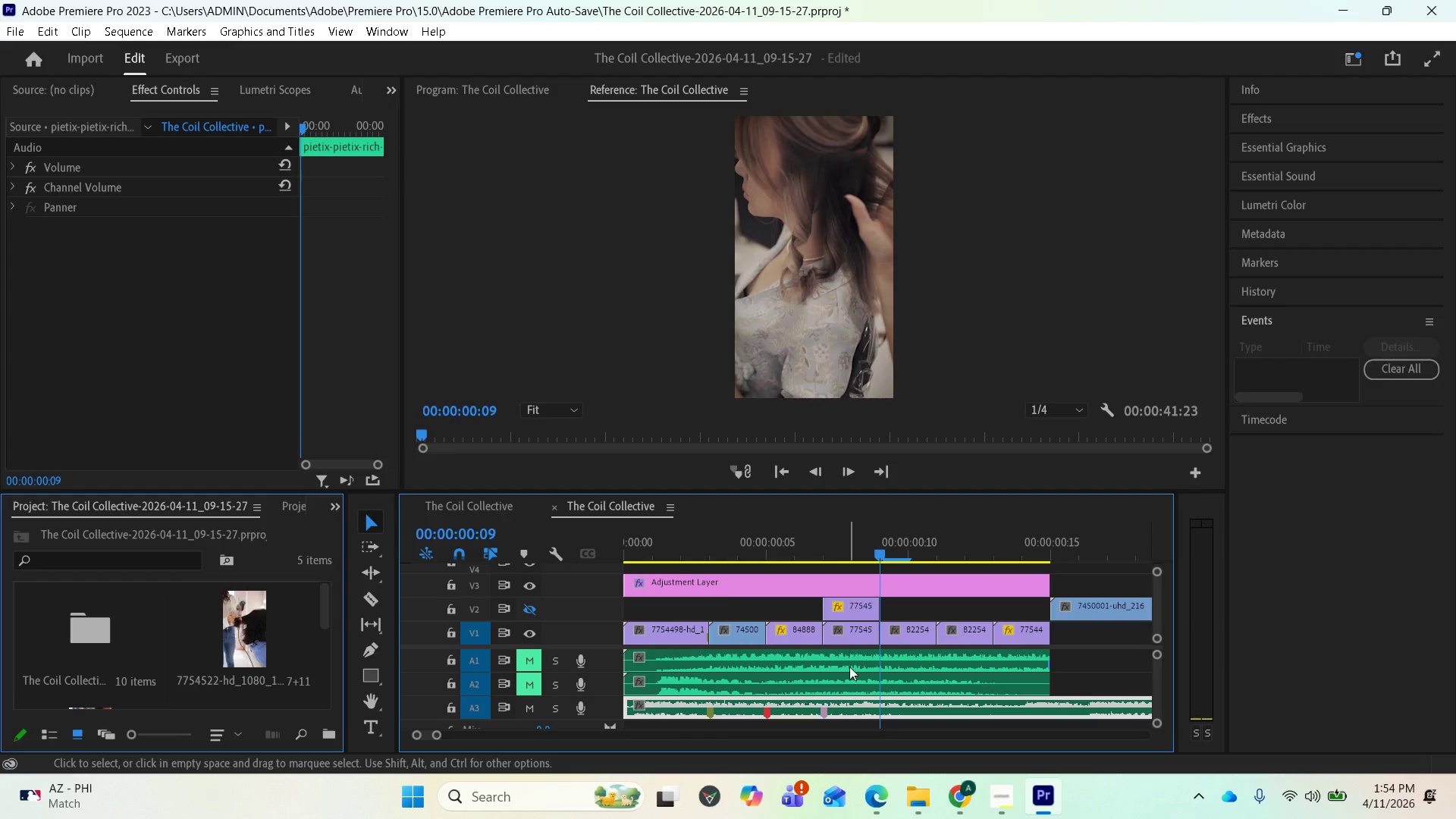 
left_click([836, 708])
 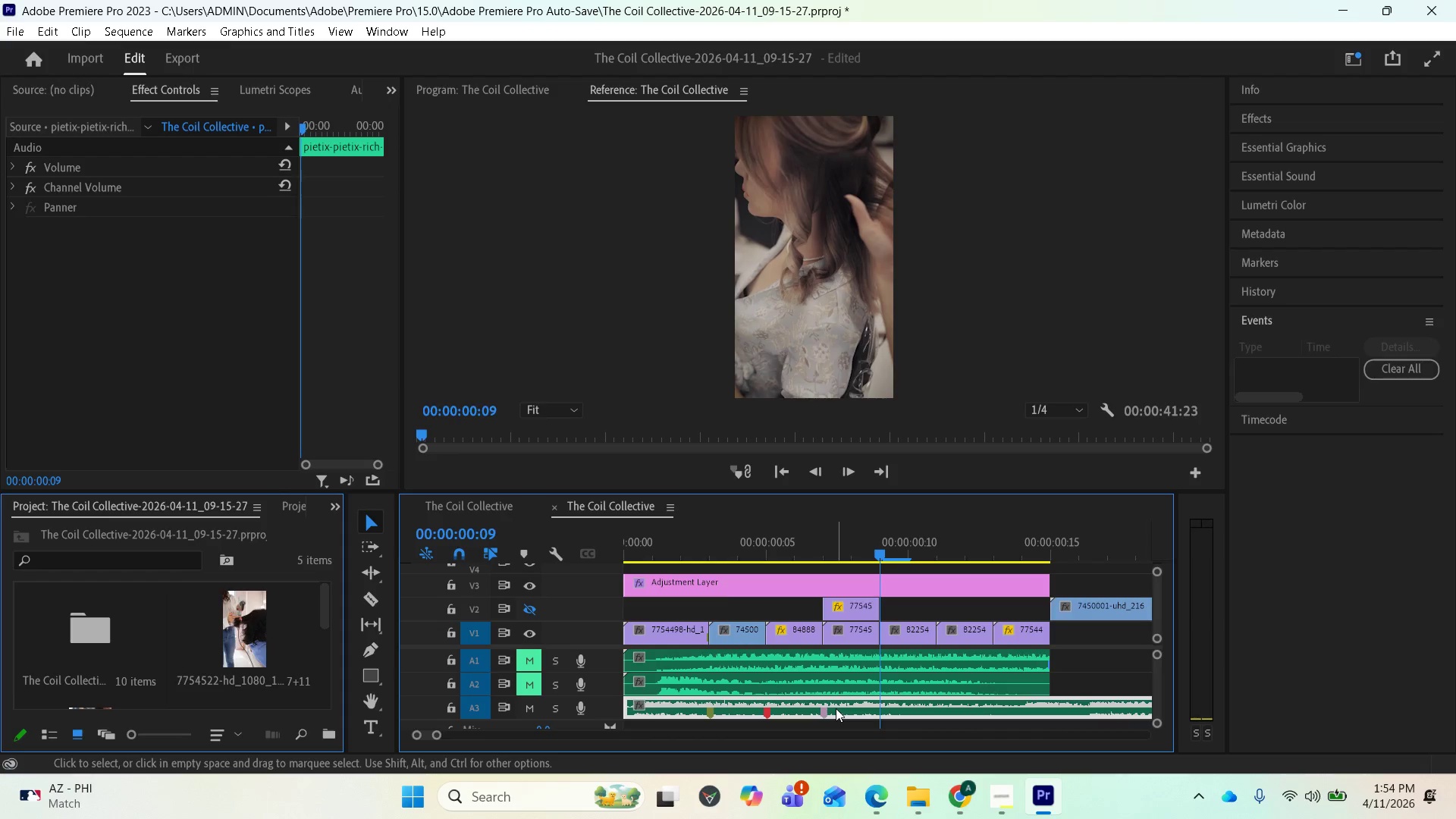 
key(M)
 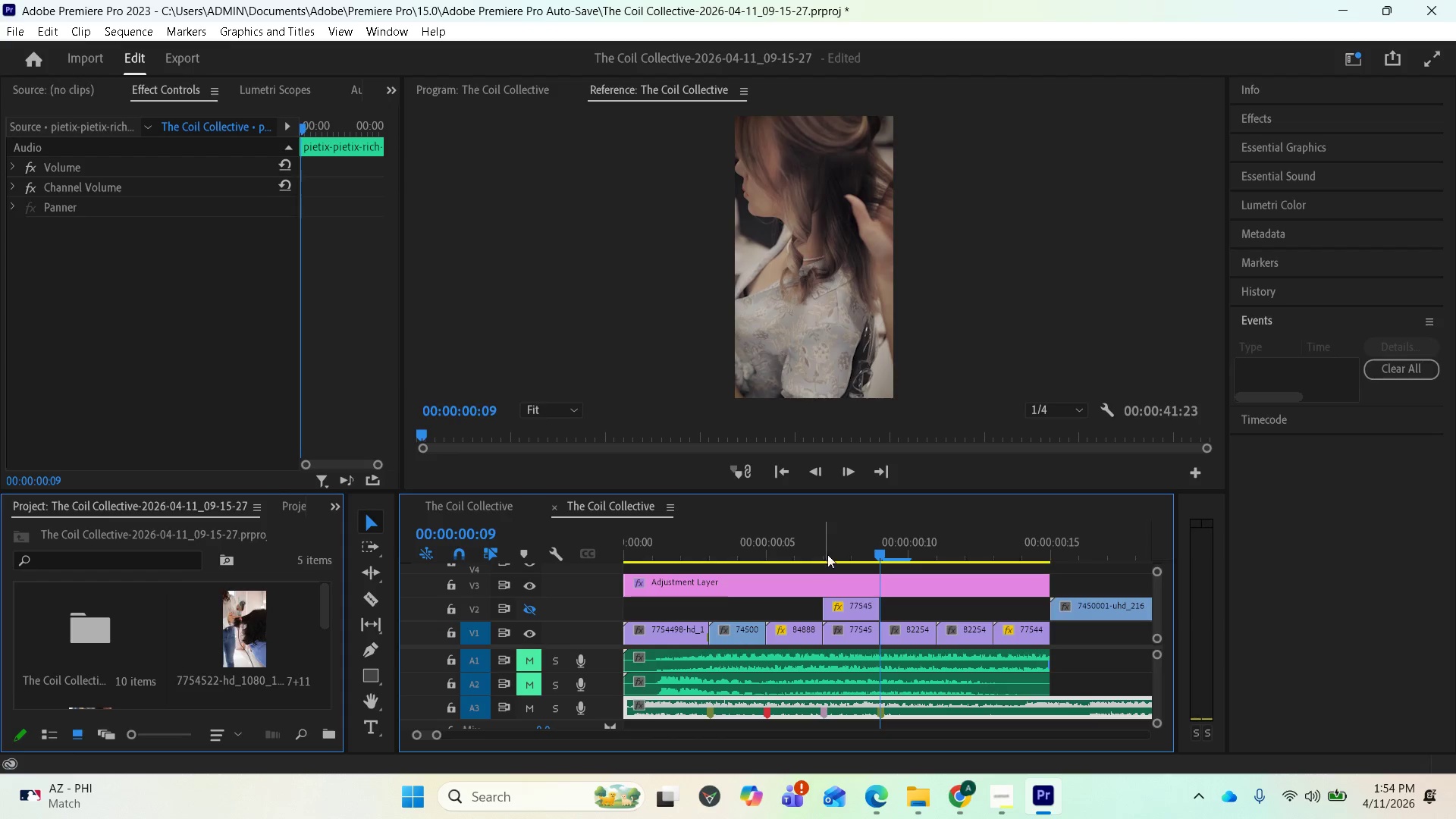 
key(Control+Z)
 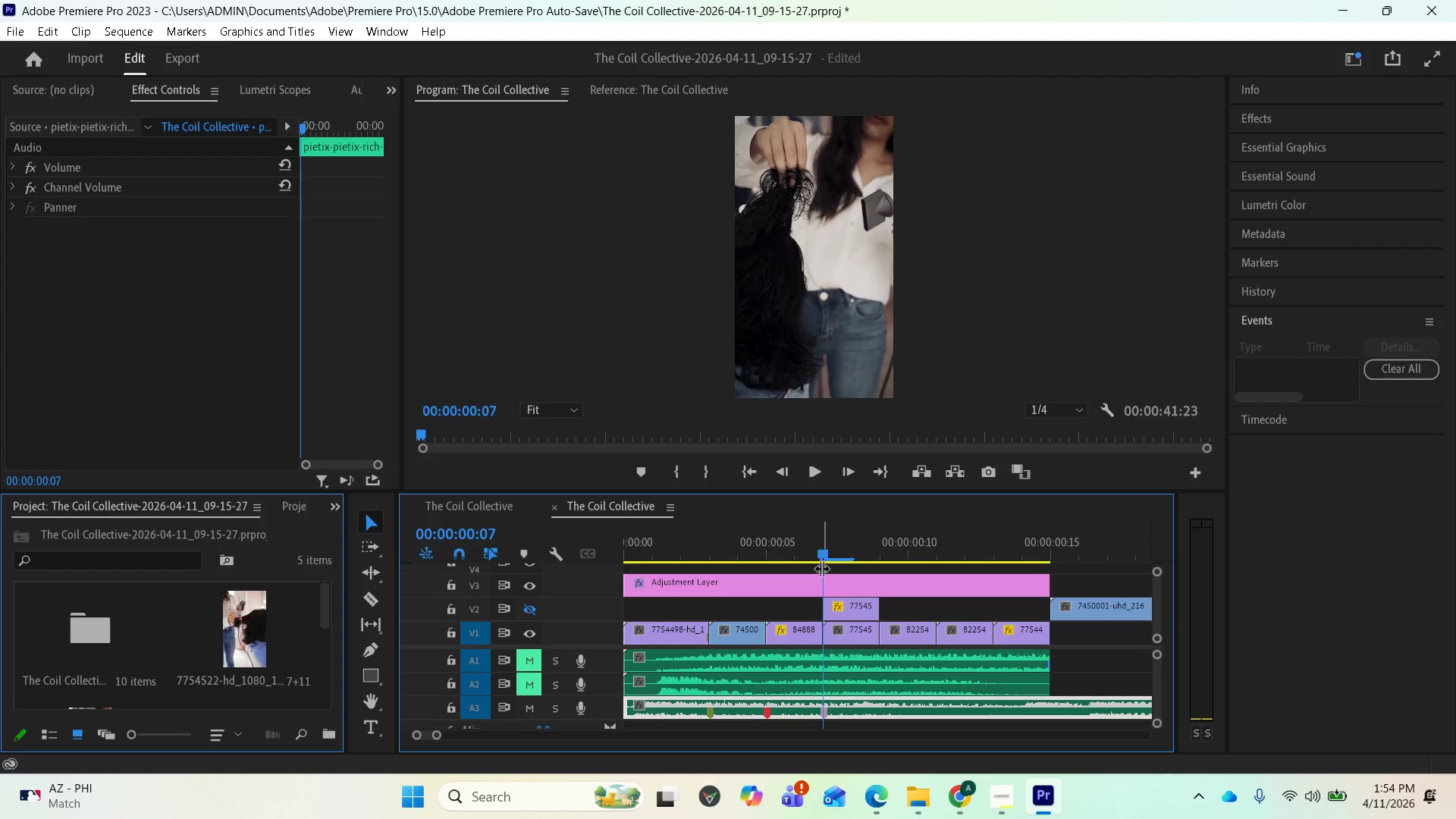 
left_click([830, 711])
 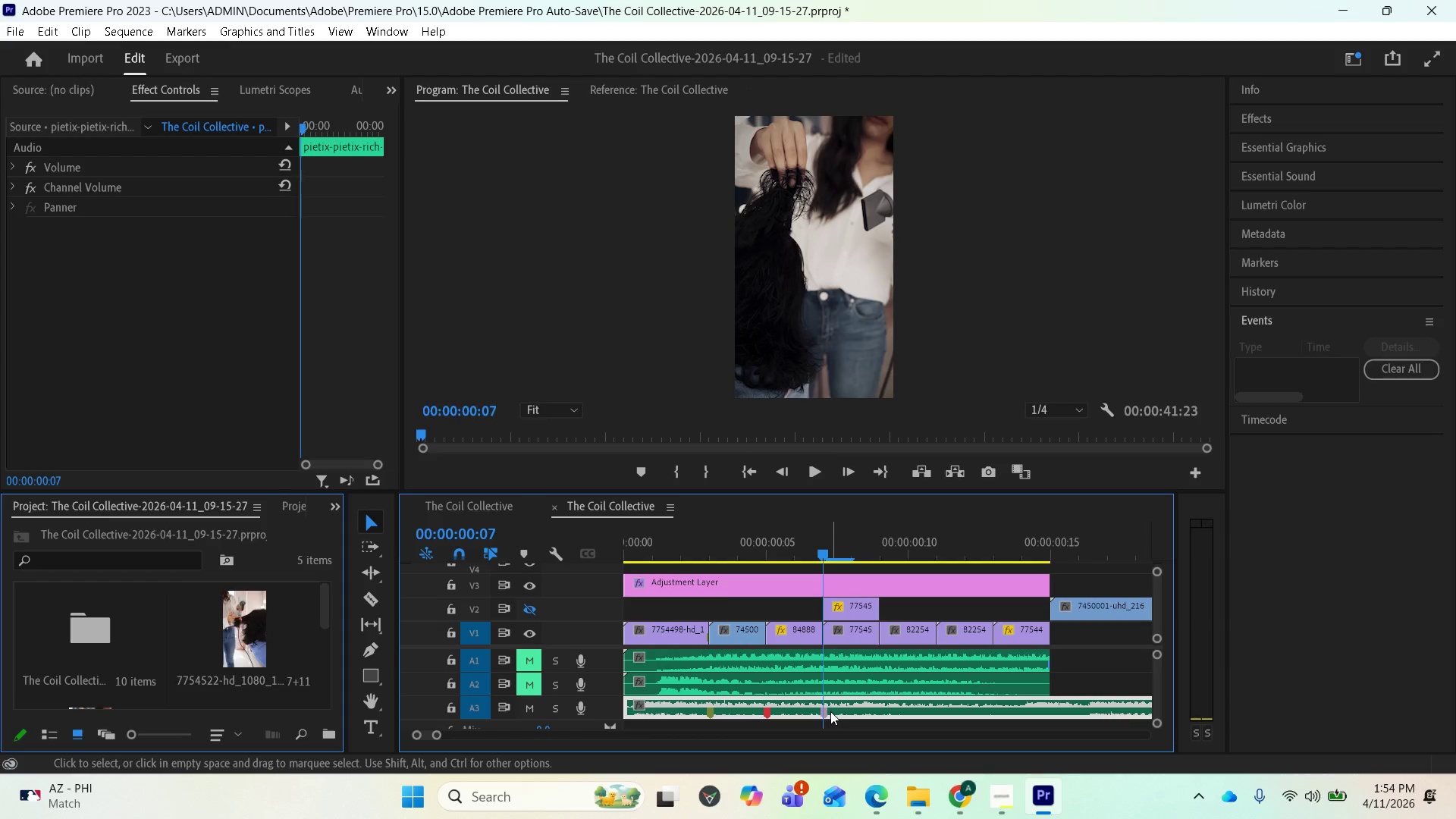 
key(M)
 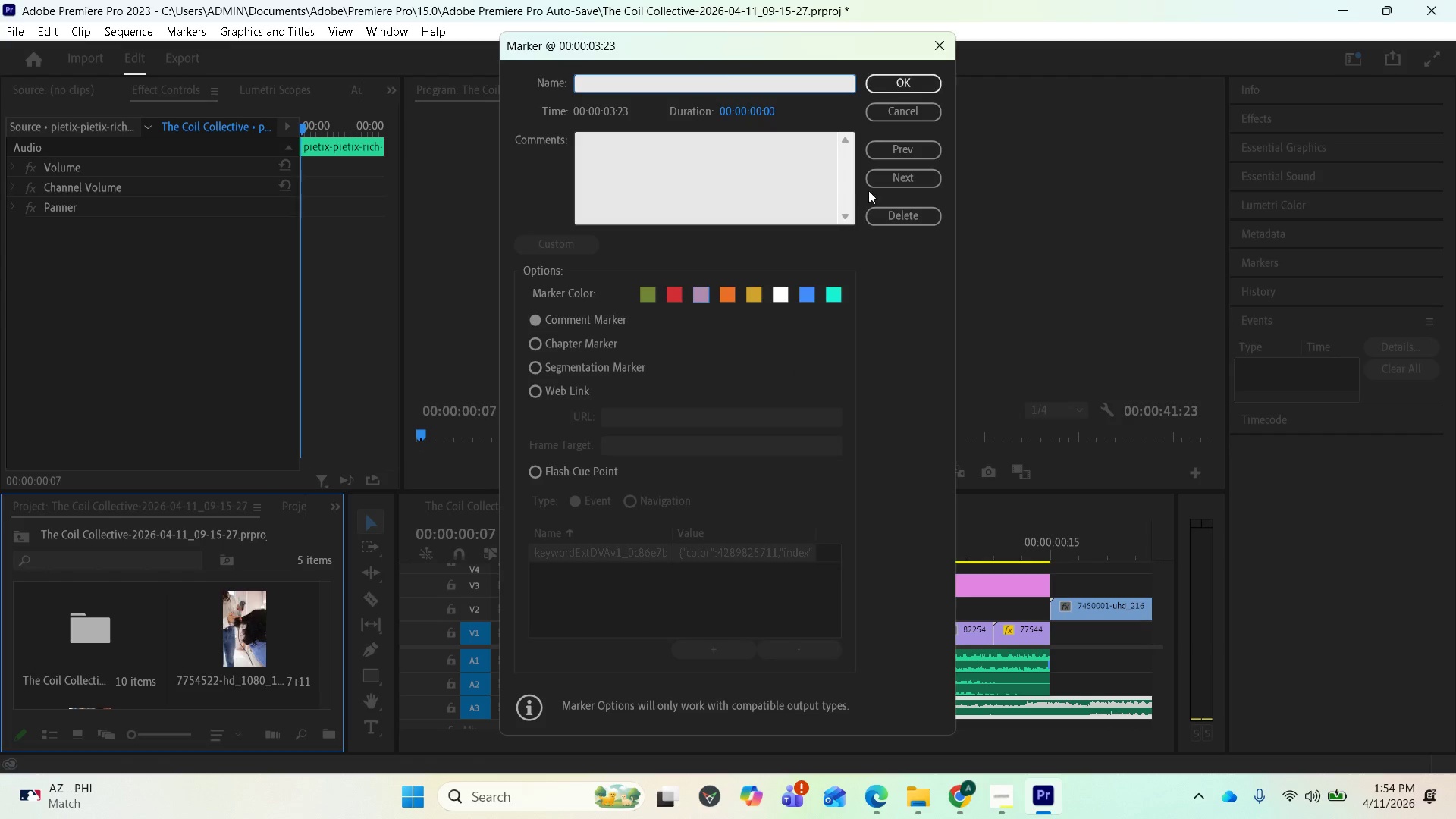 
left_click([897, 209])
 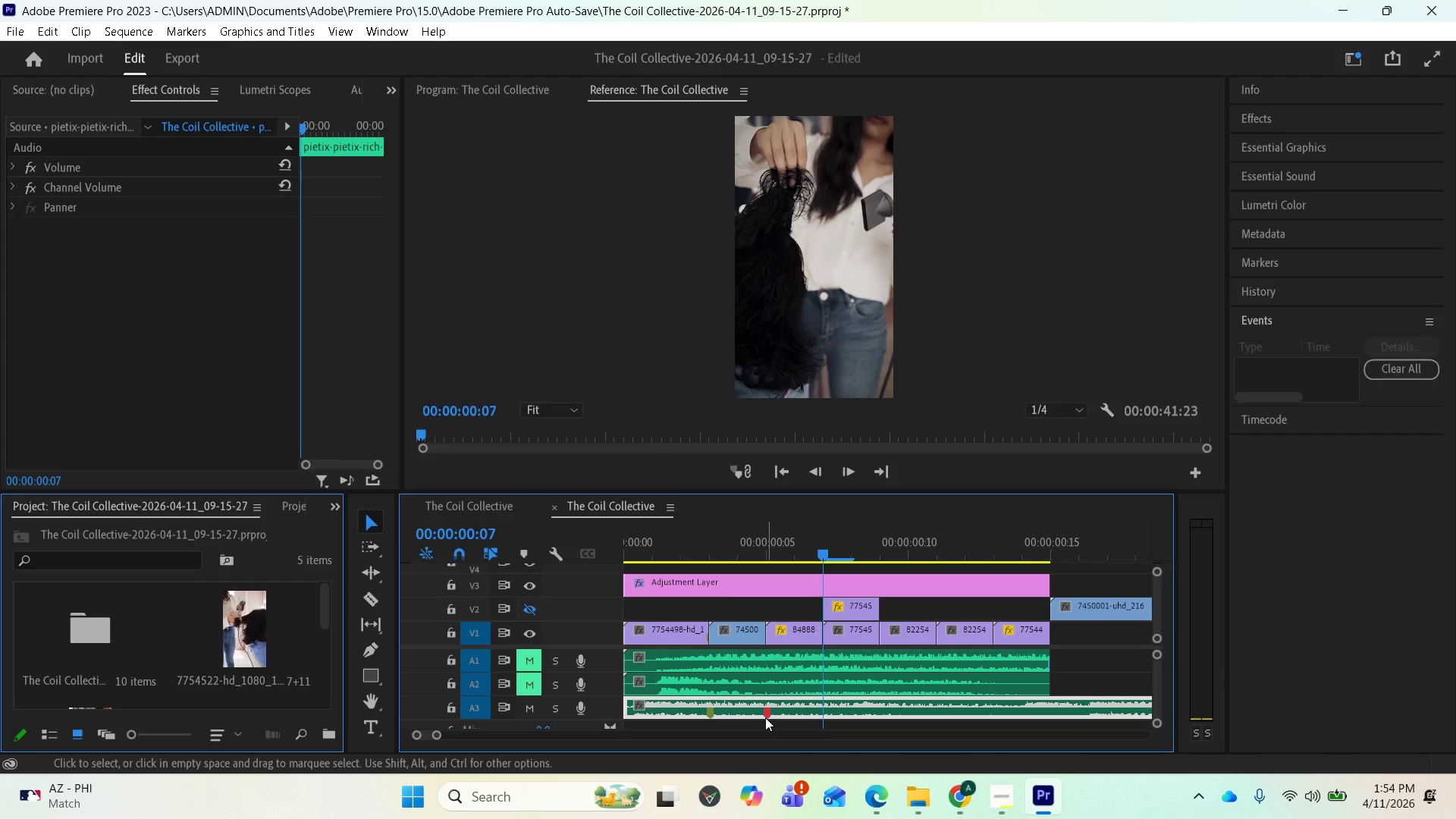 
left_click([767, 546])
 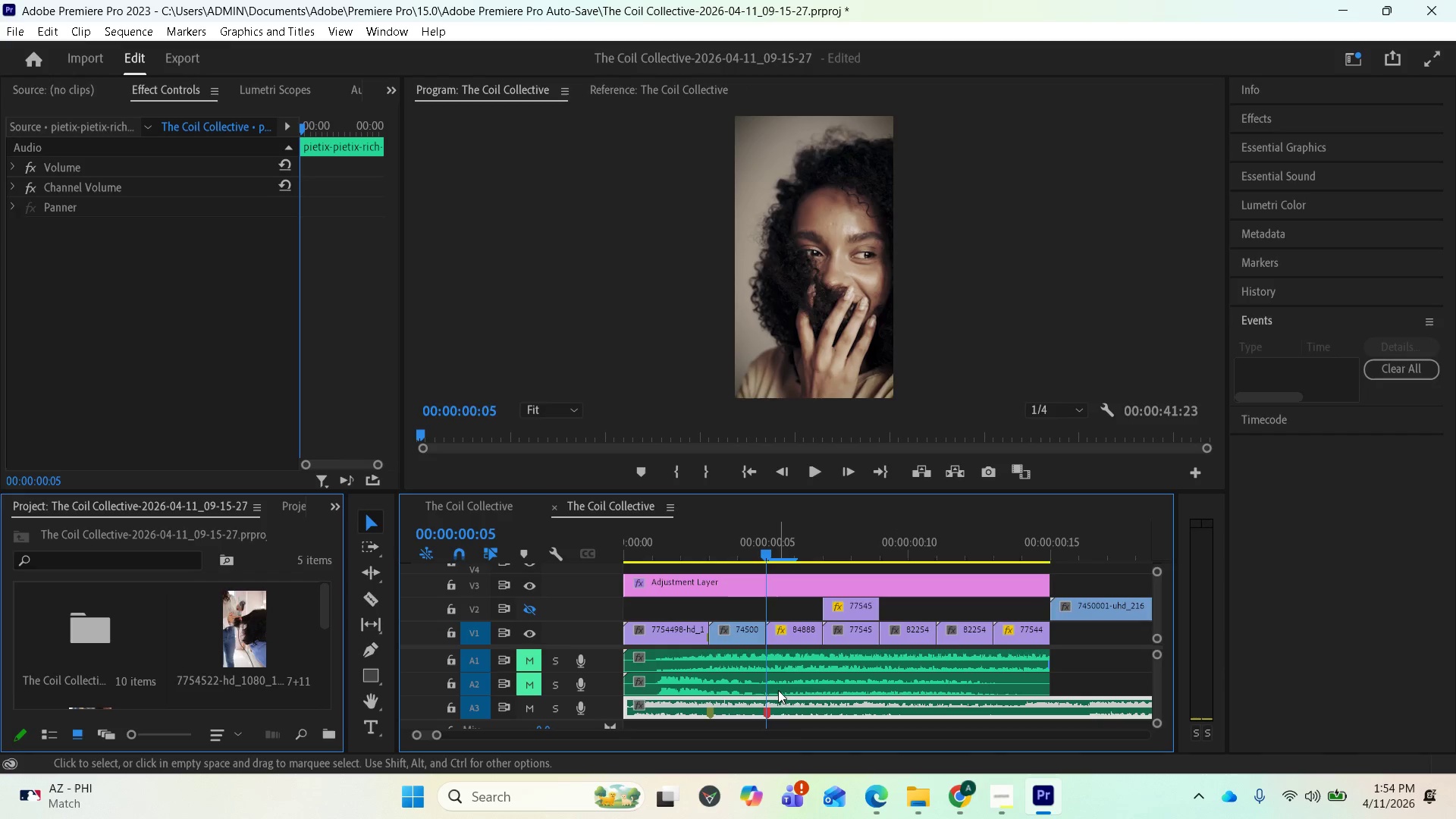 
left_click([777, 711])
 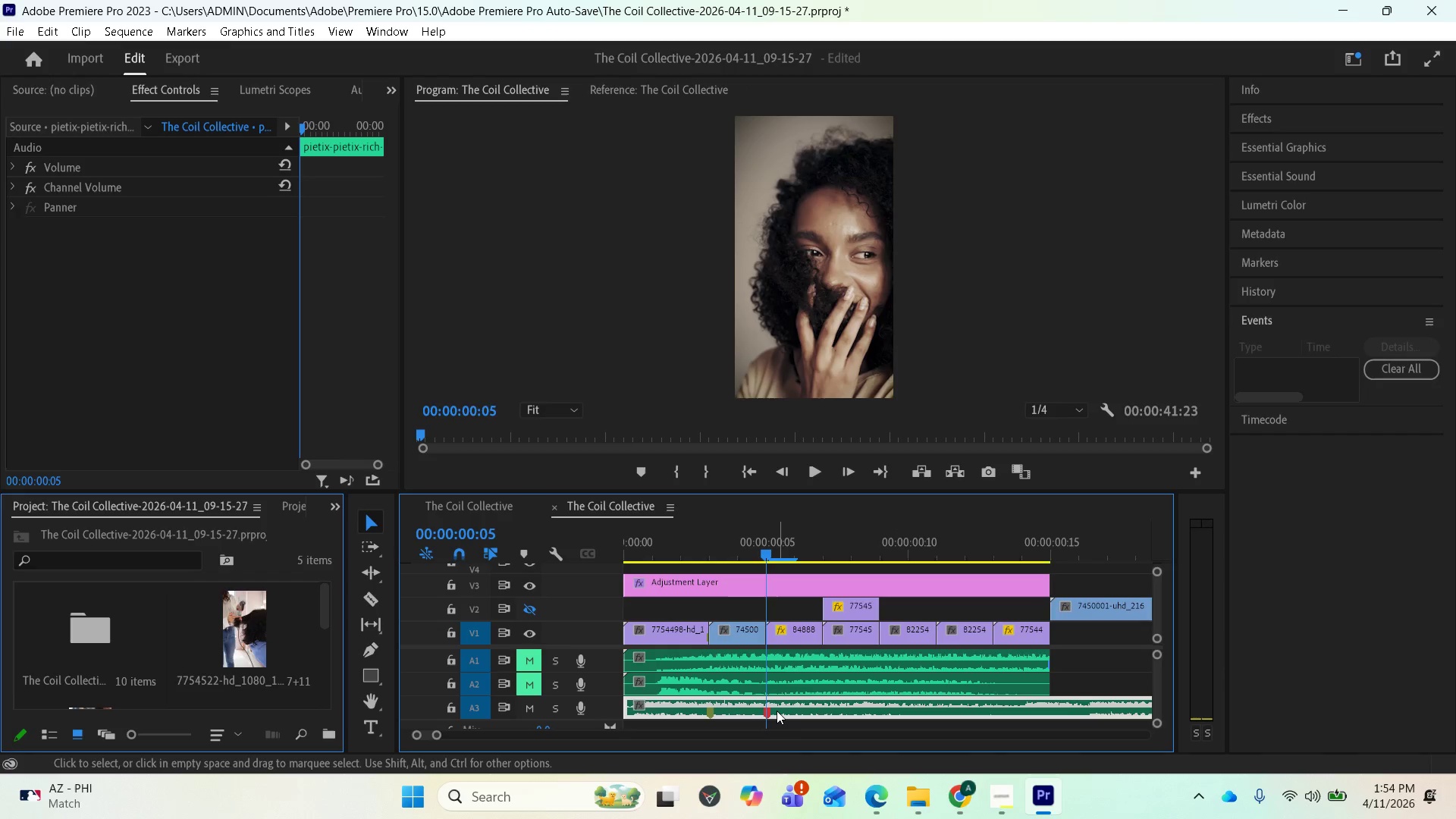 
key(M)
 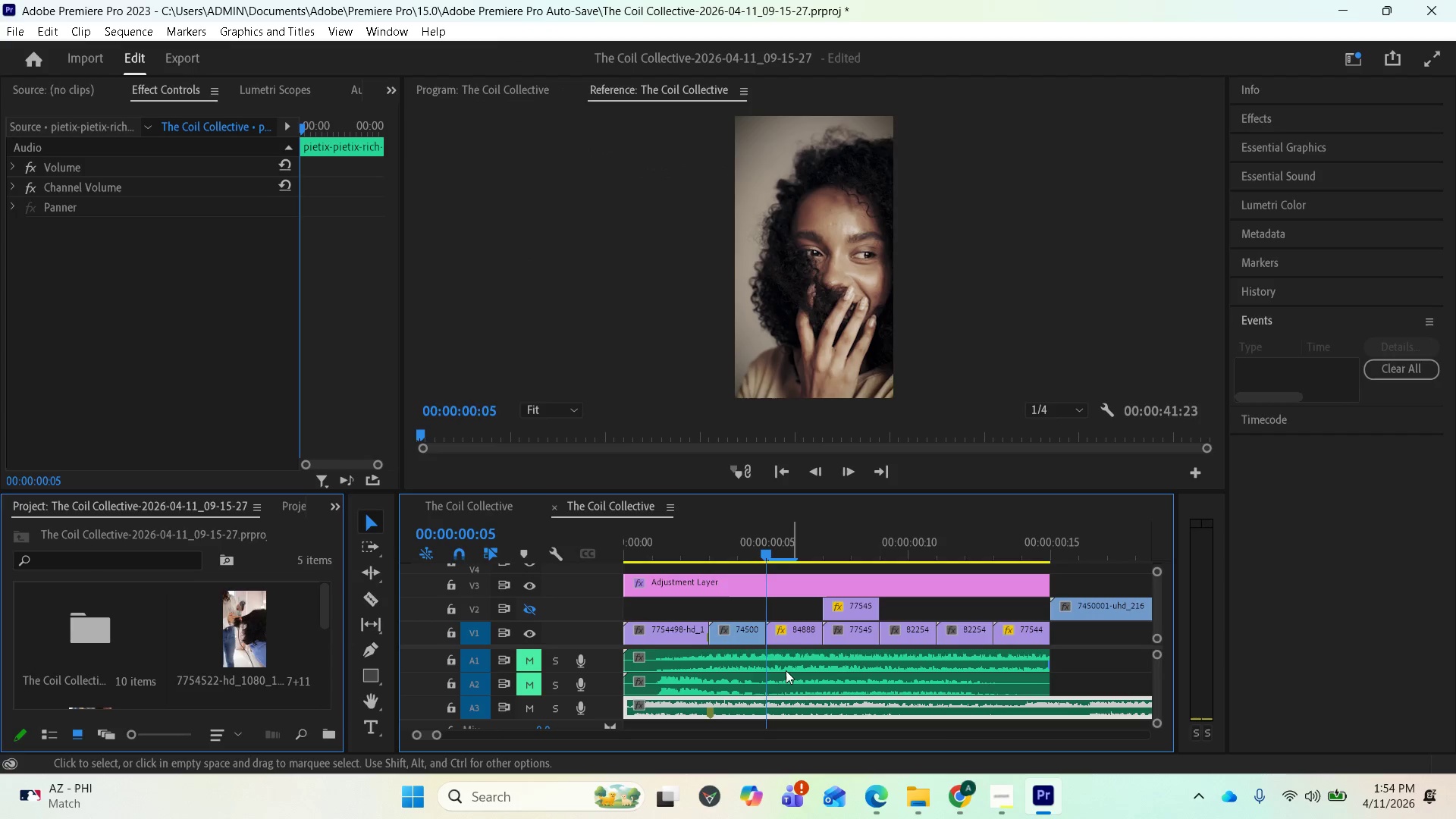 
left_click([704, 543])
 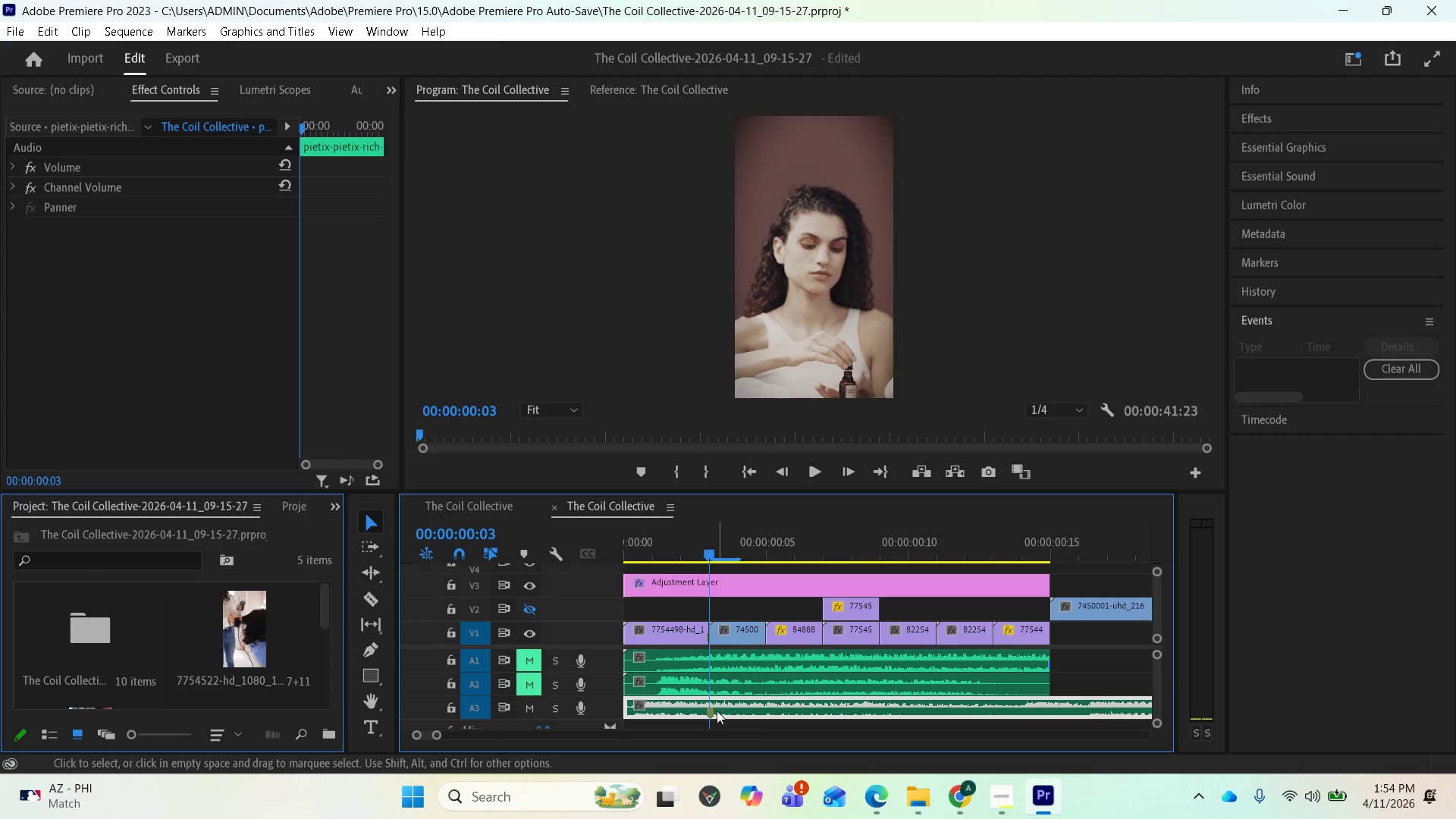 
left_click([713, 714])
 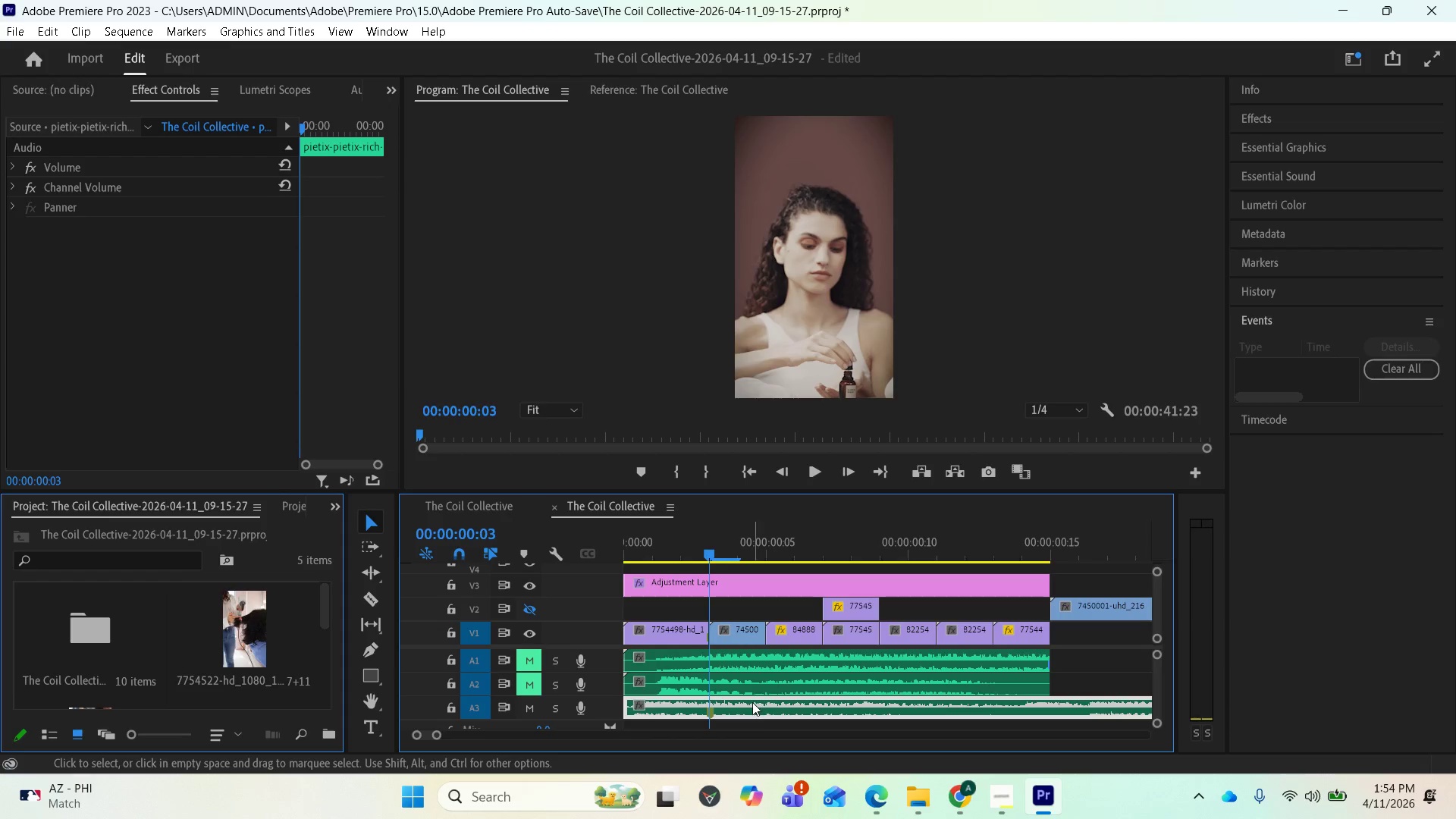 
key(M)
 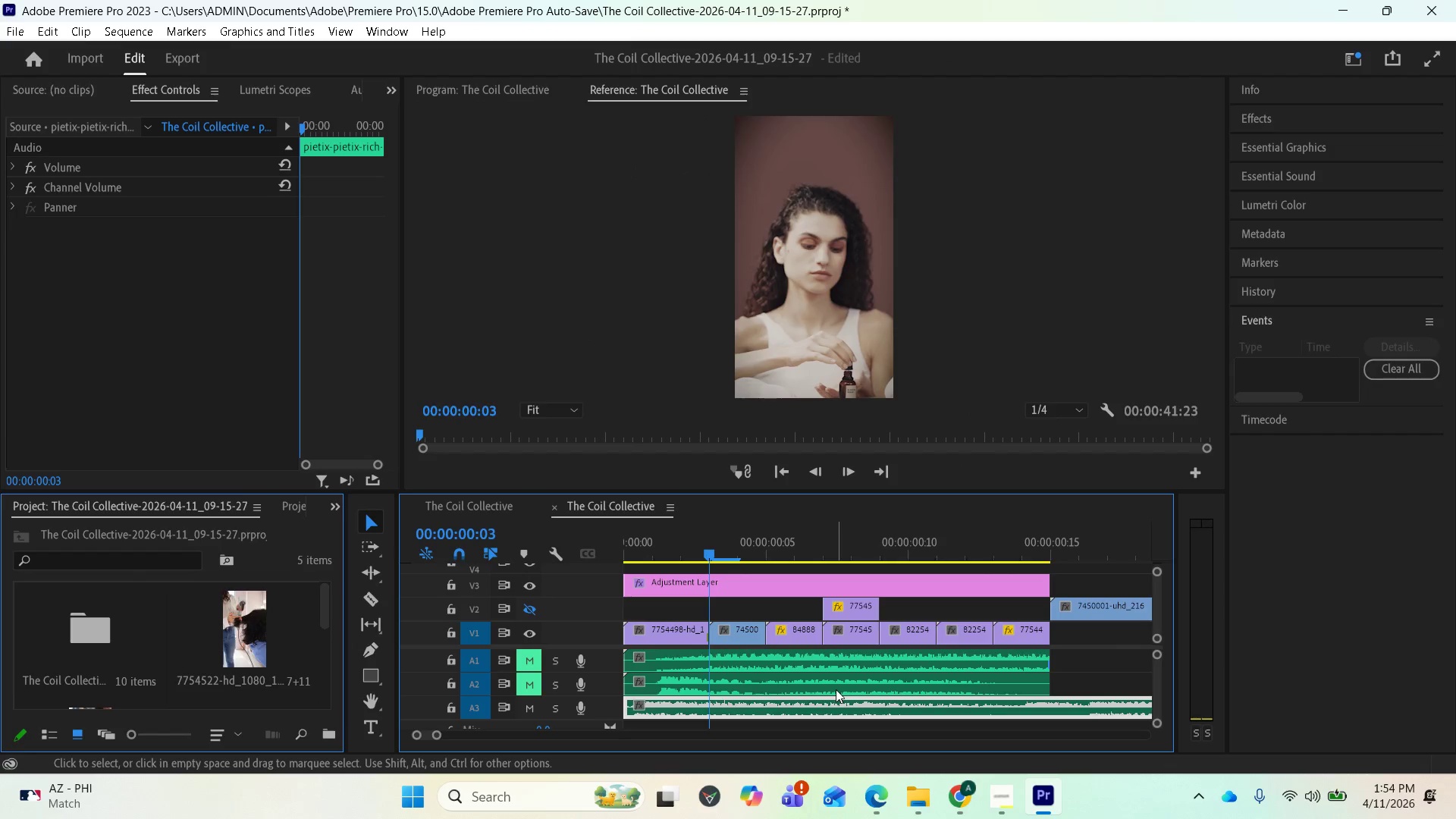 
wait(8.42)
 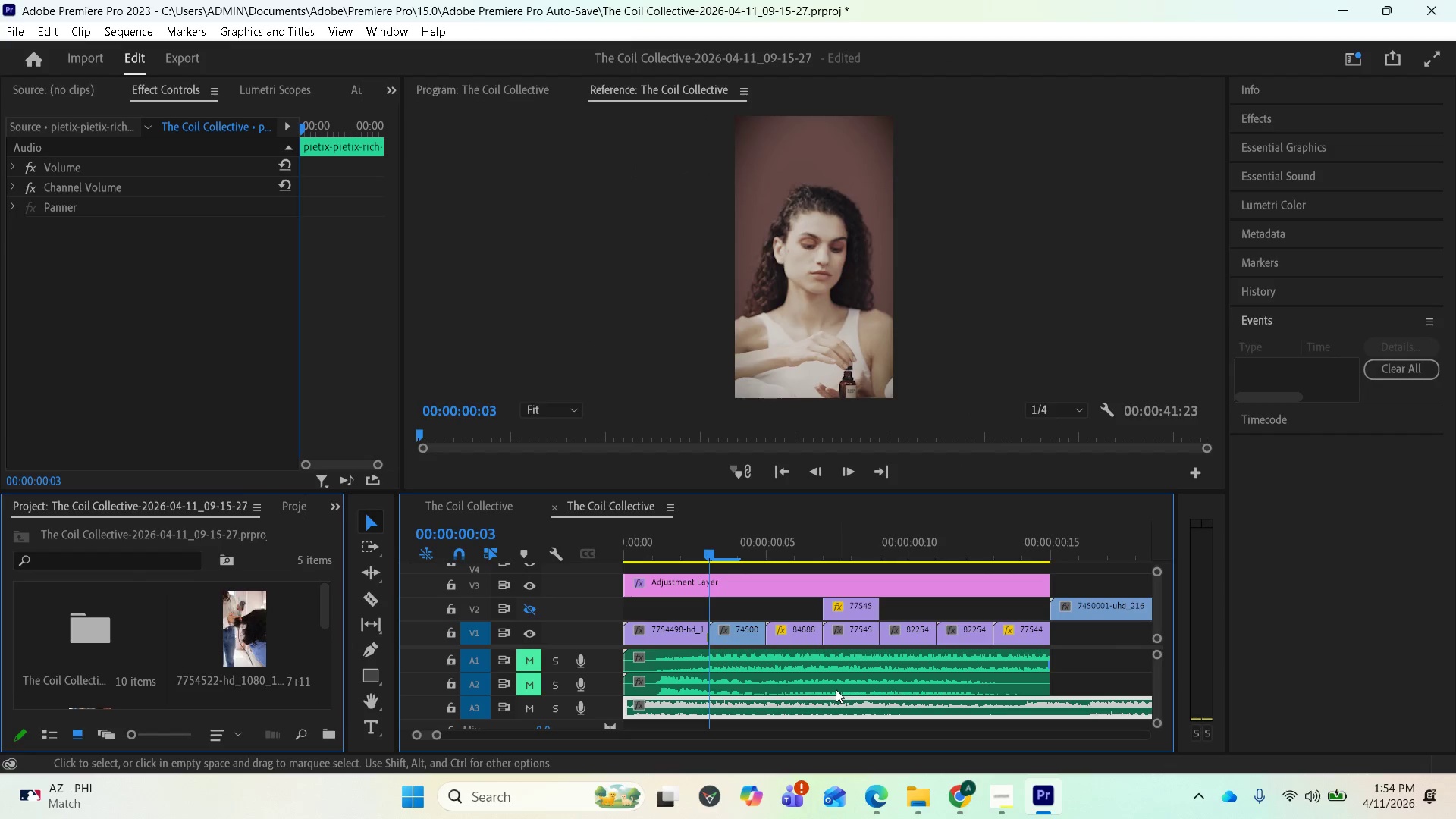 
left_click_drag(start_coordinate=[711, 544], to_coordinate=[1155, 537])
 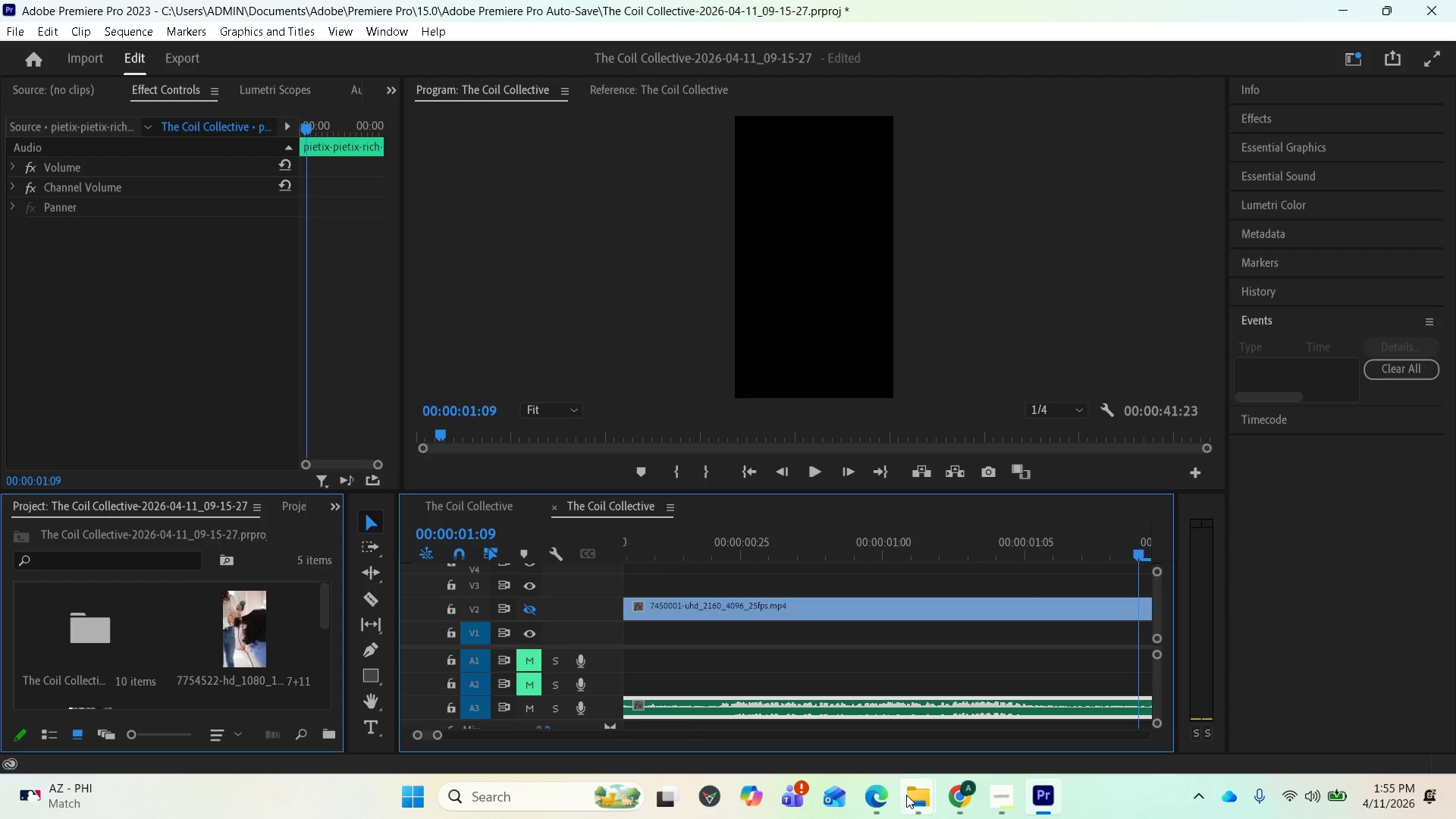 
left_click([912, 795])
 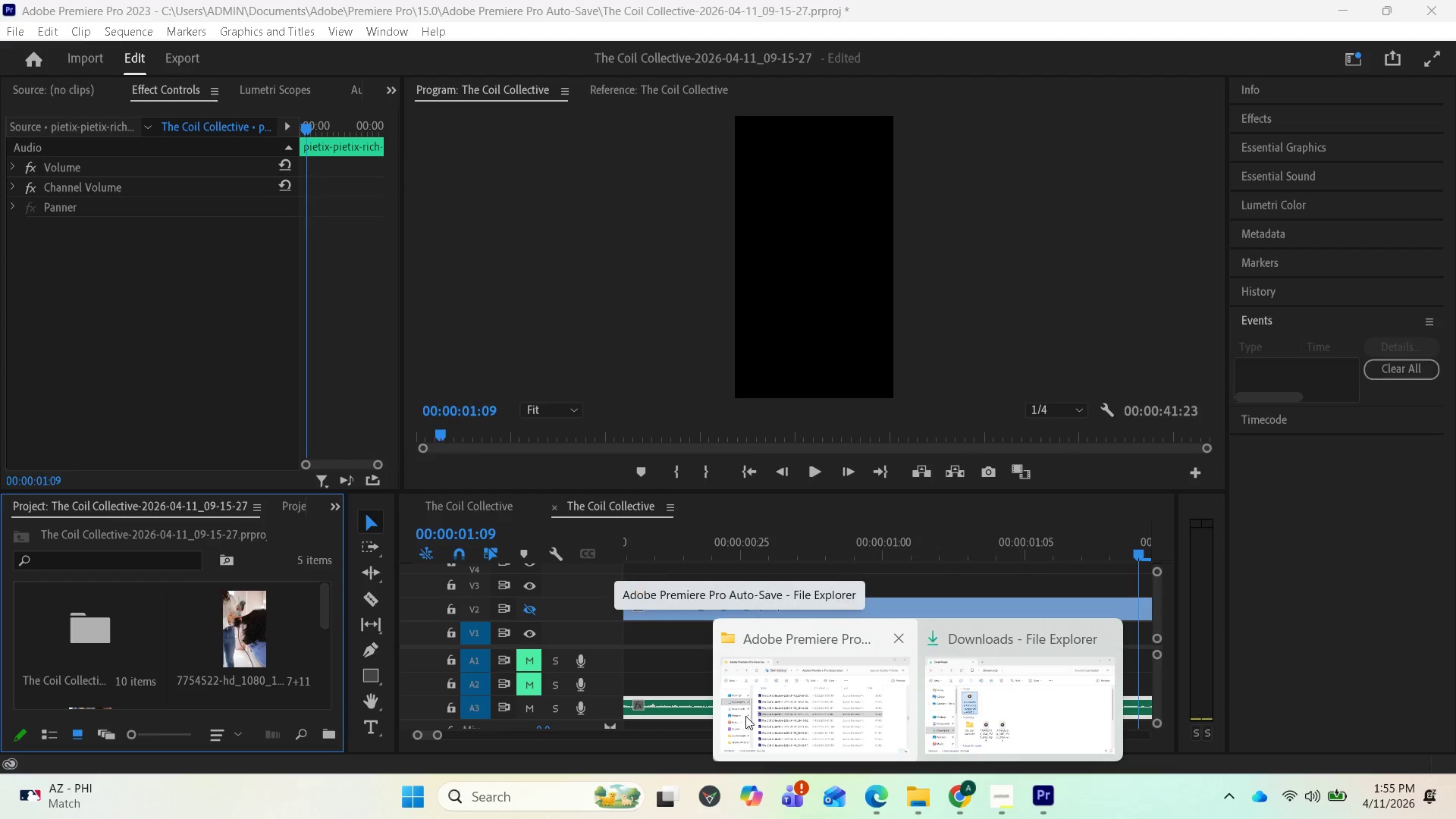 
wait(9.08)
 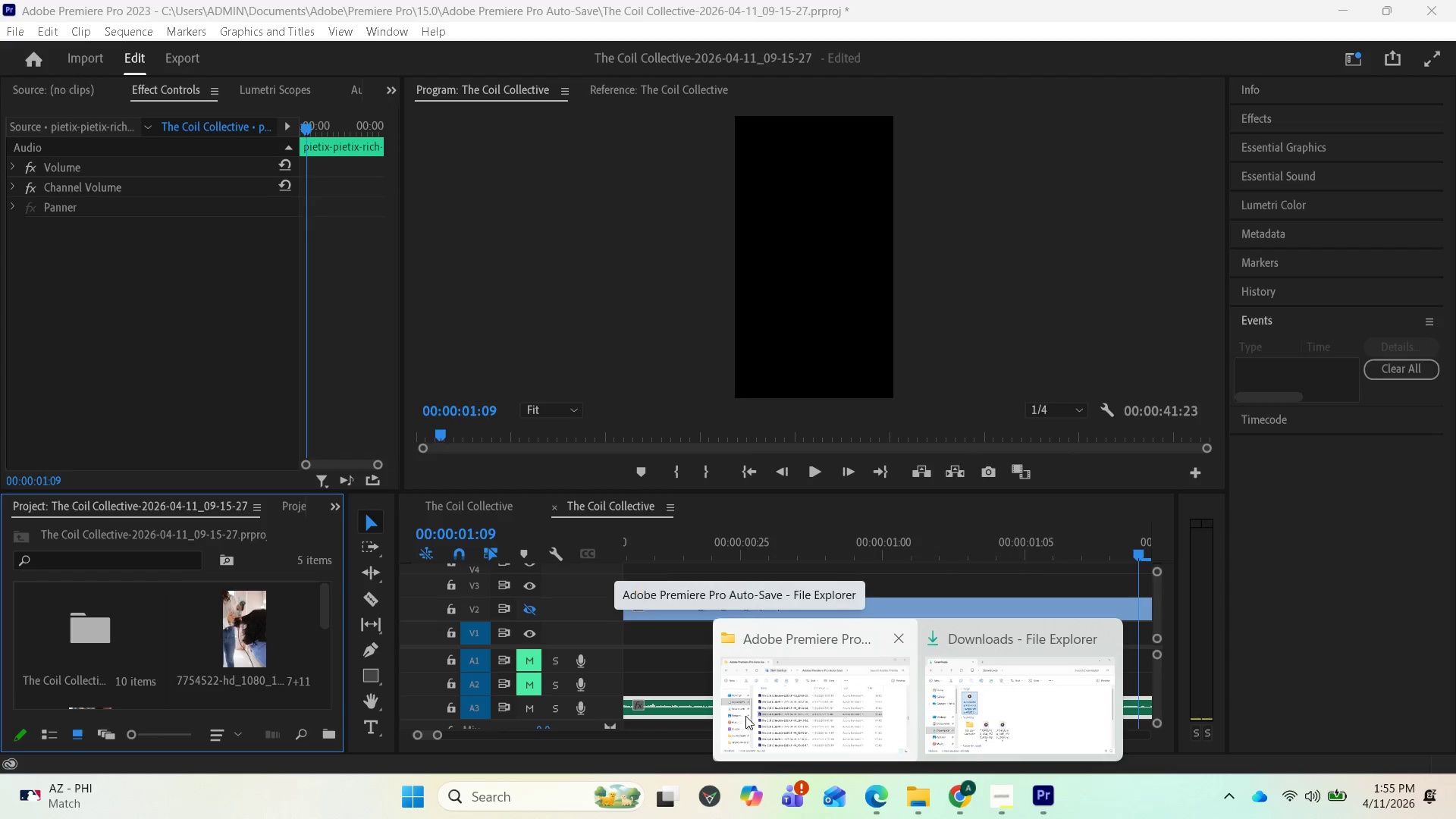 
left_click([739, 707])
 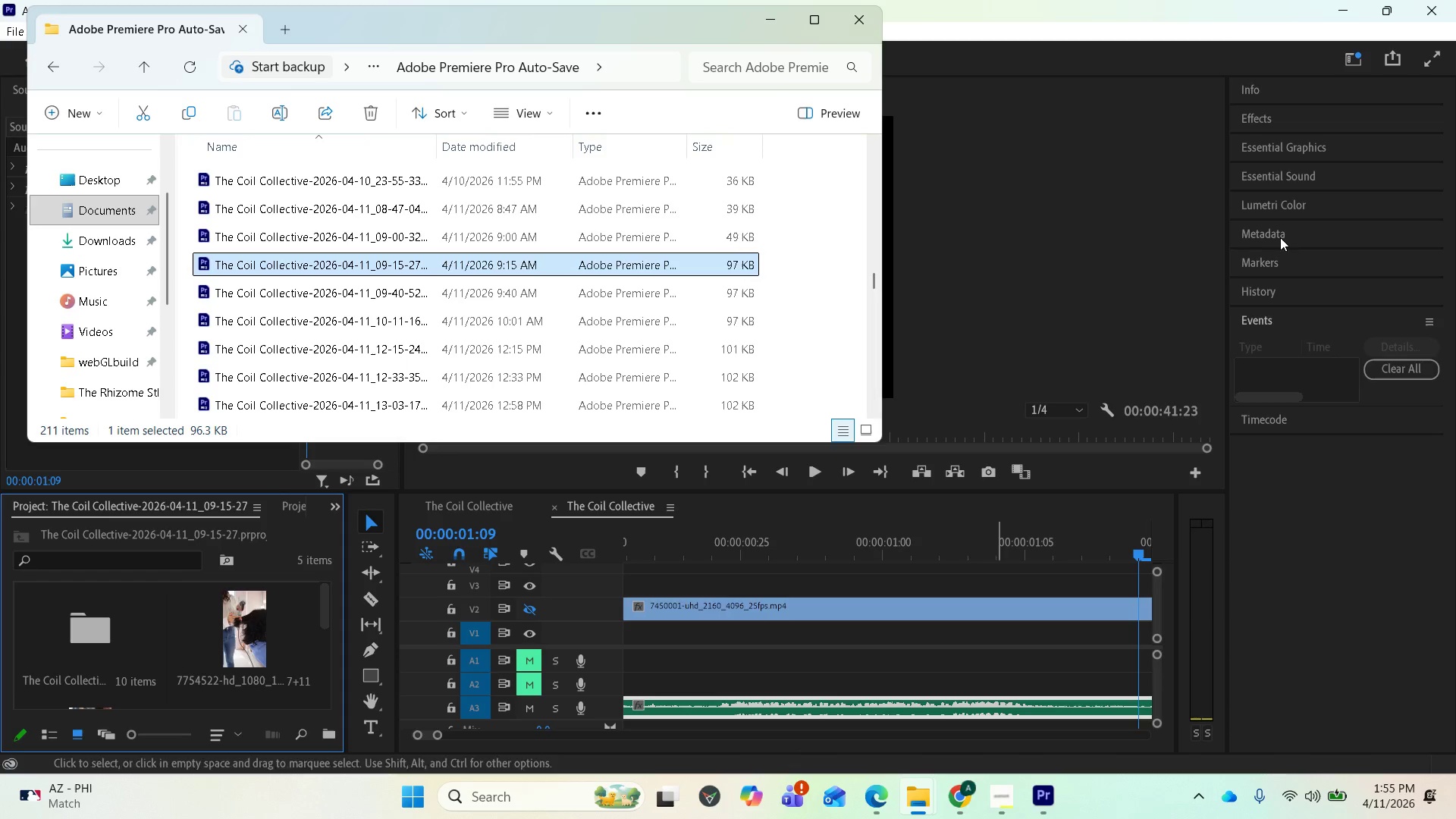 
left_click([1323, 10])
 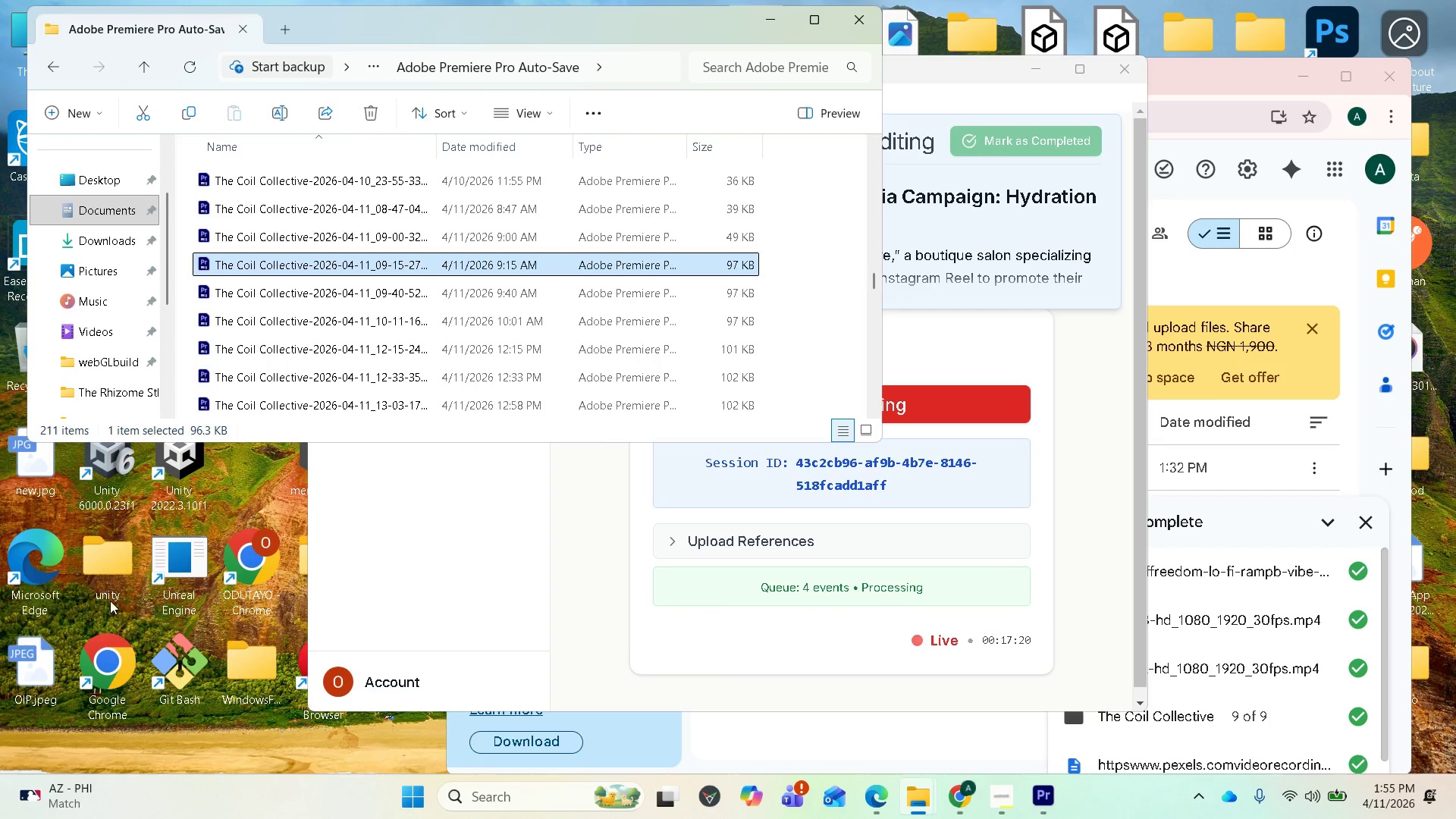 
double_click([105, 582])
 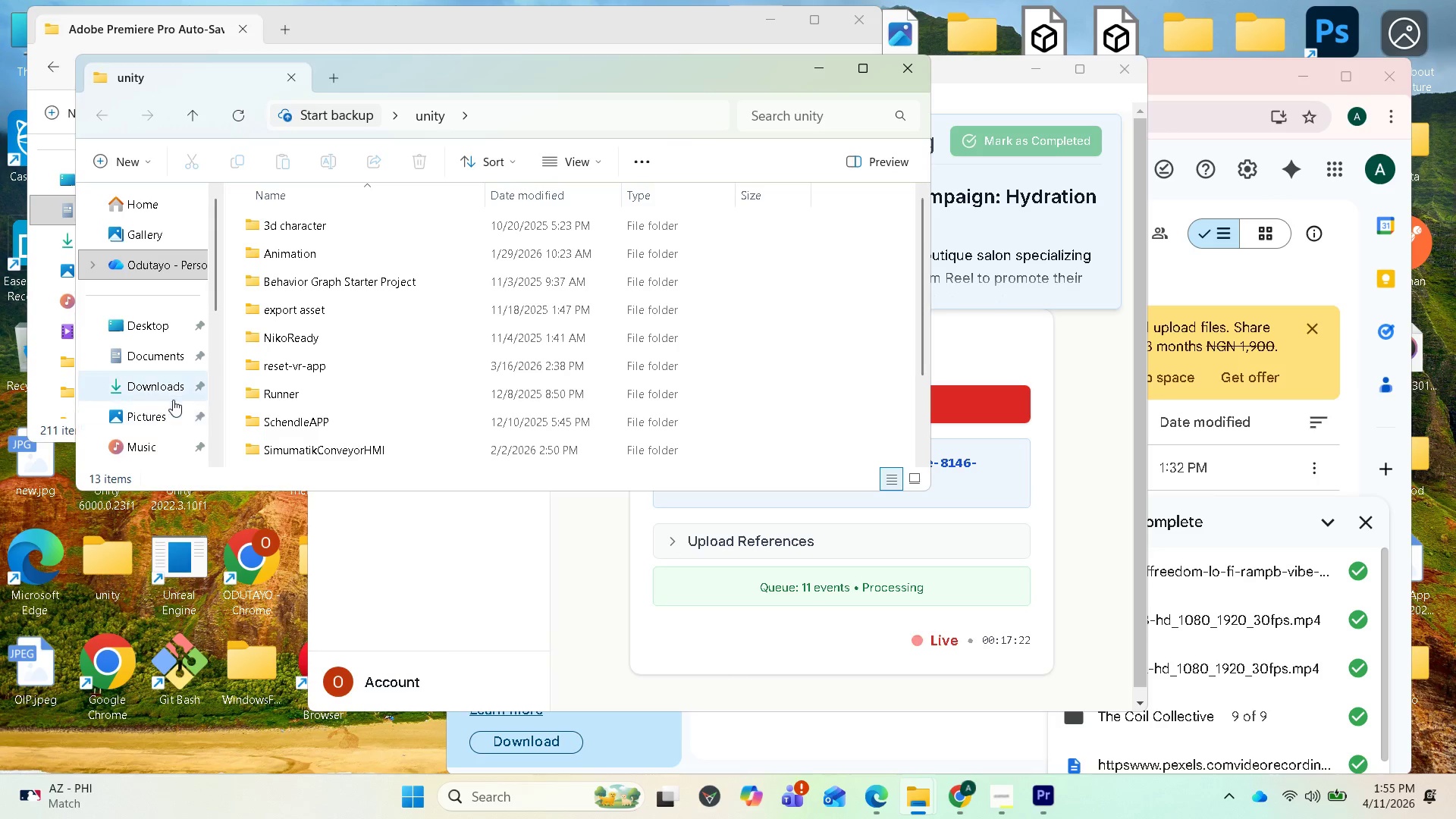 
left_click([167, 378])
 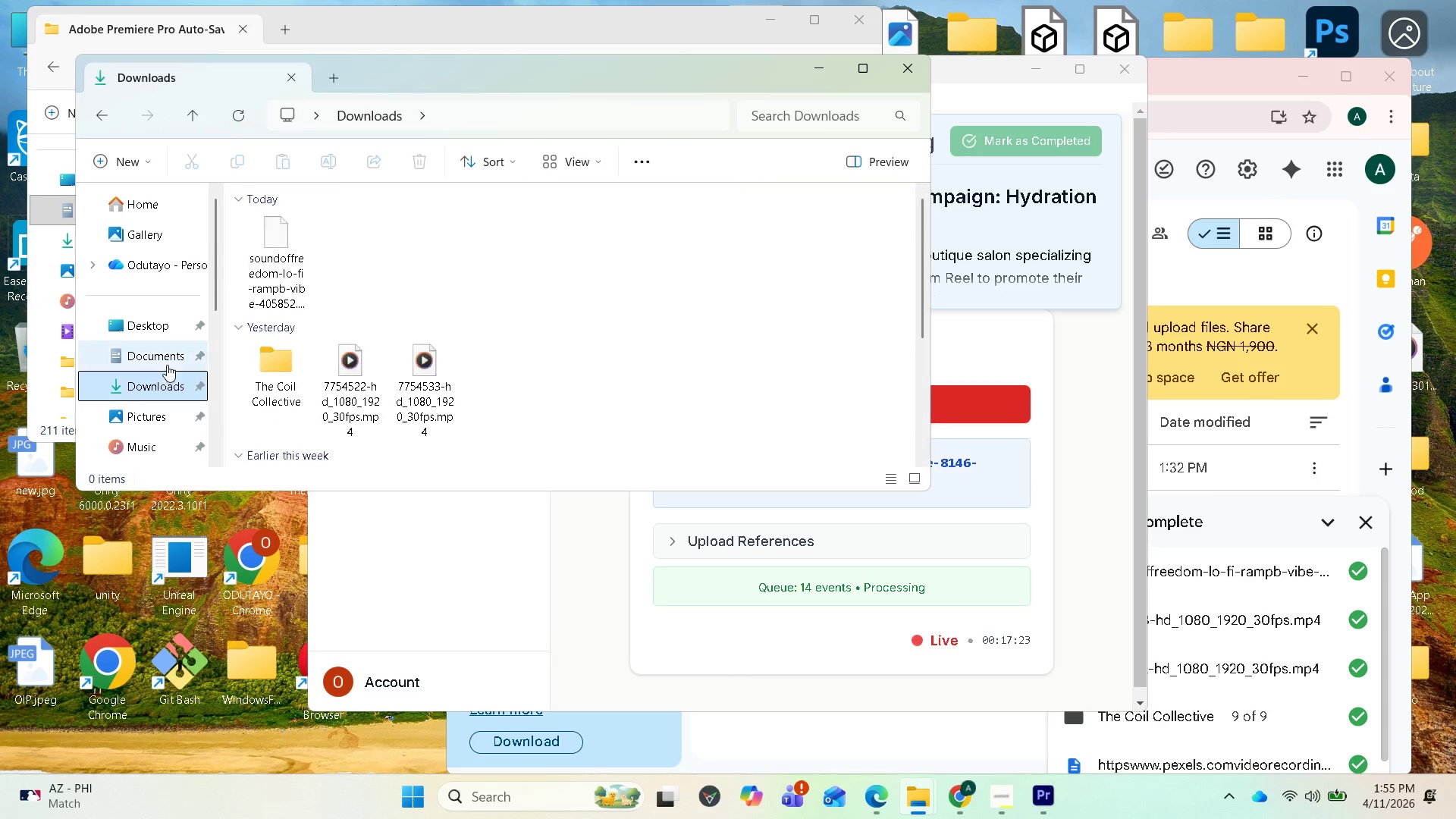 
left_click([166, 362])
 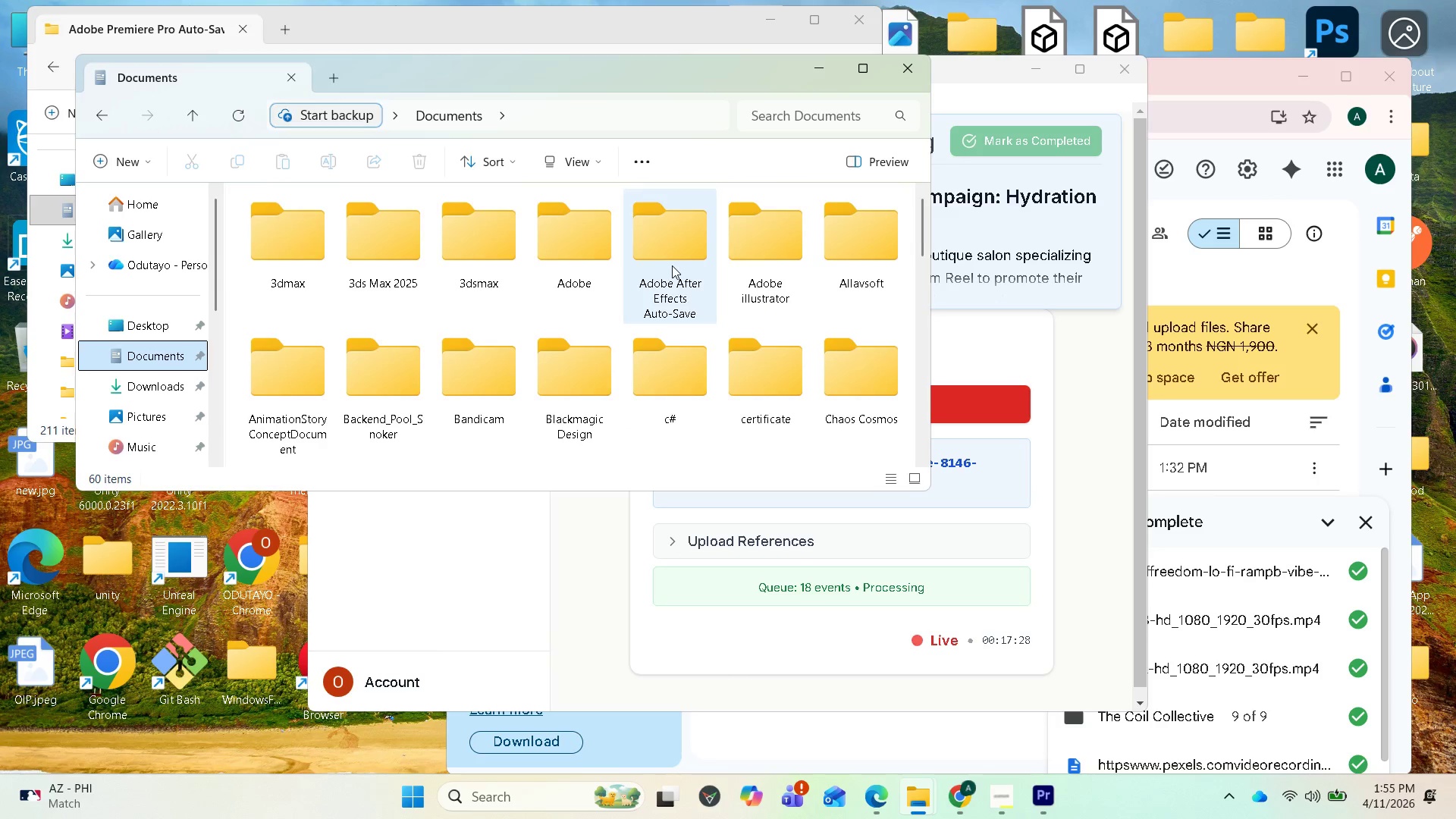 
wait(5.62)
 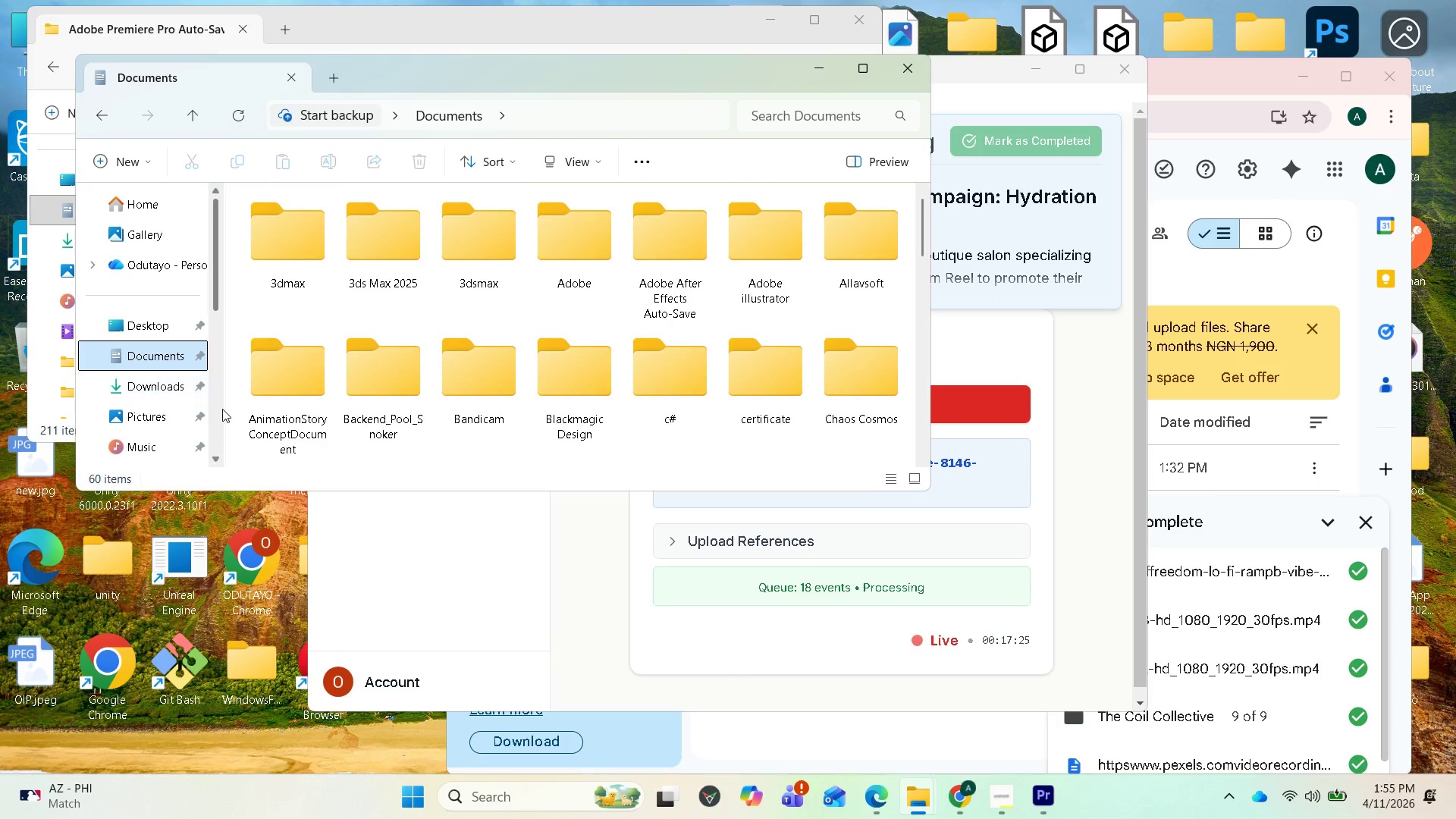 
left_click([173, 319])
 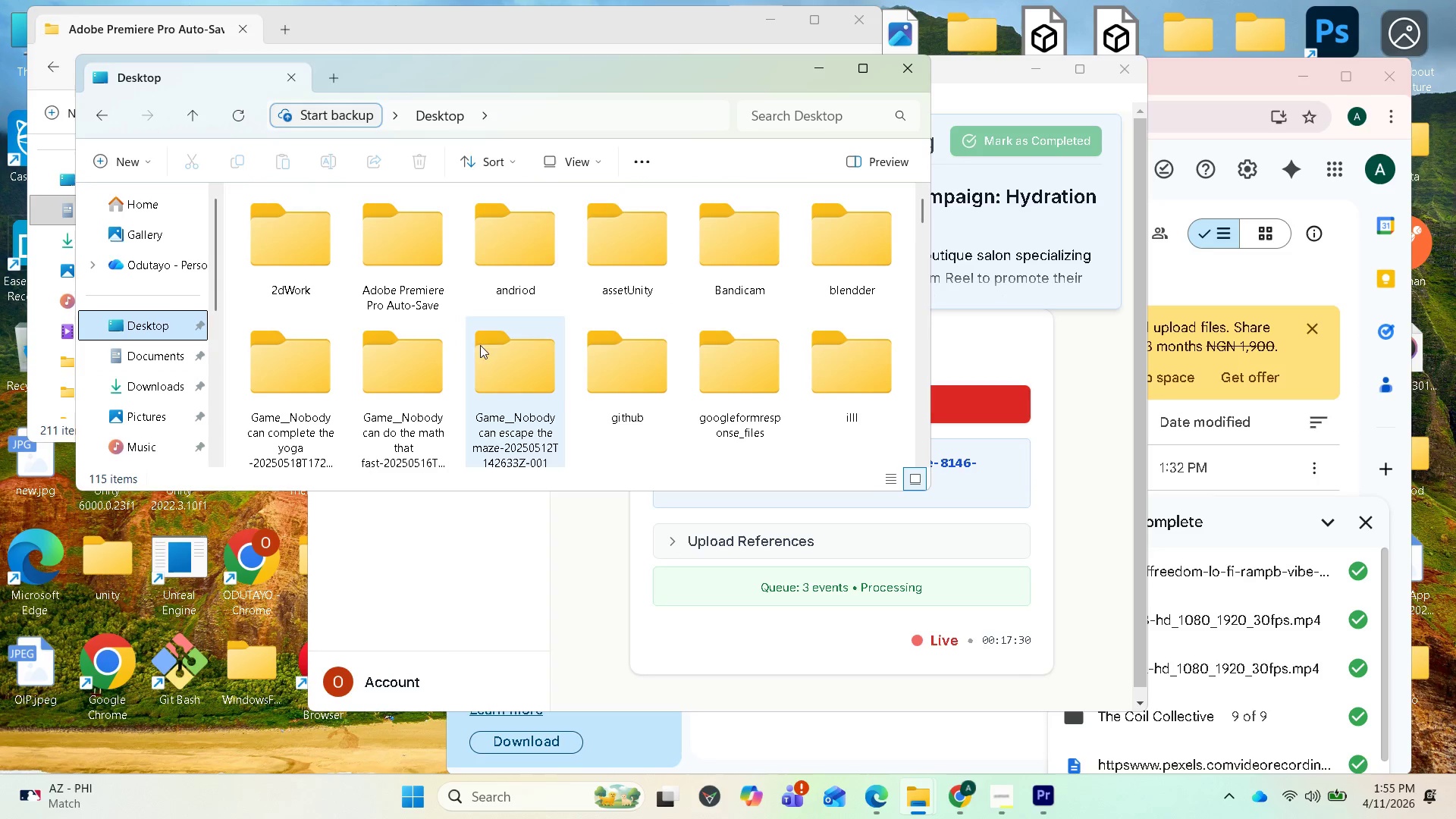 
scroll: coordinate [785, 351], scroll_direction: down, amount: 5.0
 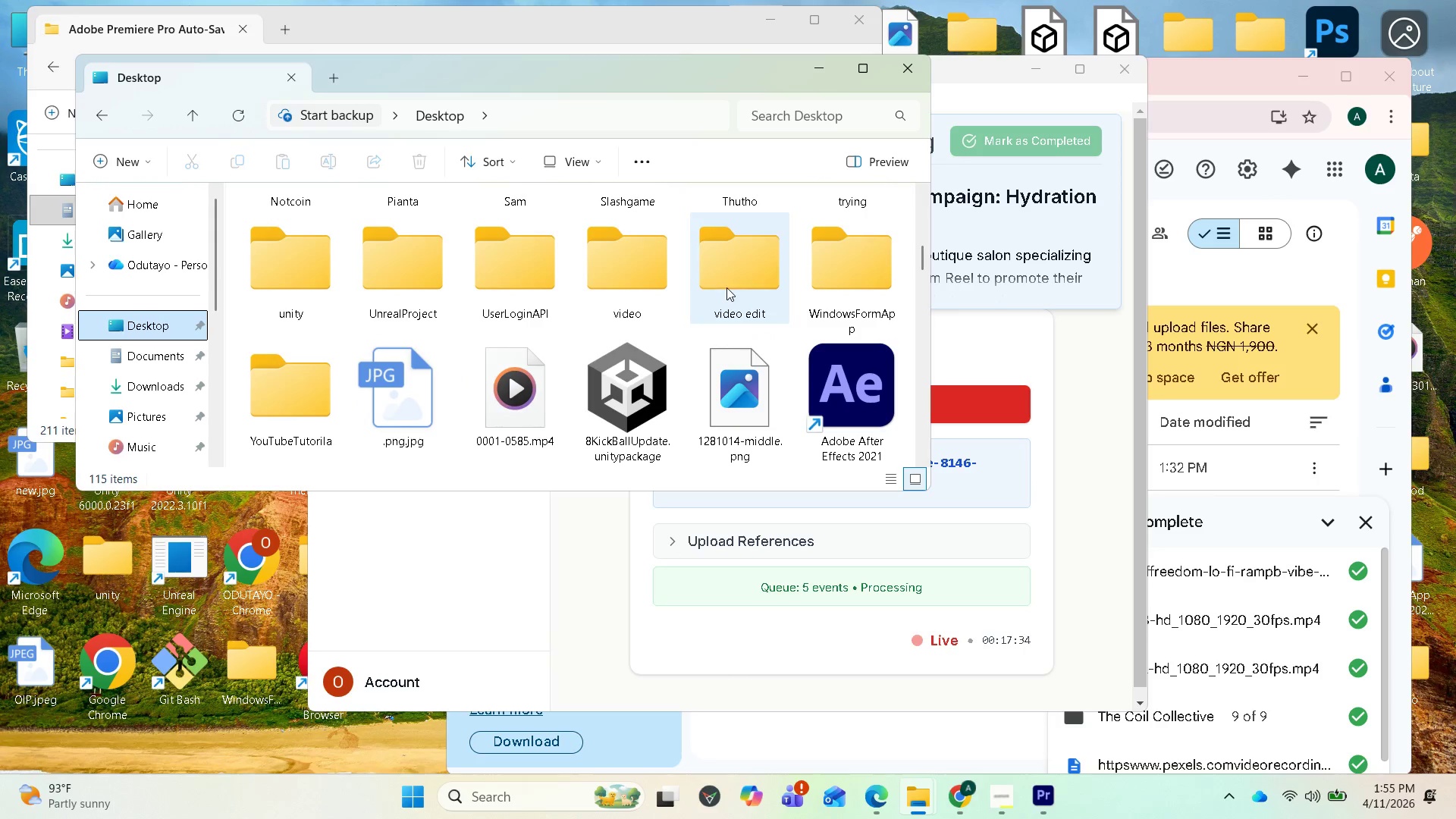 
double_click([726, 287])
 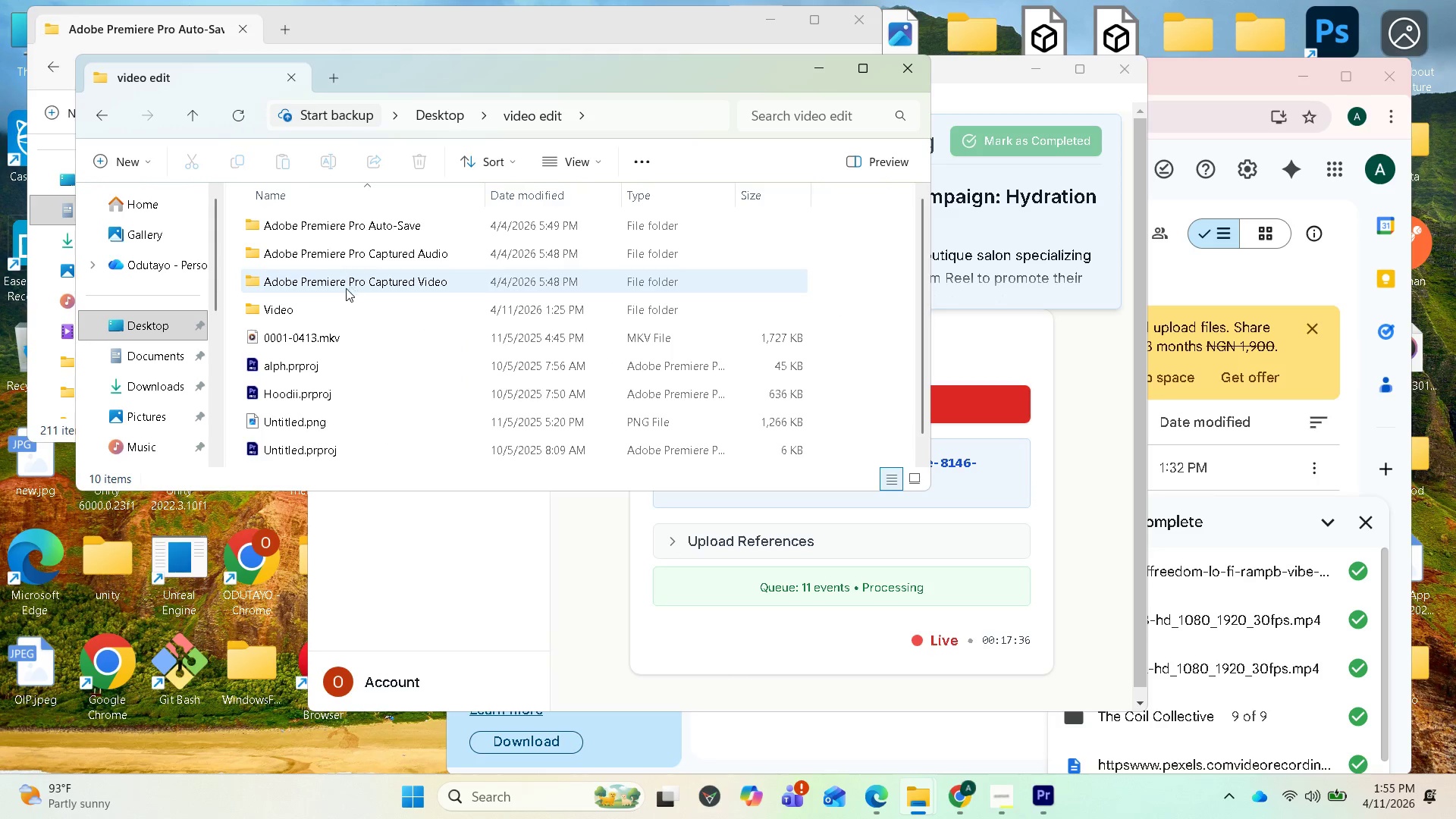 
double_click([327, 297])
 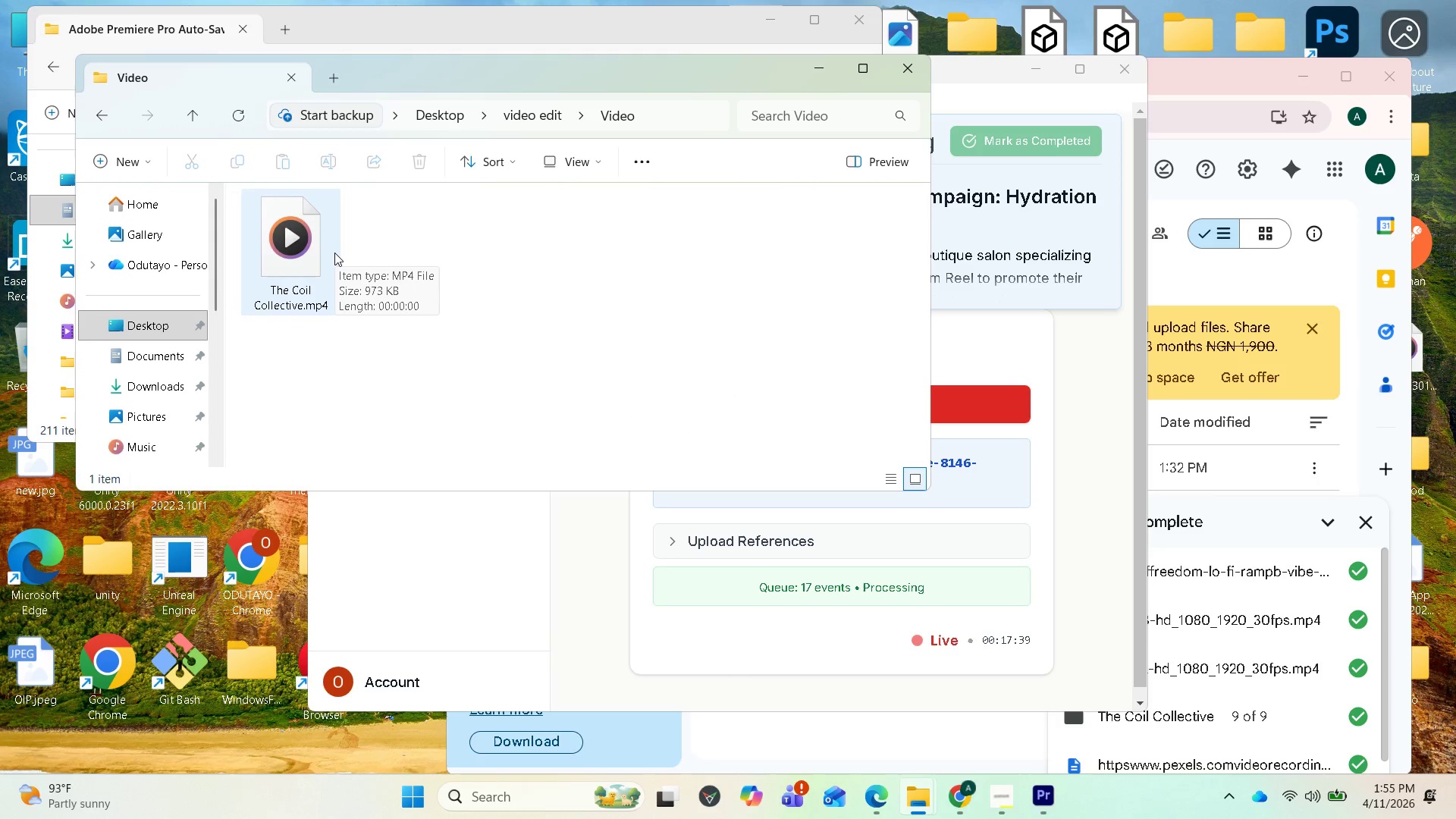 
left_click([334, 253])
 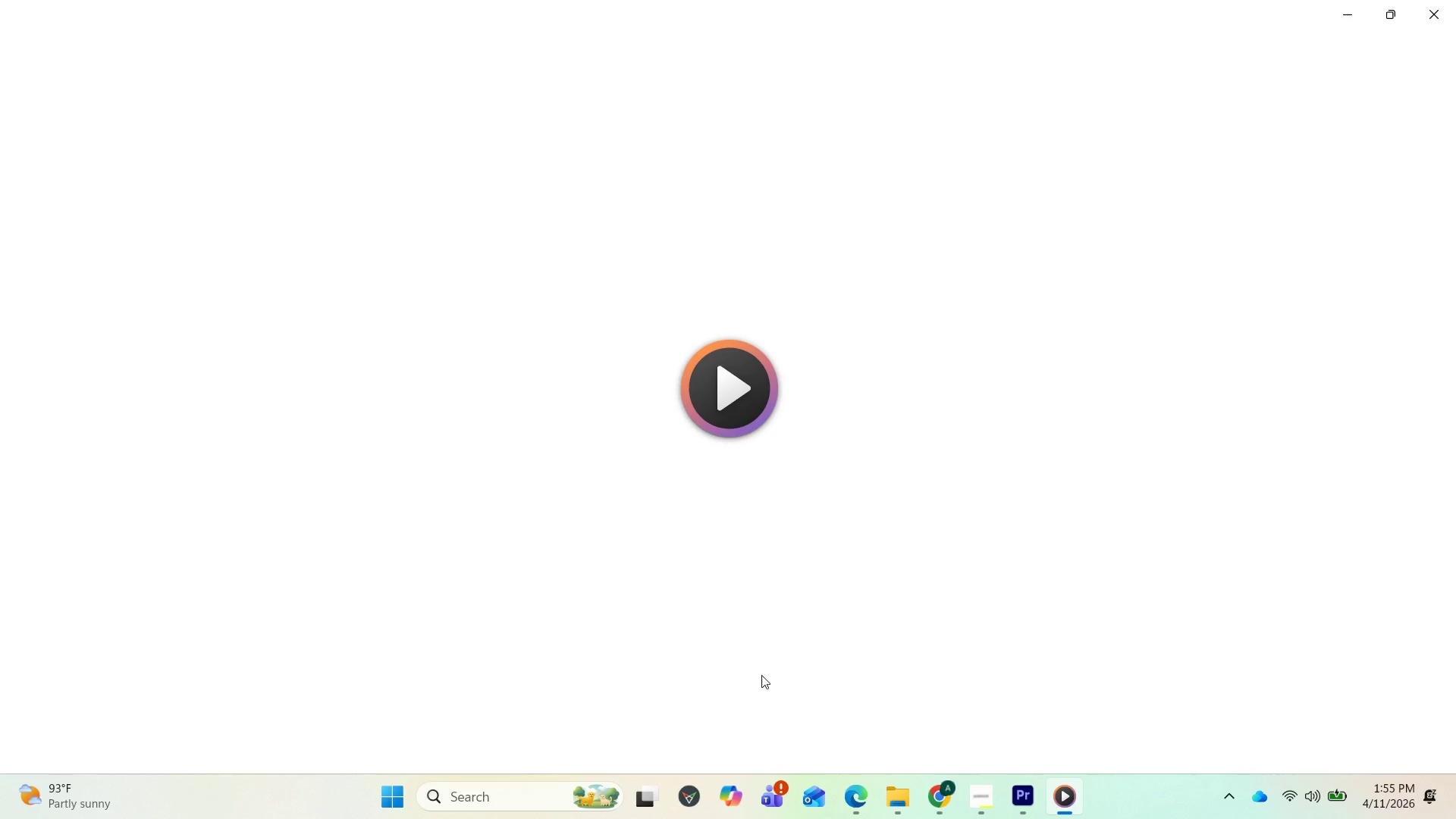 
mouse_move([797, 698])
 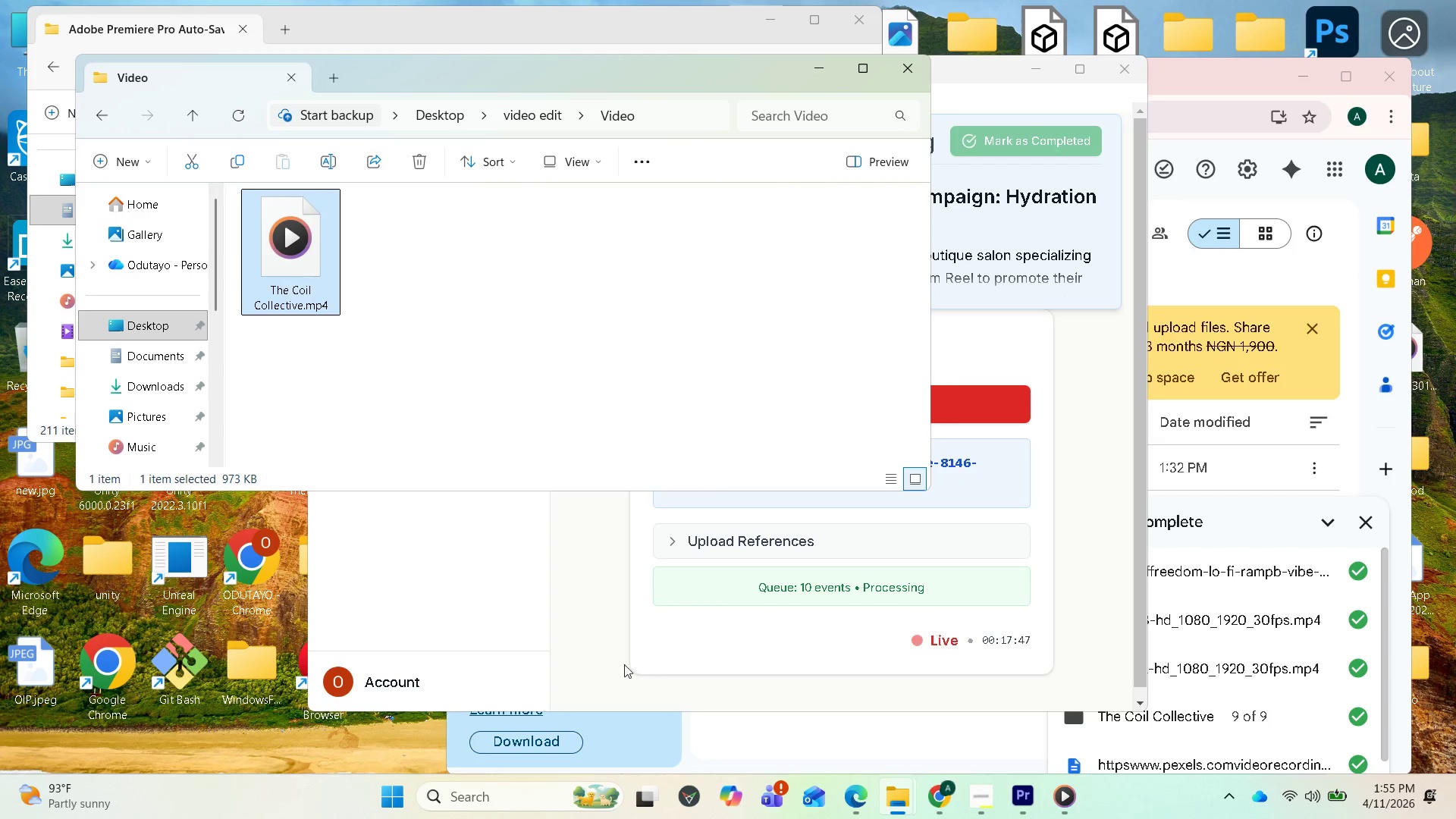 
left_click([1010, 805])
 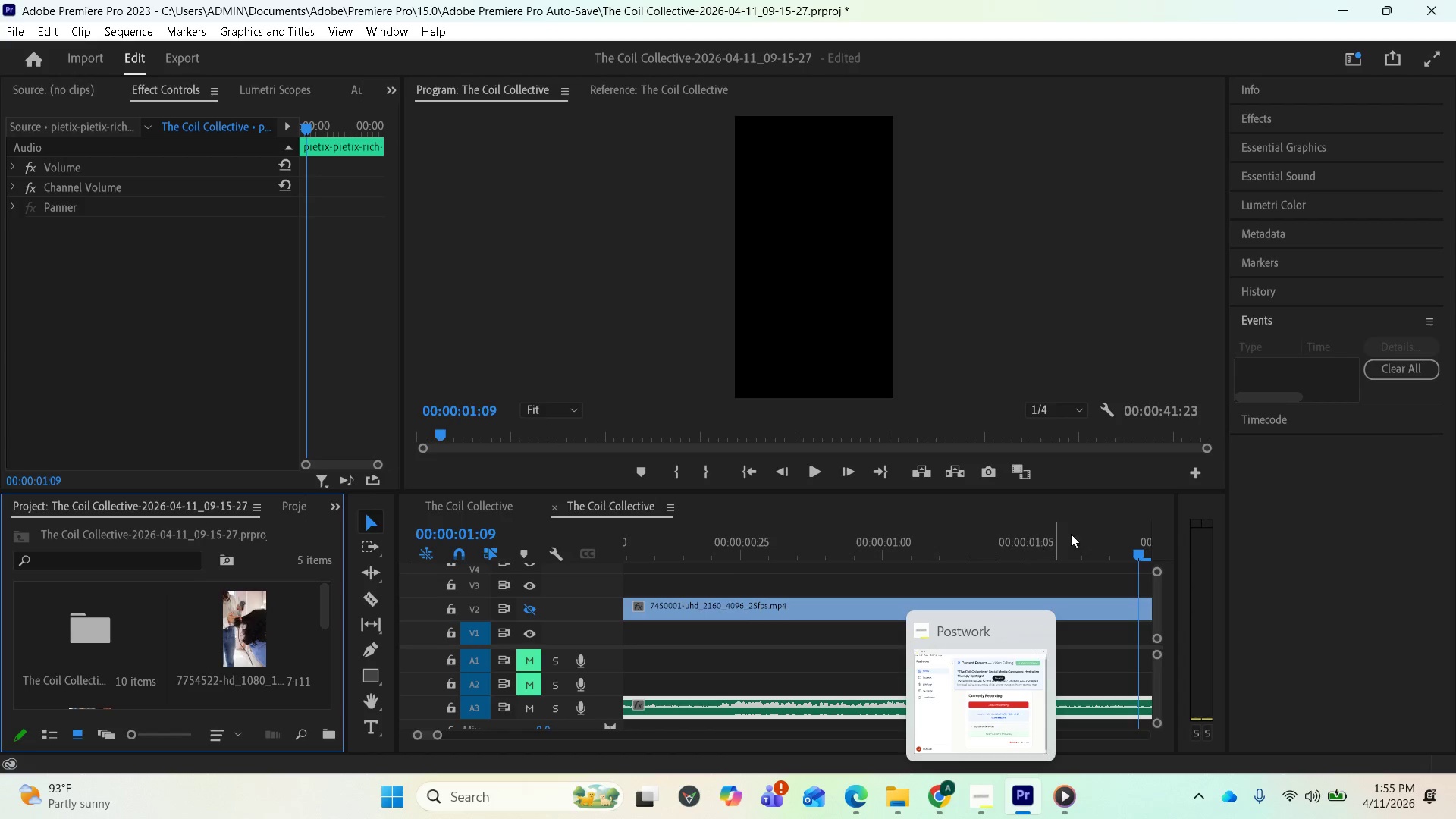 
scroll: coordinate [920, 613], scroll_direction: down, amount: 14.0
 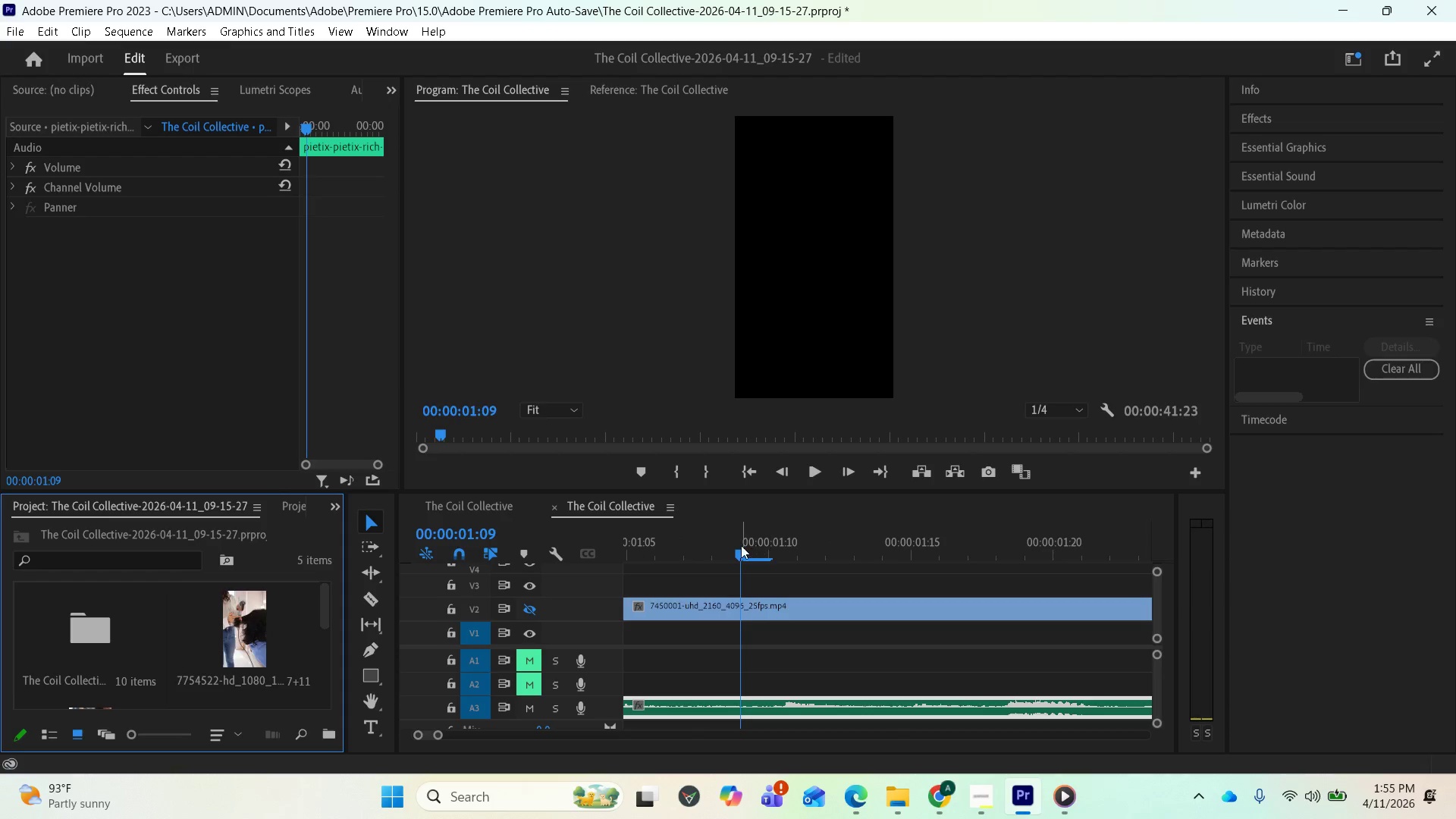 
left_click_drag(start_coordinate=[740, 548], to_coordinate=[1072, 558])
 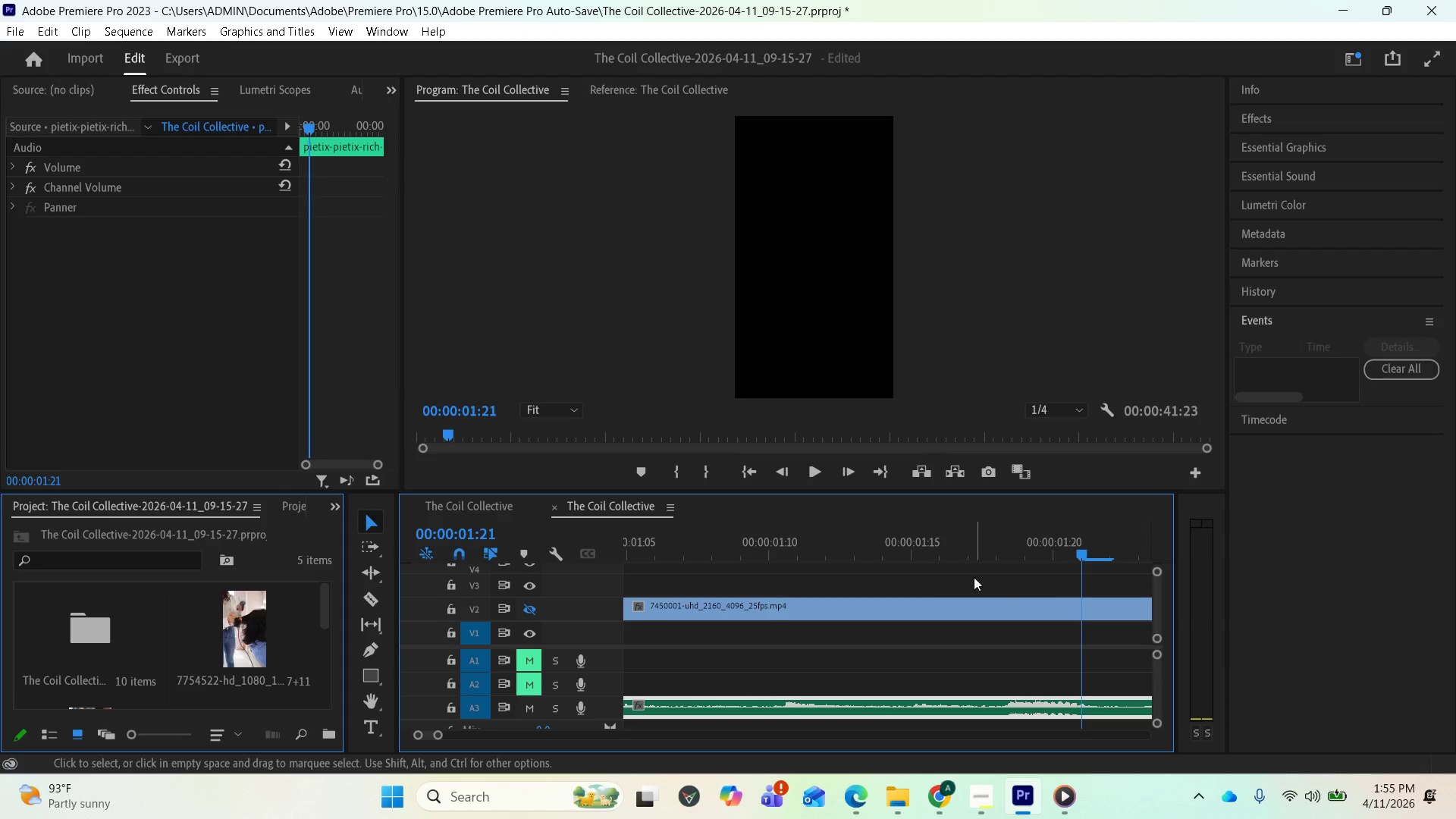 
scroll: coordinate [936, 613], scroll_direction: down, amount: 10.0
 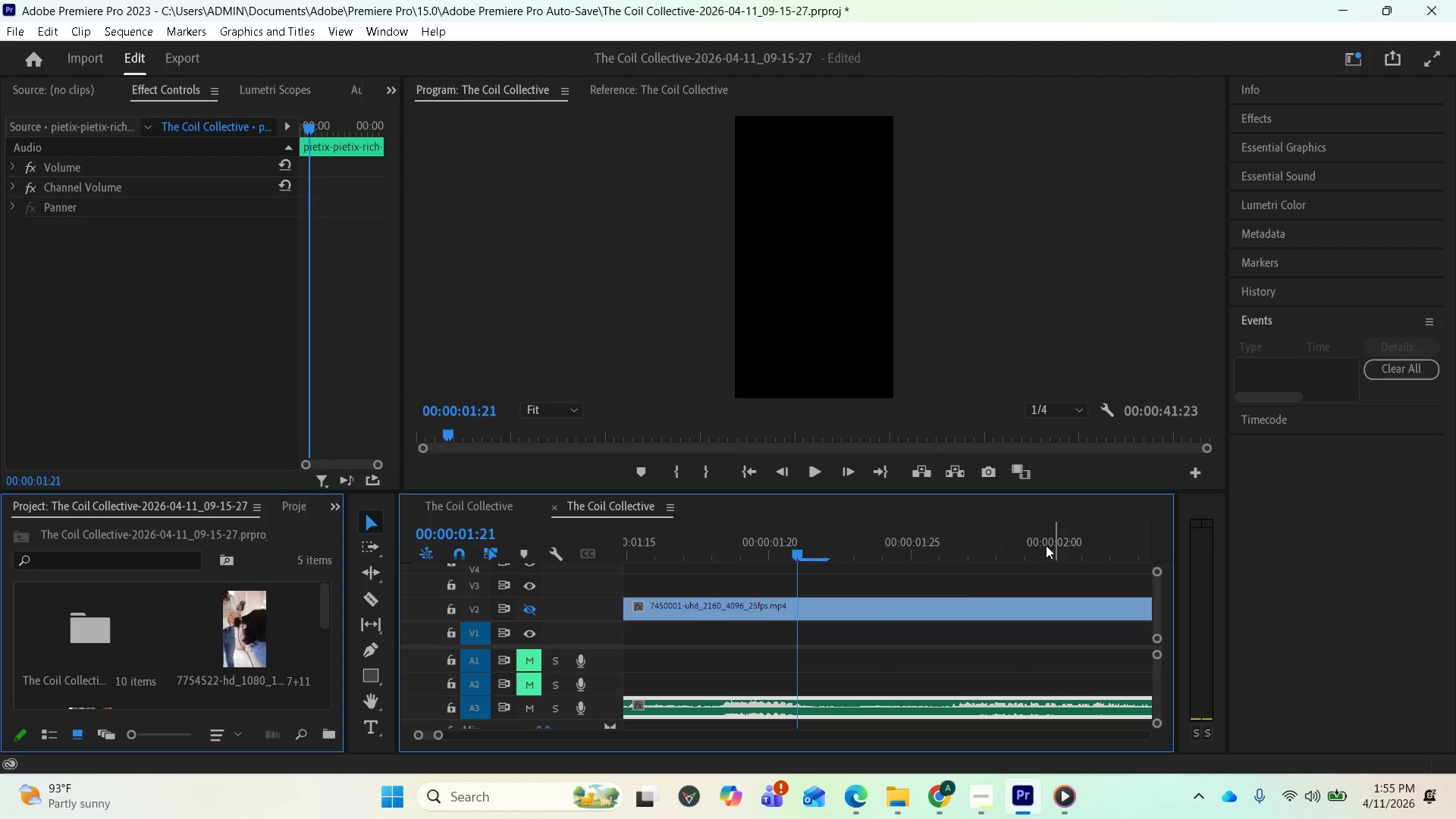 
left_click([1046, 544])
 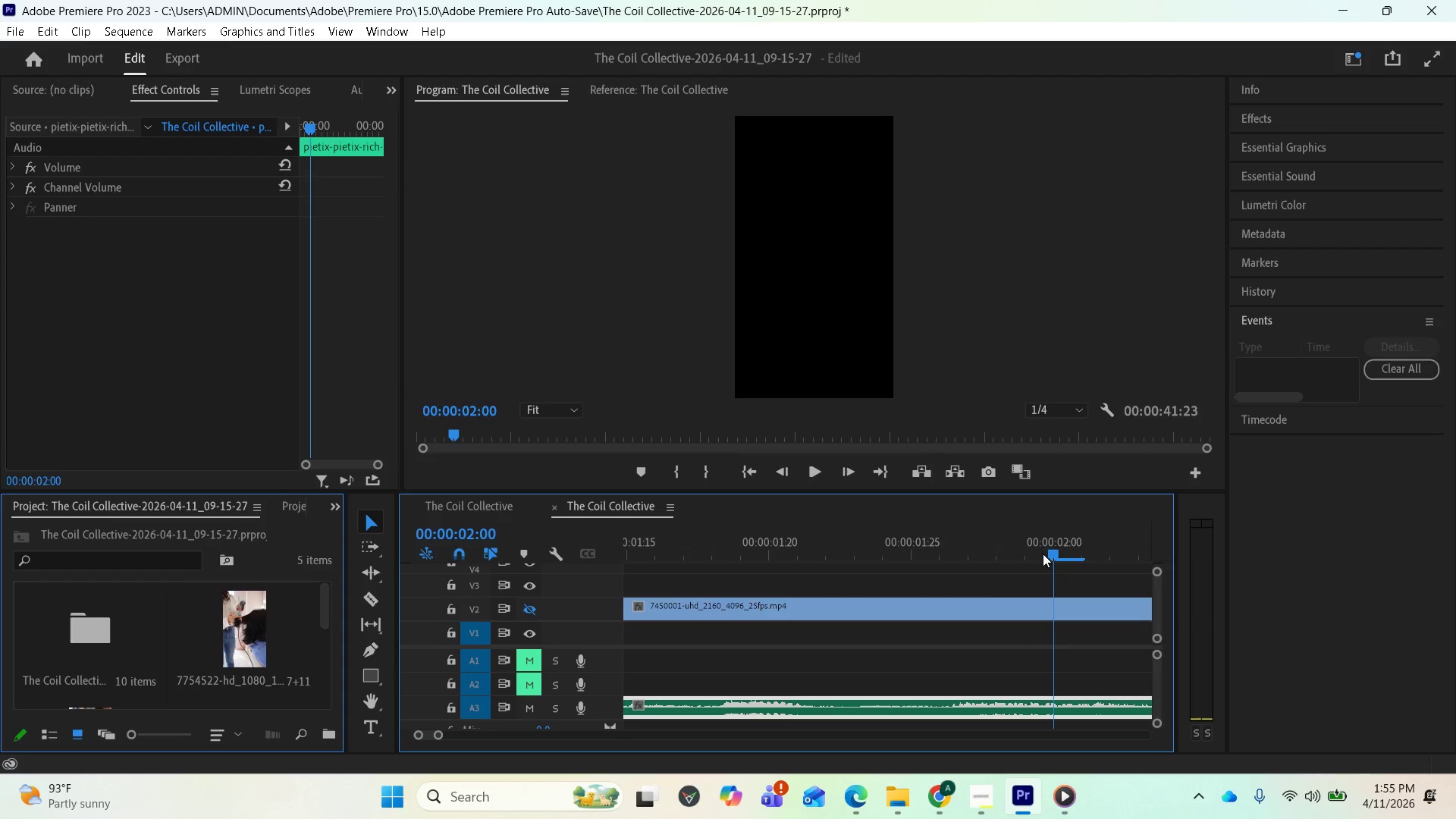 
scroll: coordinate [995, 573], scroll_direction: down, amount: 32.0
 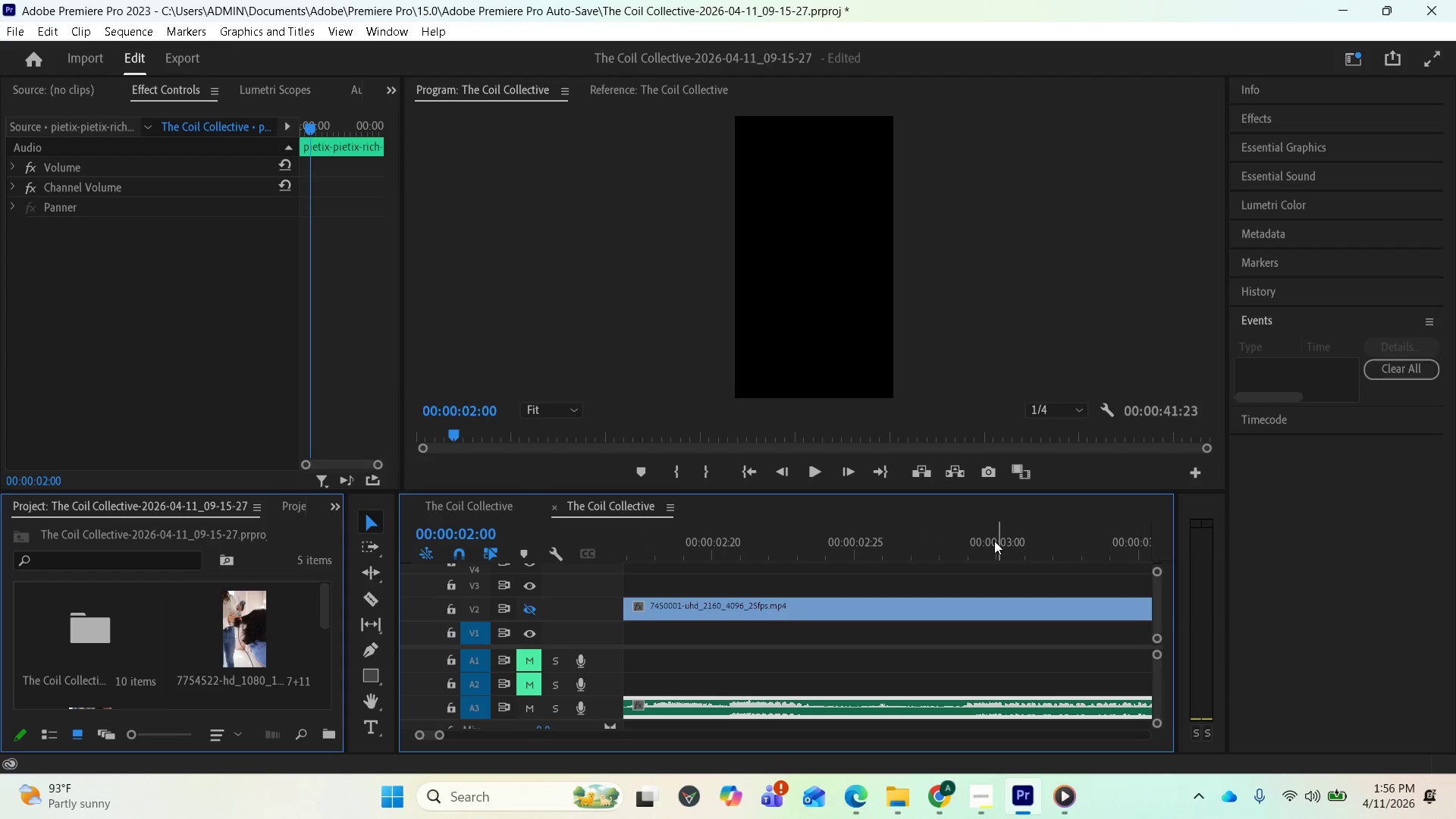 
left_click([998, 541])
 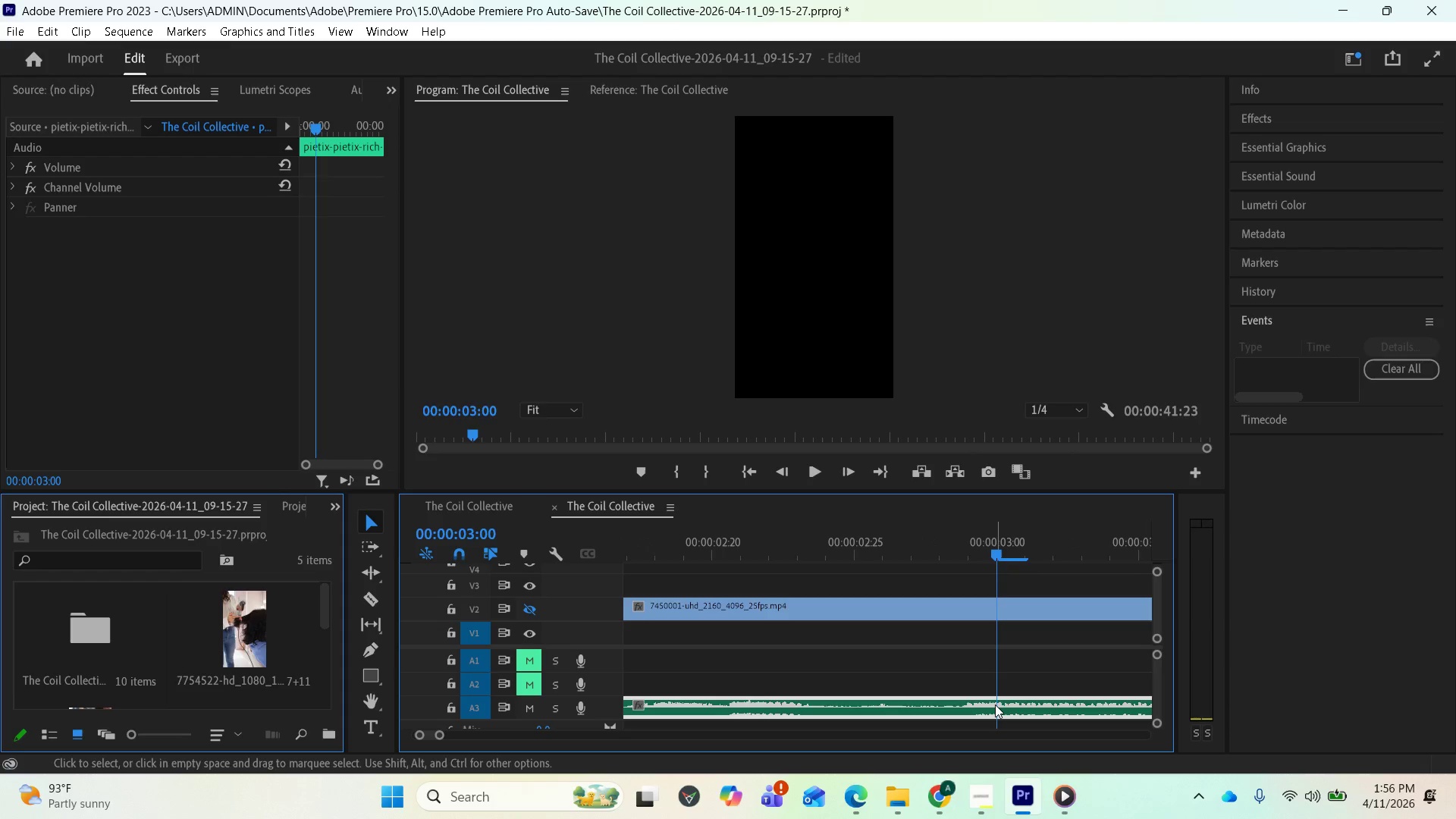 
key(M)
 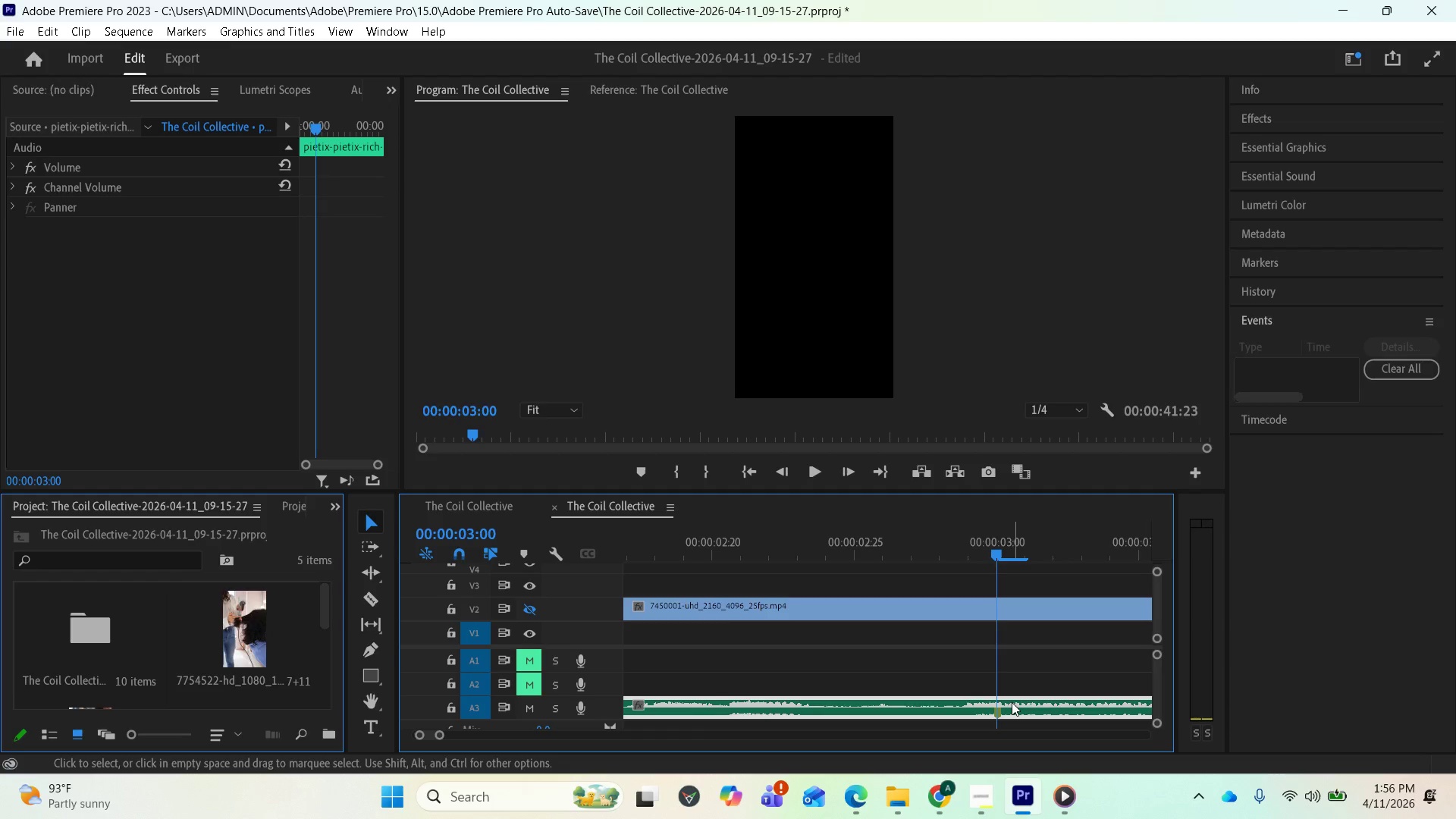 
scroll: coordinate [984, 683], scroll_direction: down, amount: 12.0
 